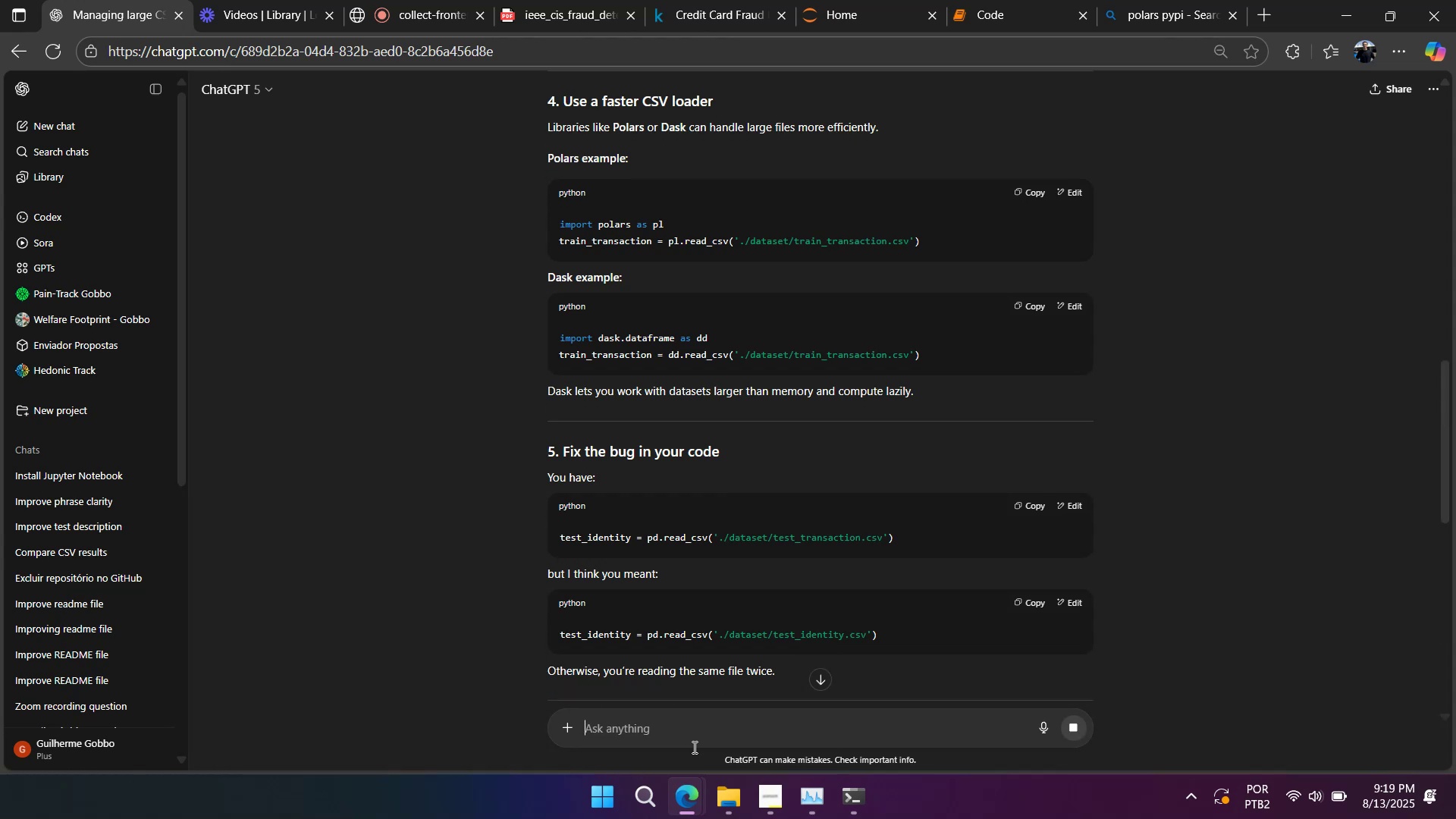 
hold_key(key=D, duration=15.41)
 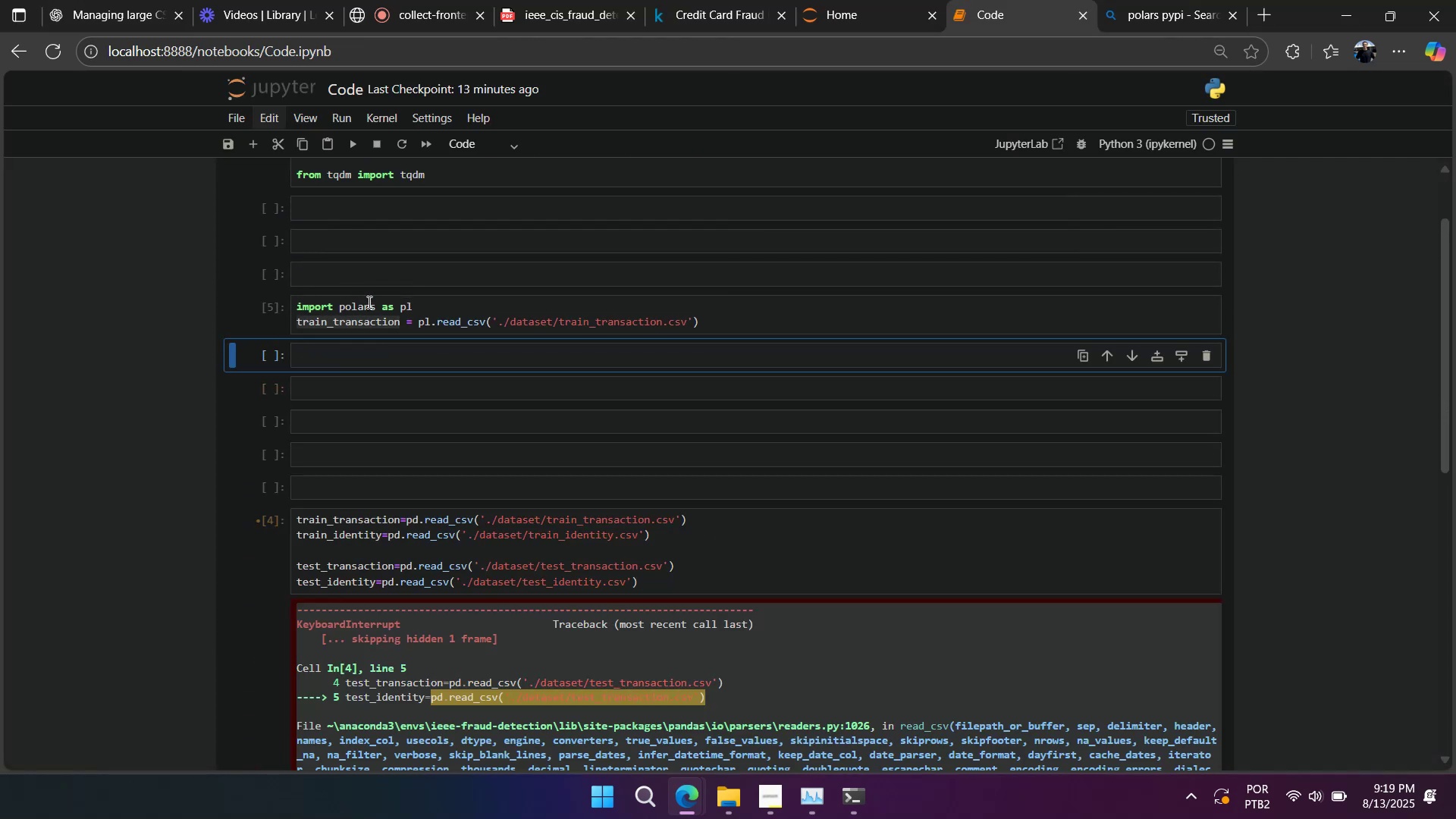 
key(Enter)
 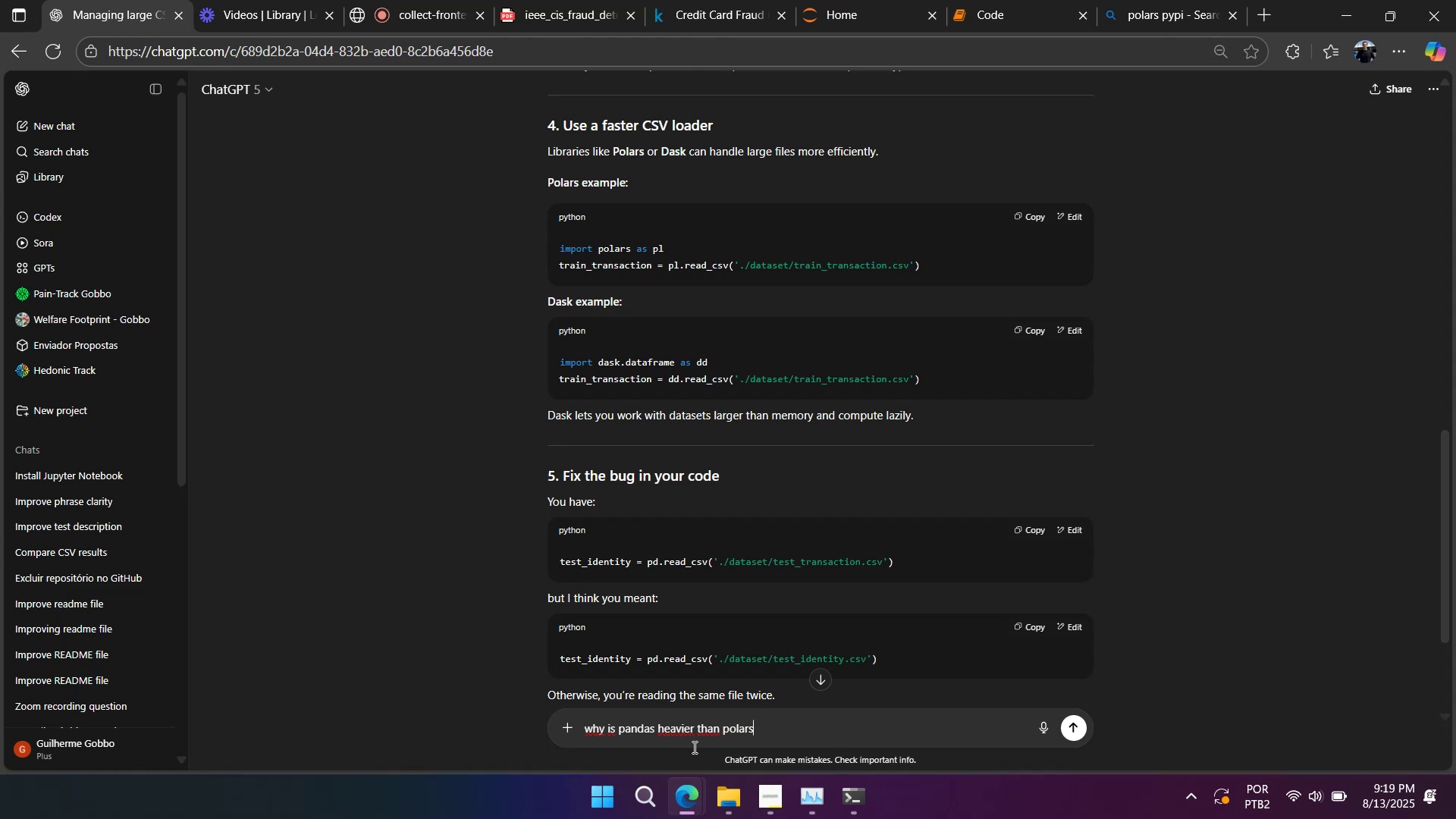 
key(Alt+AltLeft)
 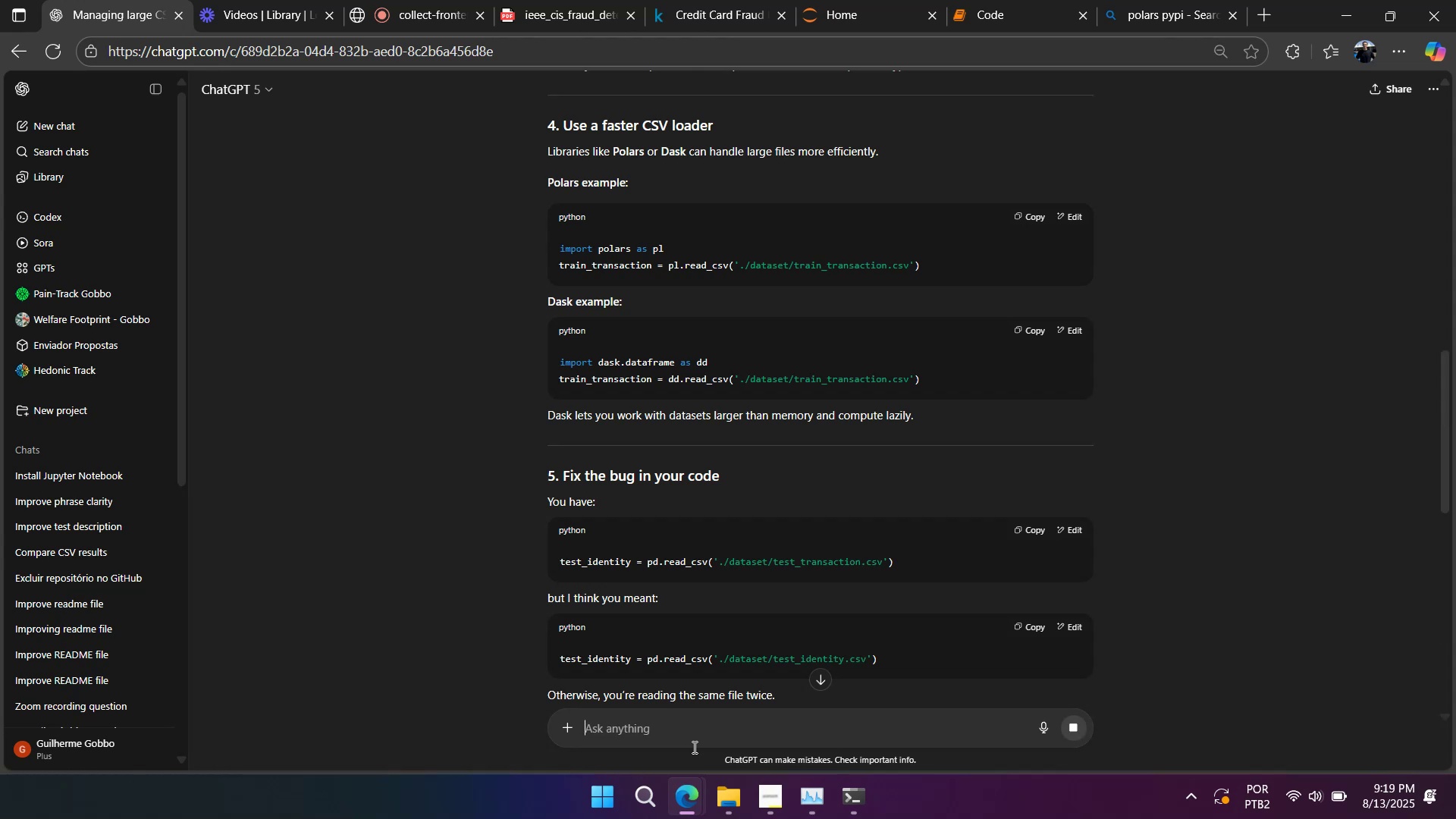 
key(Alt+Tab)
 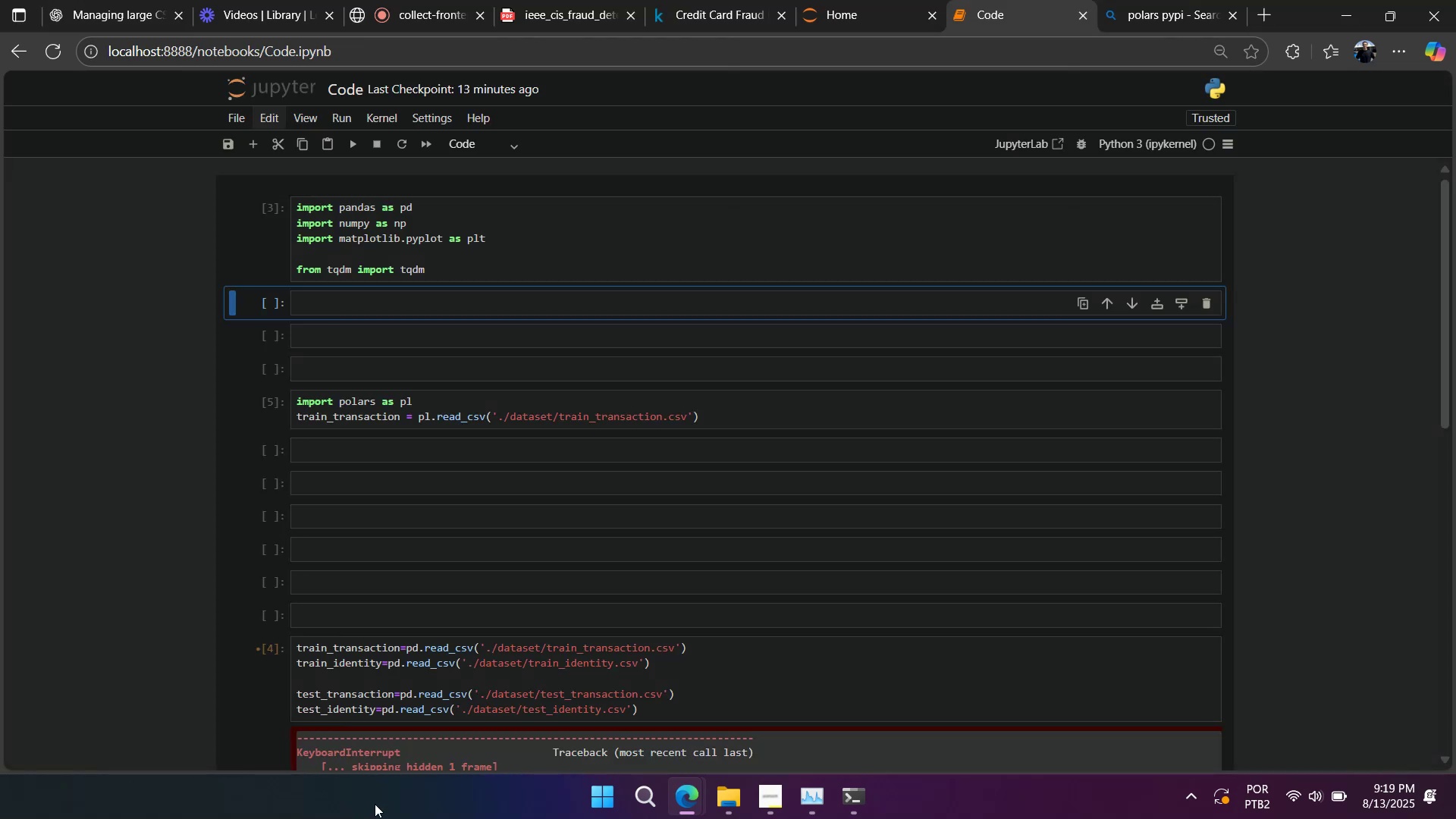 
double_click([386, 425])
 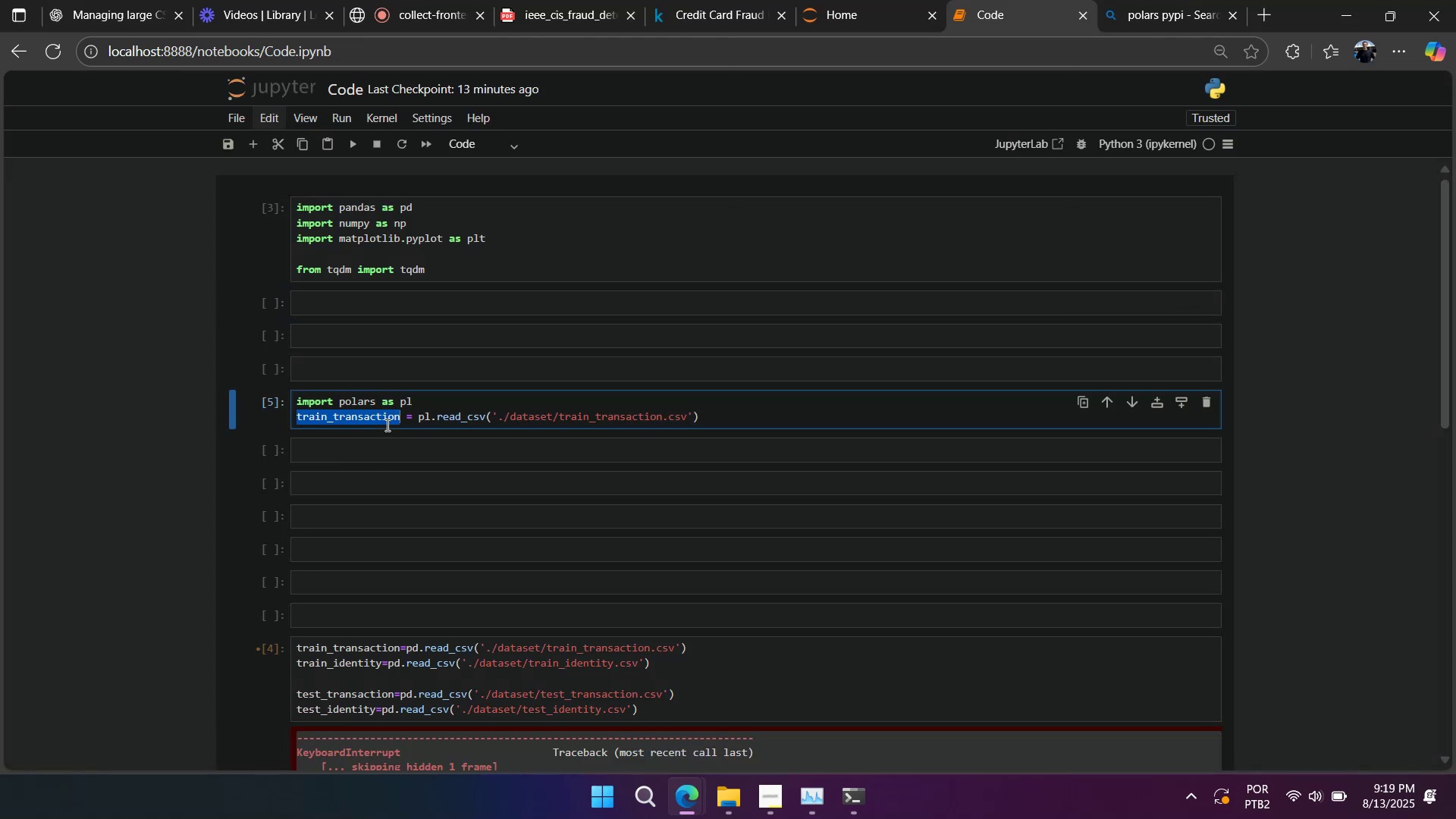 
key(Control+ControlLeft)
 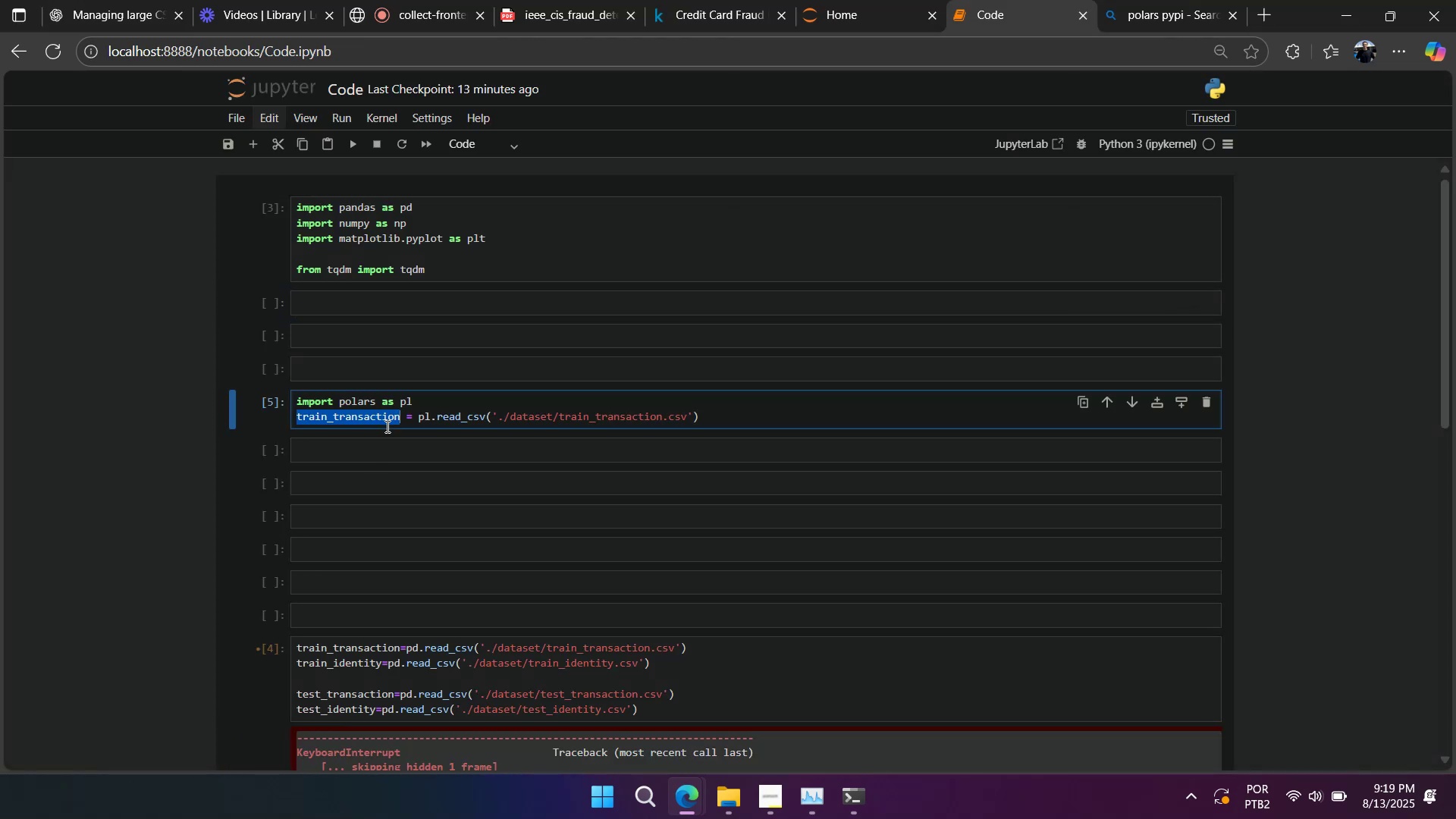 
key(Control+C)
 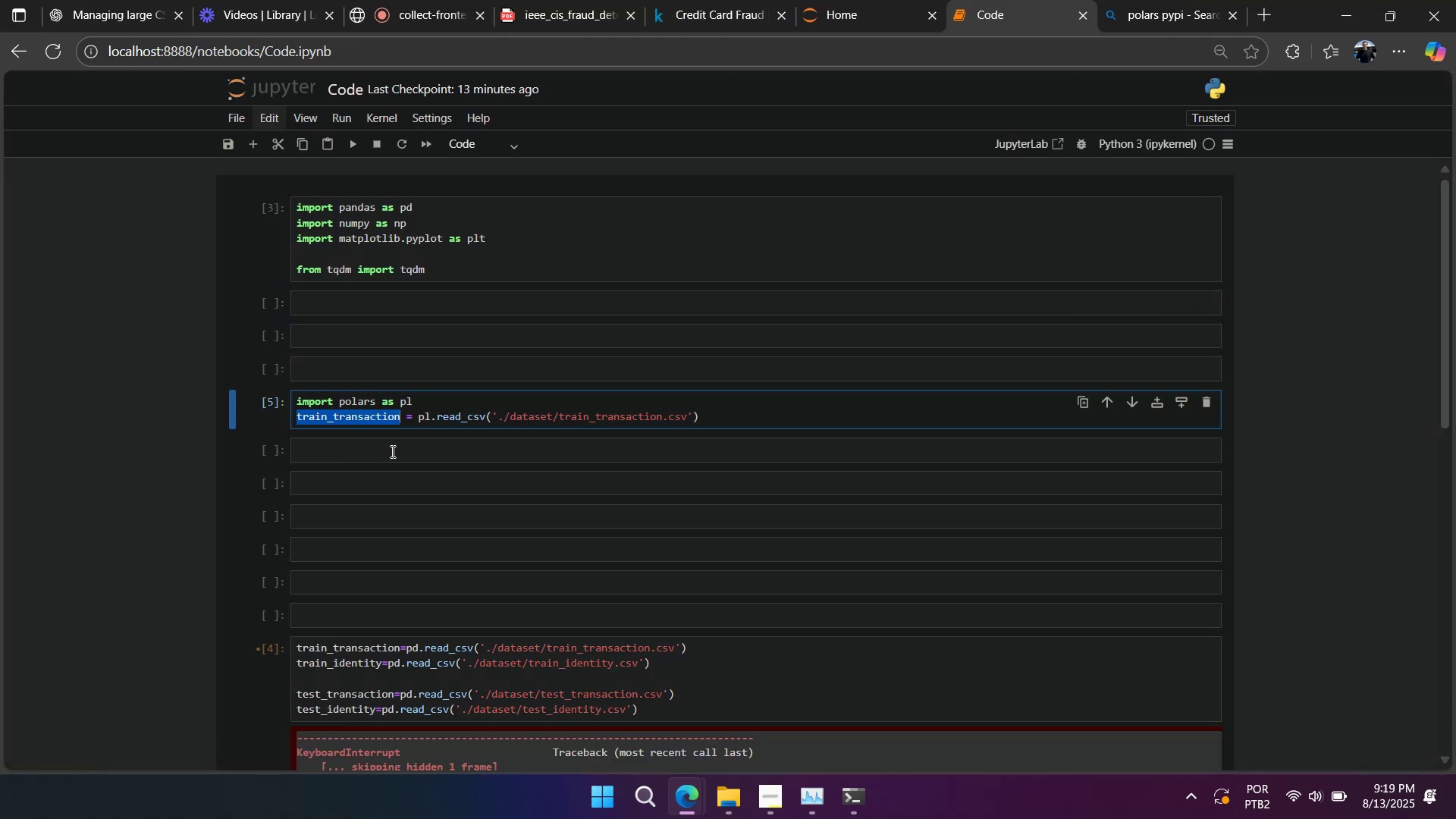 
triple_click([391, 451])
 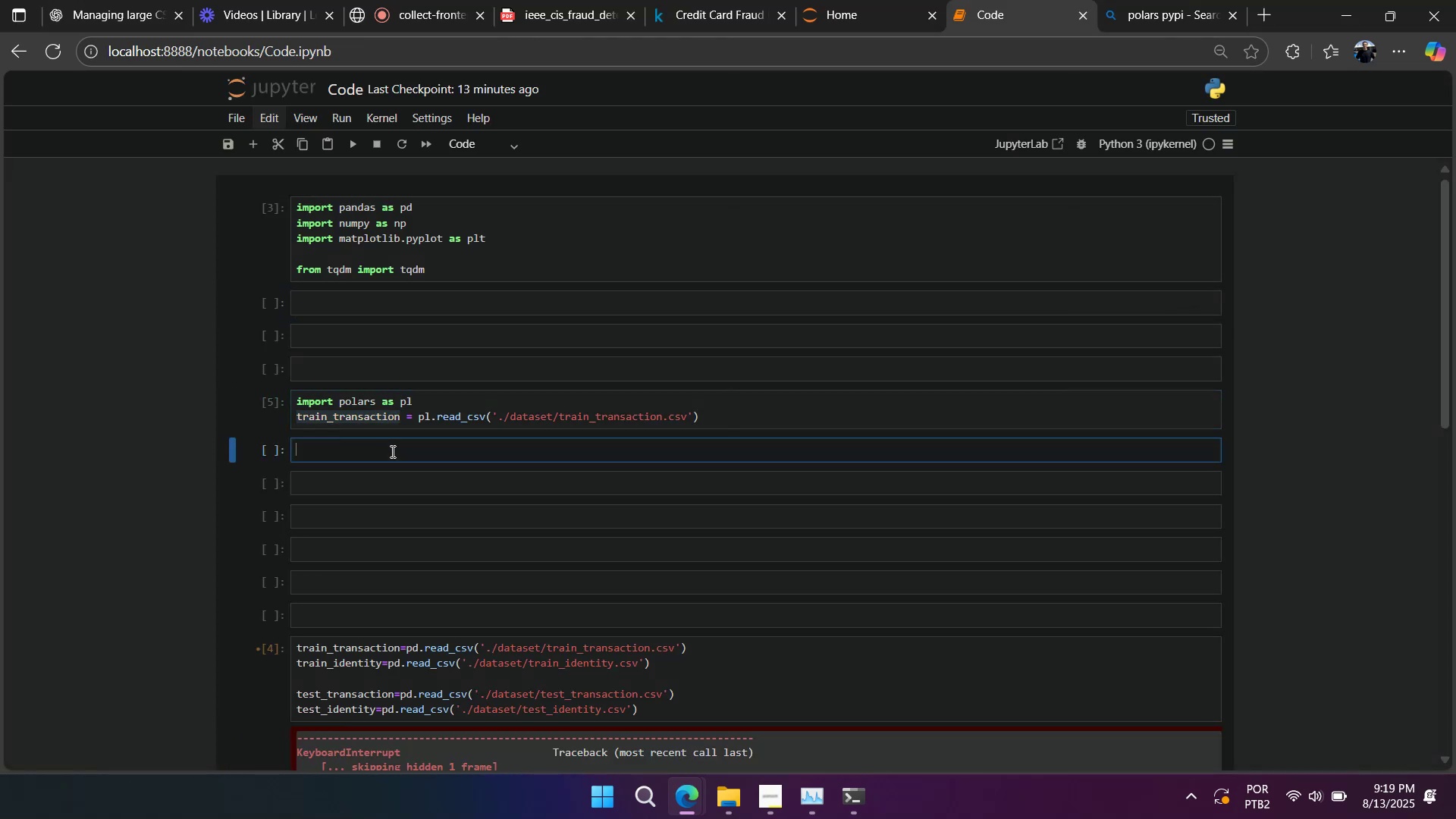 
key(Control+ControlLeft)
 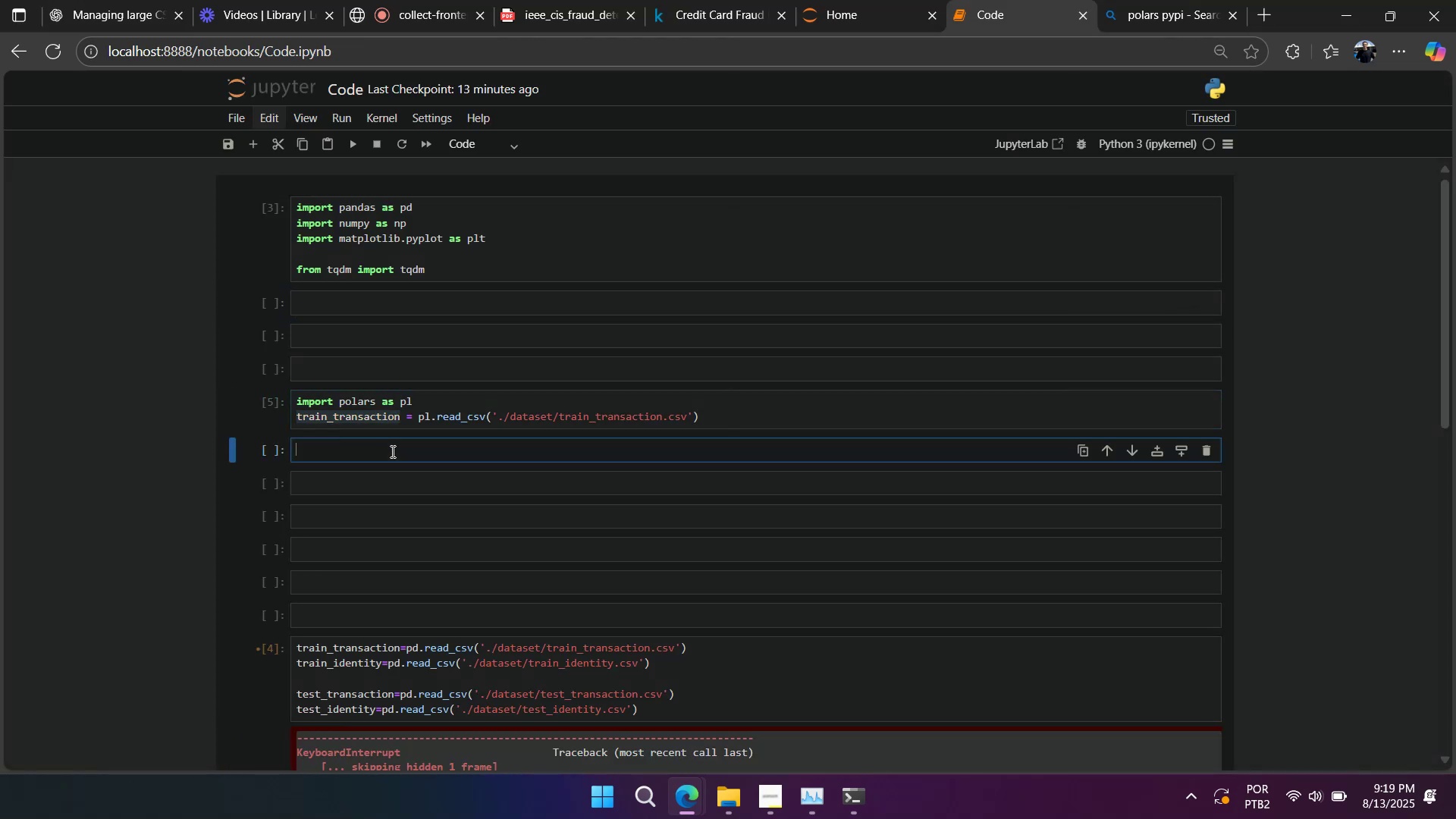 
key(Control+V)
 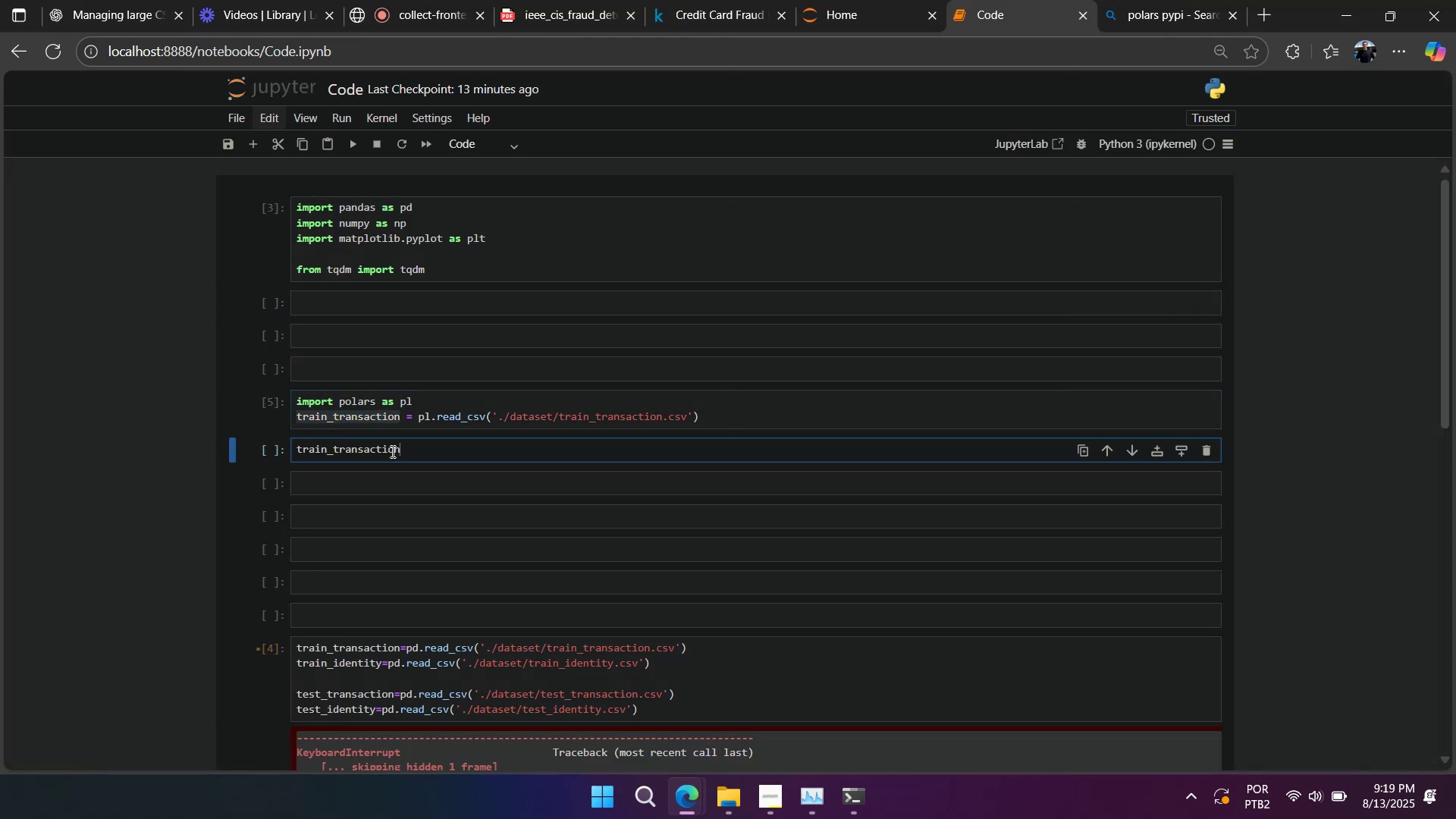 
key(Shift+Enter)
 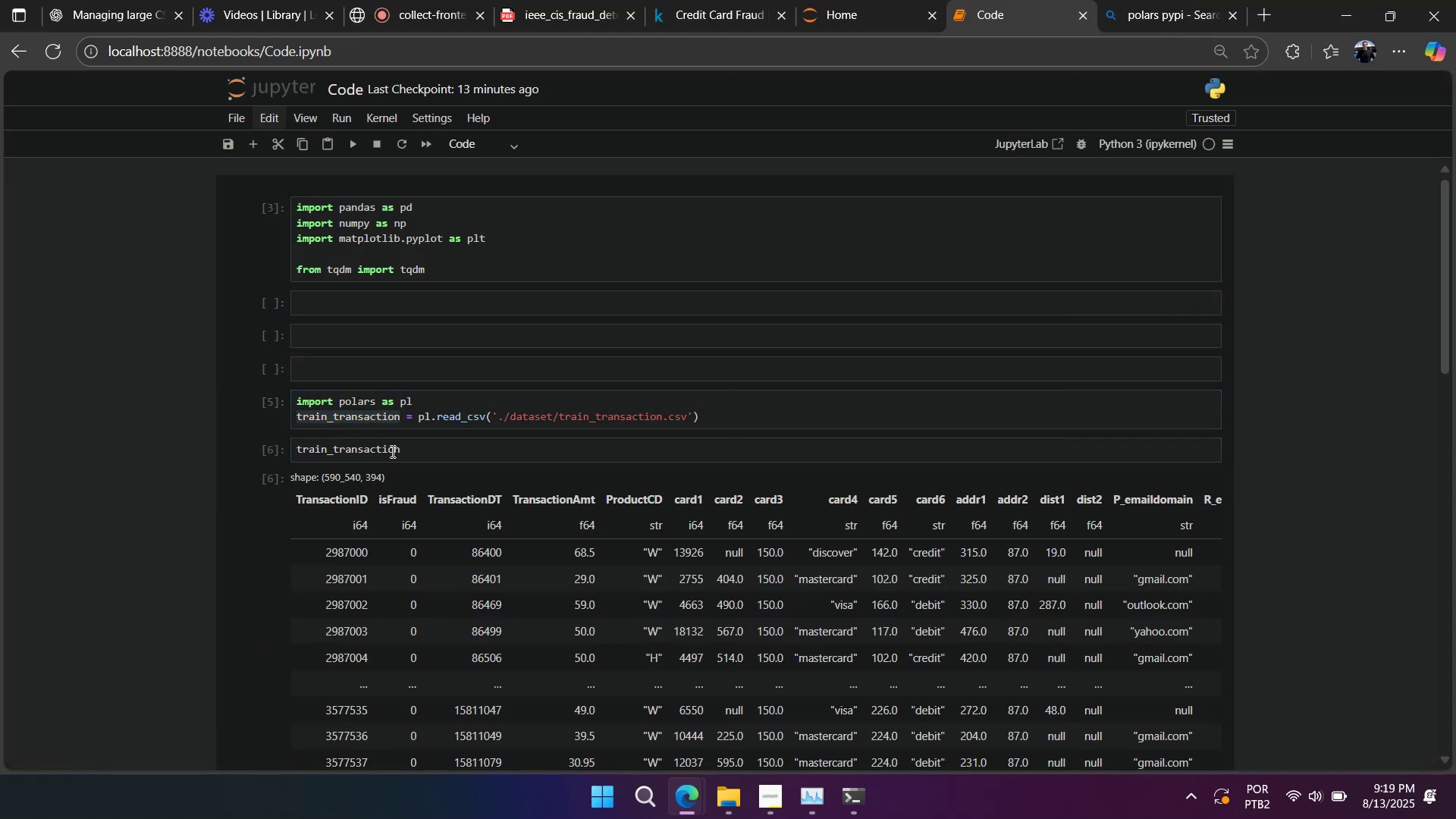 
scroll: coordinate [385, 448], scroll_direction: down, amount: 4.0
 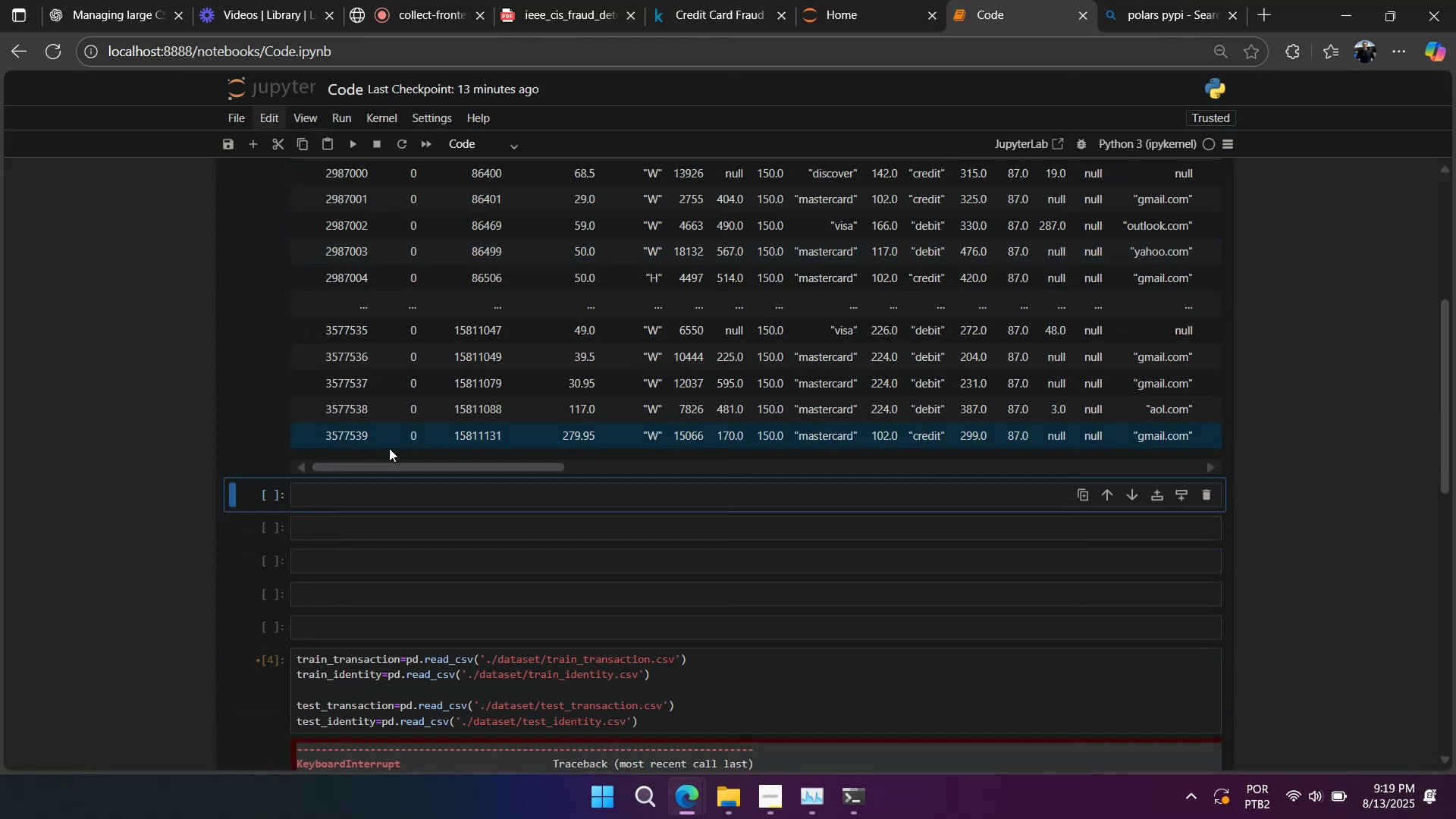 
scroll: coordinate [397, 441], scroll_direction: up, amount: 3.0
 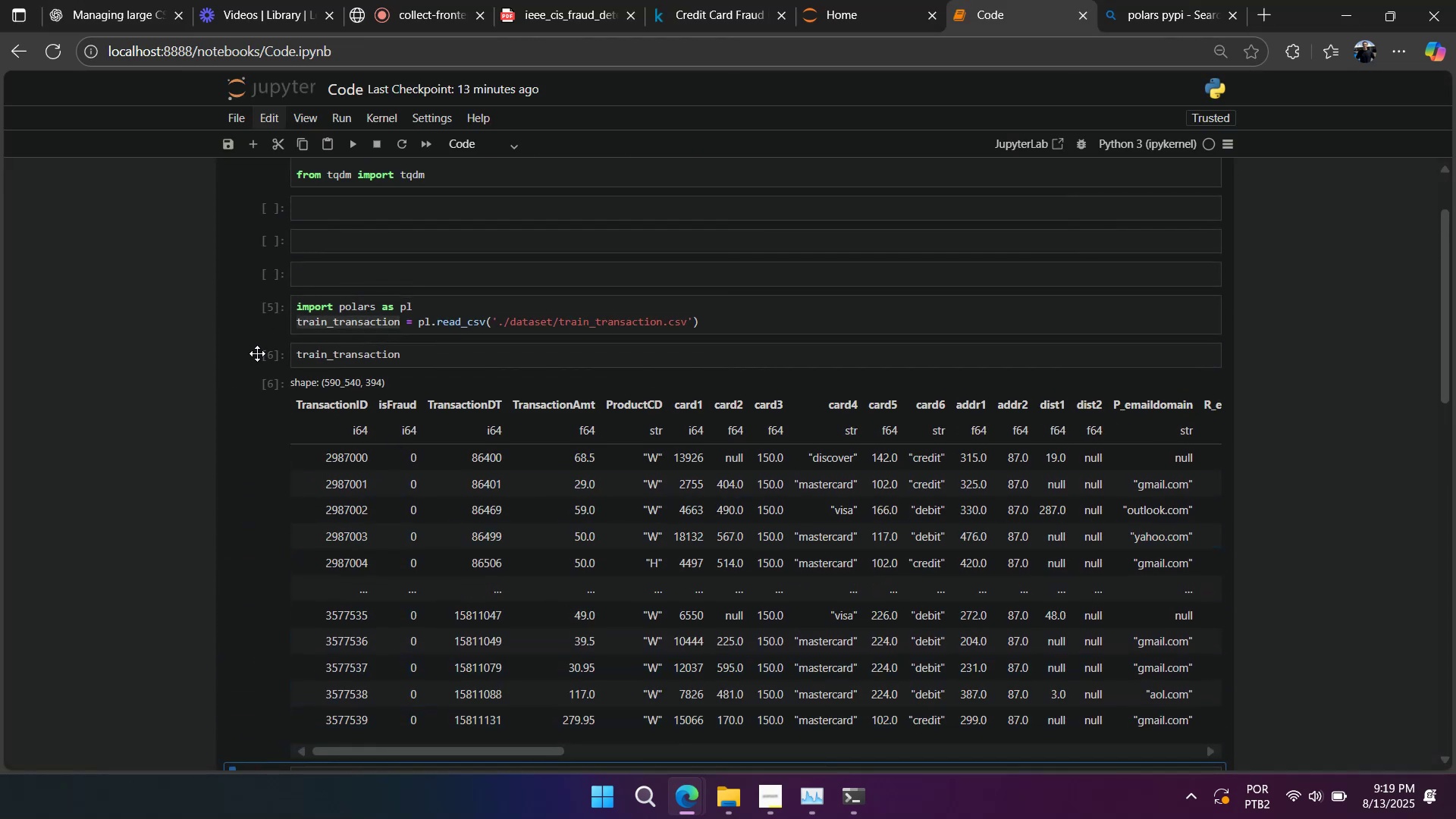 
key(D)
 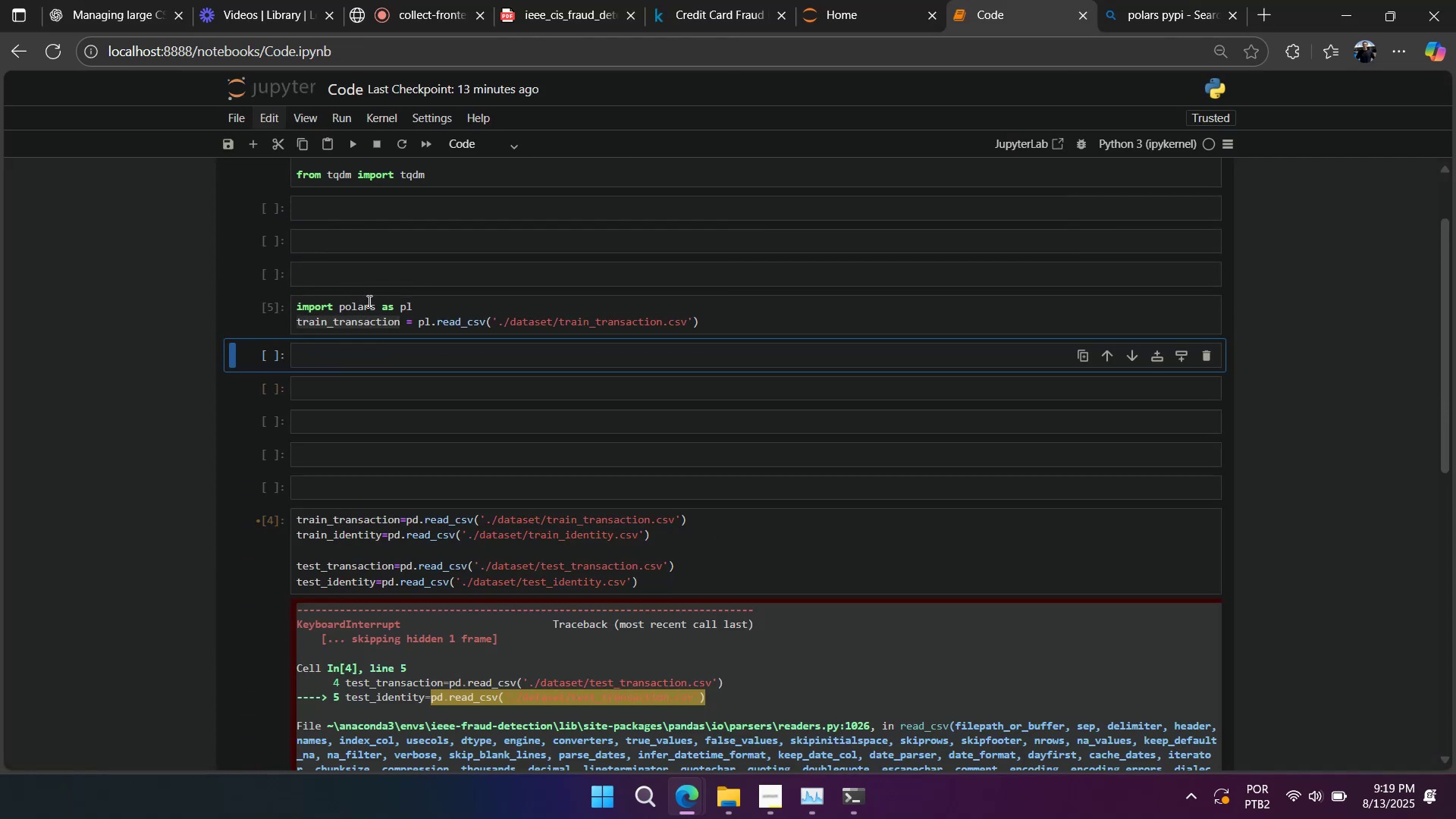 
double_click([368, 301])
 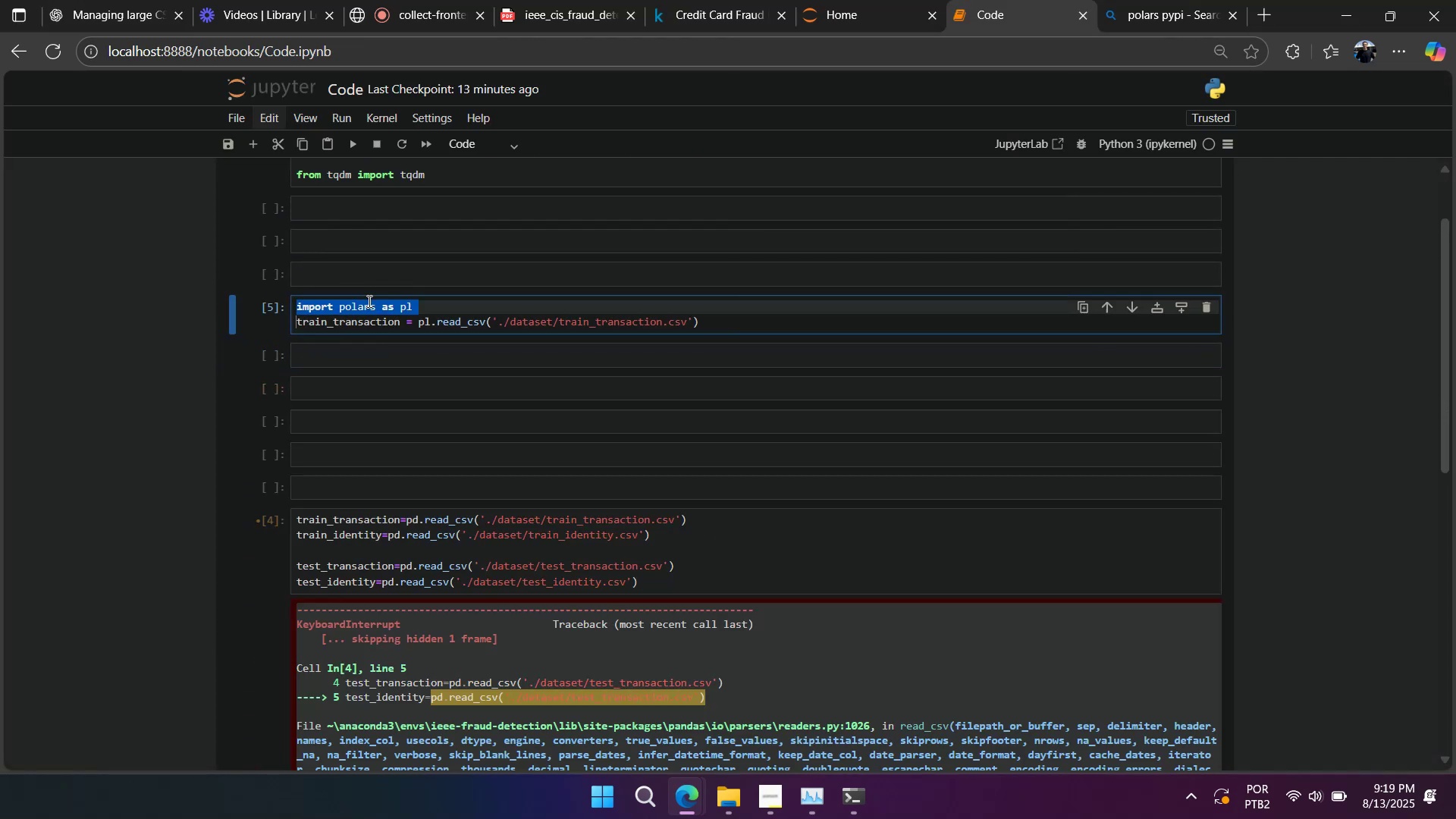 
triple_click([368, 301])
 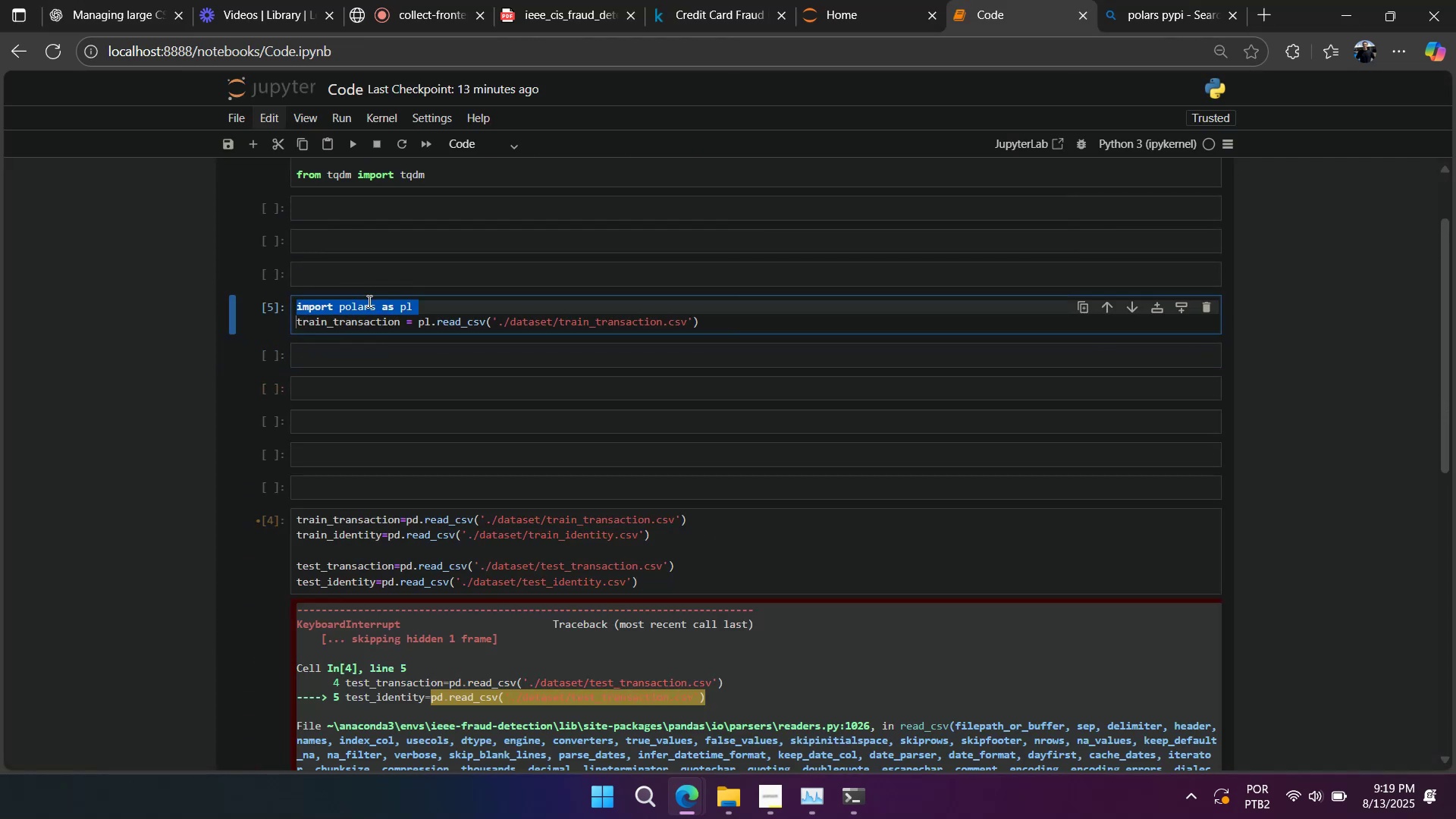 
key(Control+ControlLeft)
 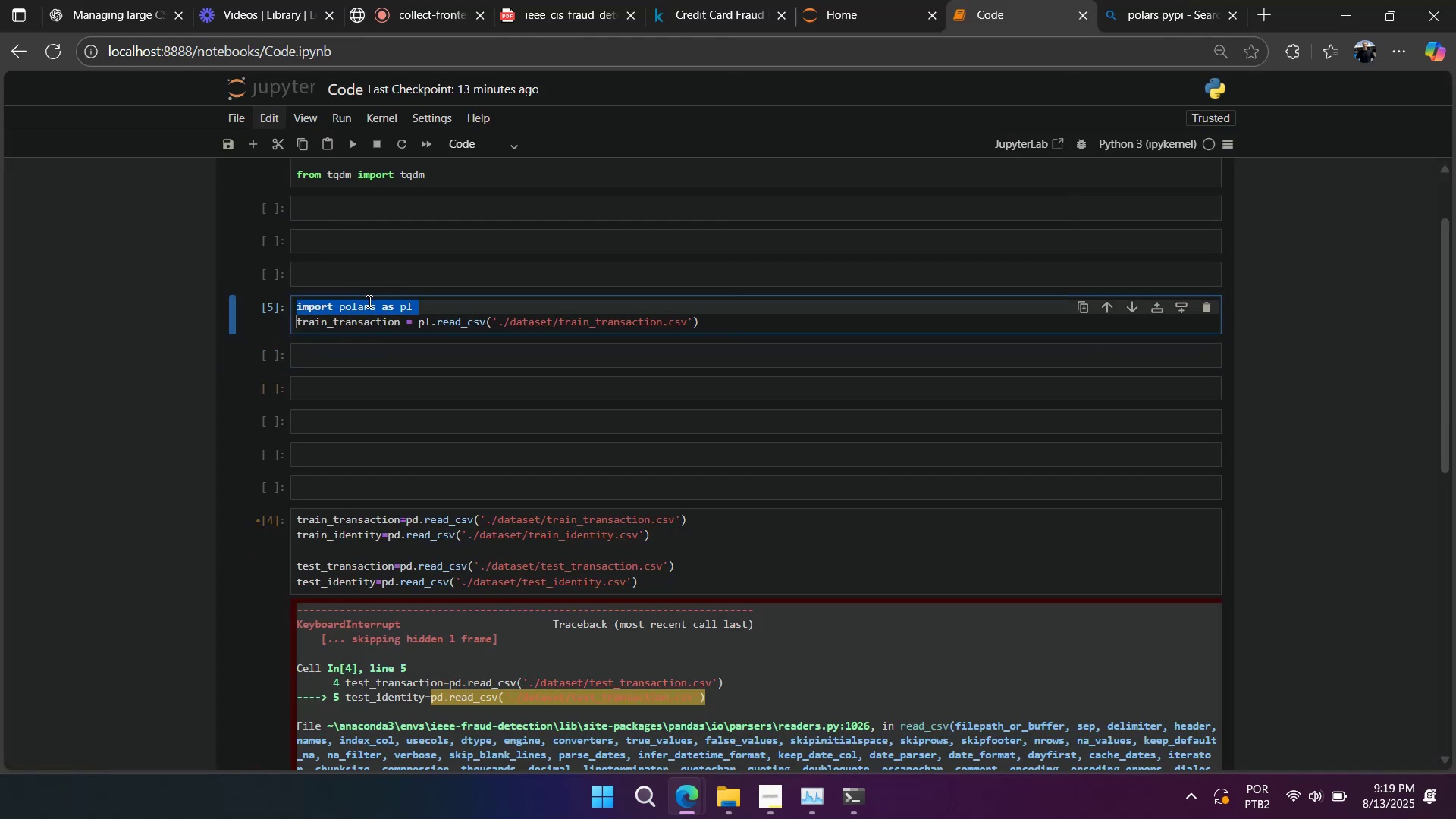 
key(Control+X)
 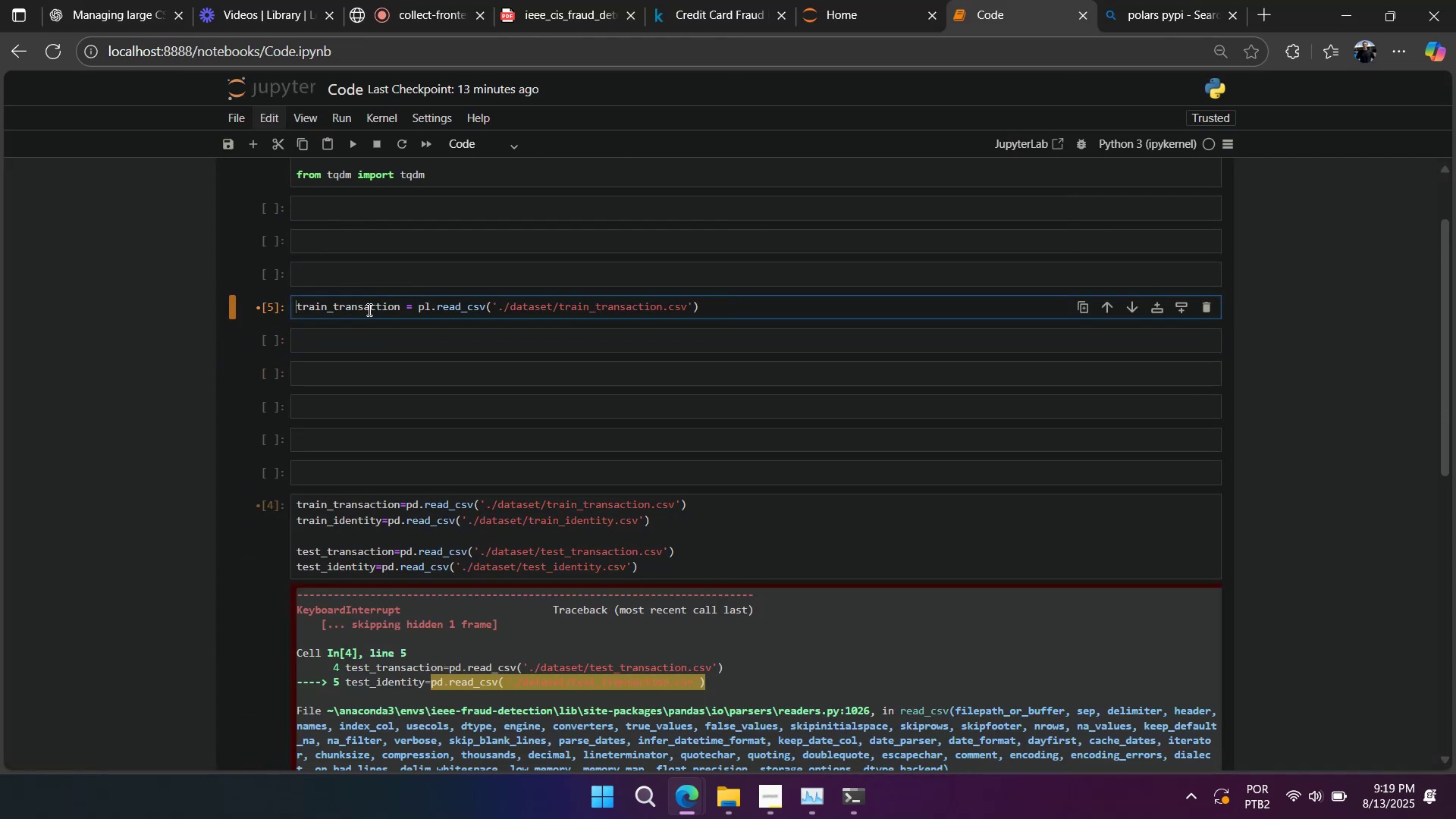 
scroll: coordinate [368, 312], scroll_direction: up, amount: 4.0
 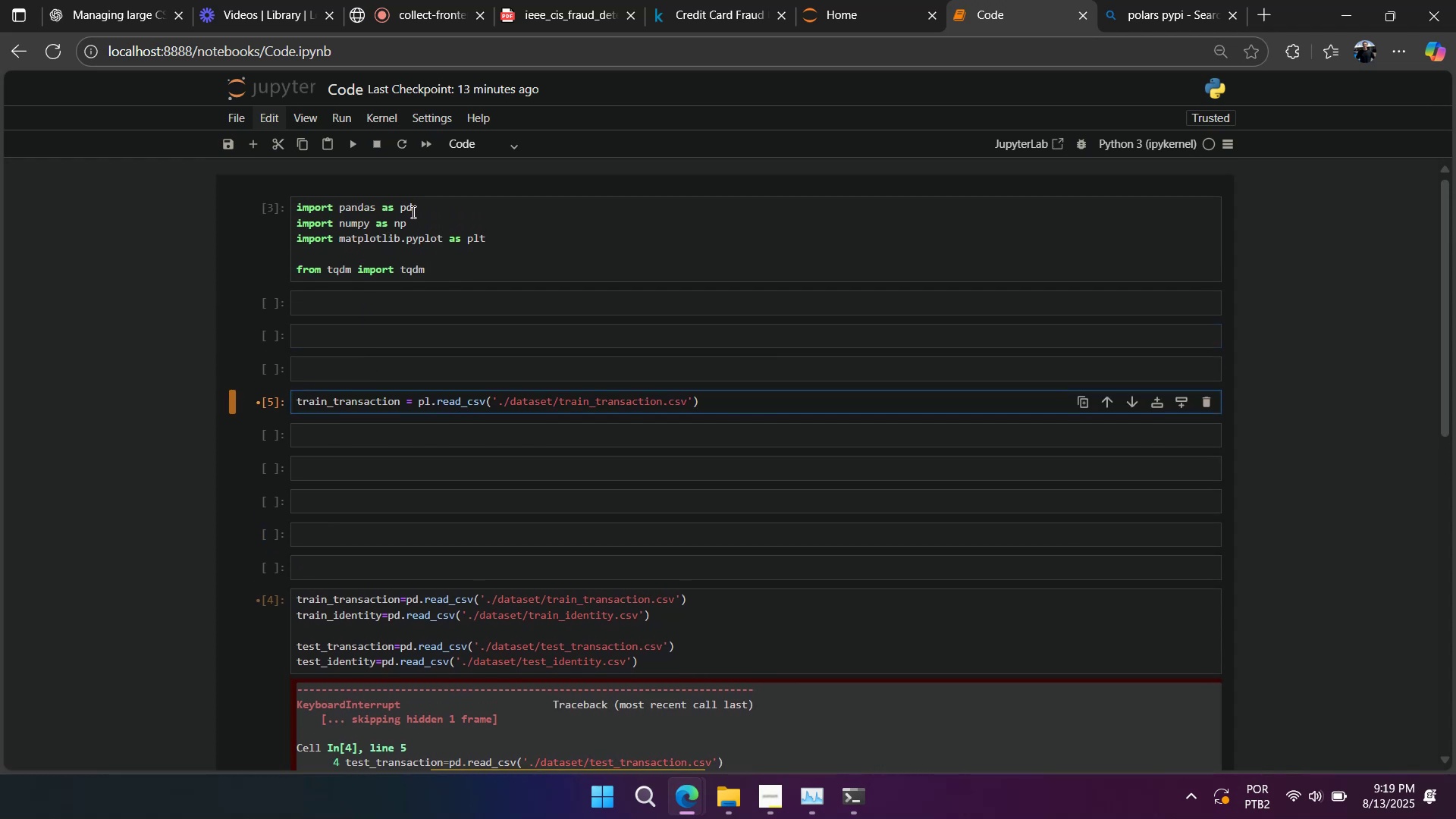 
double_click([414, 207])
 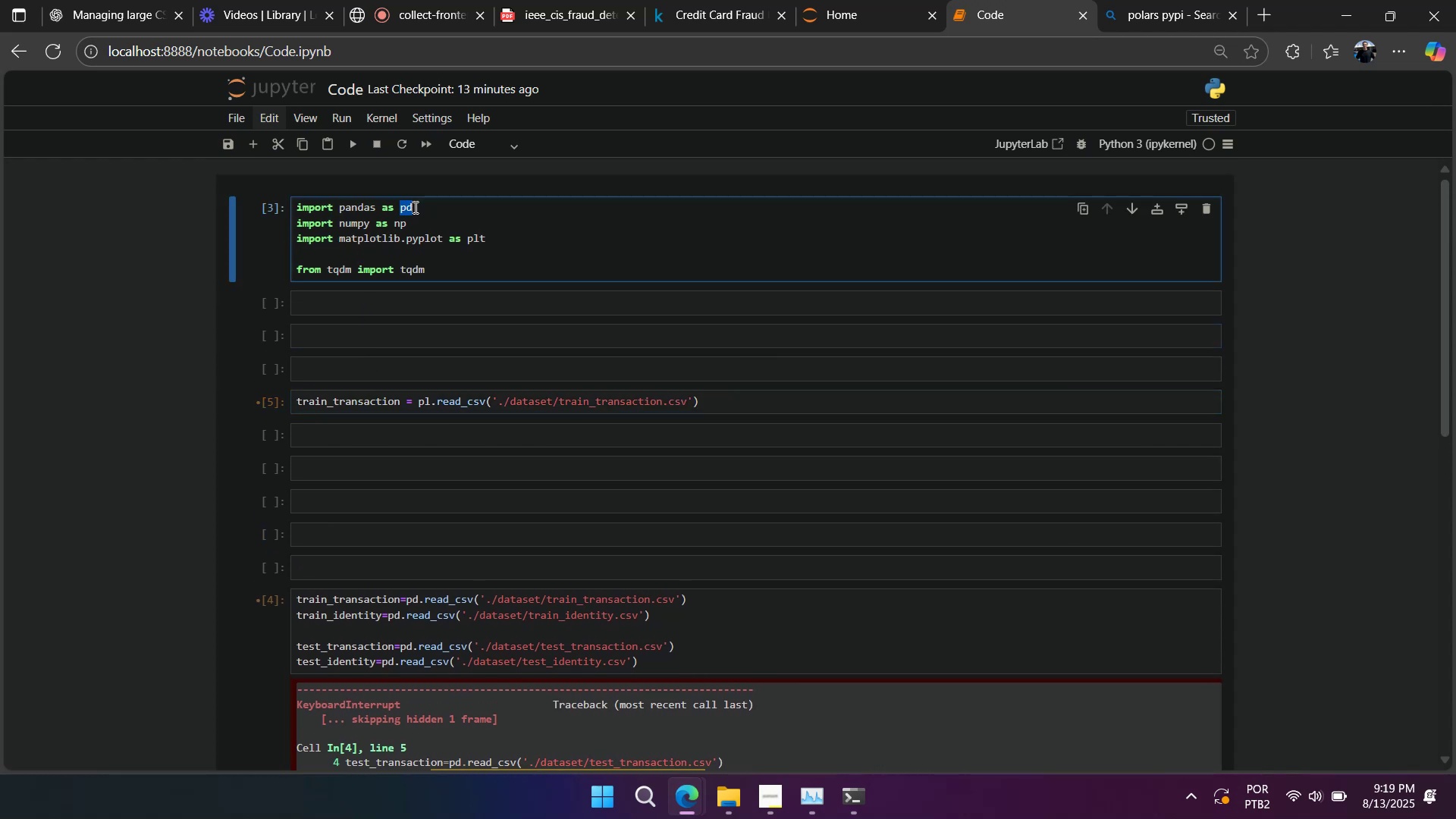 
triple_click([414, 207])
 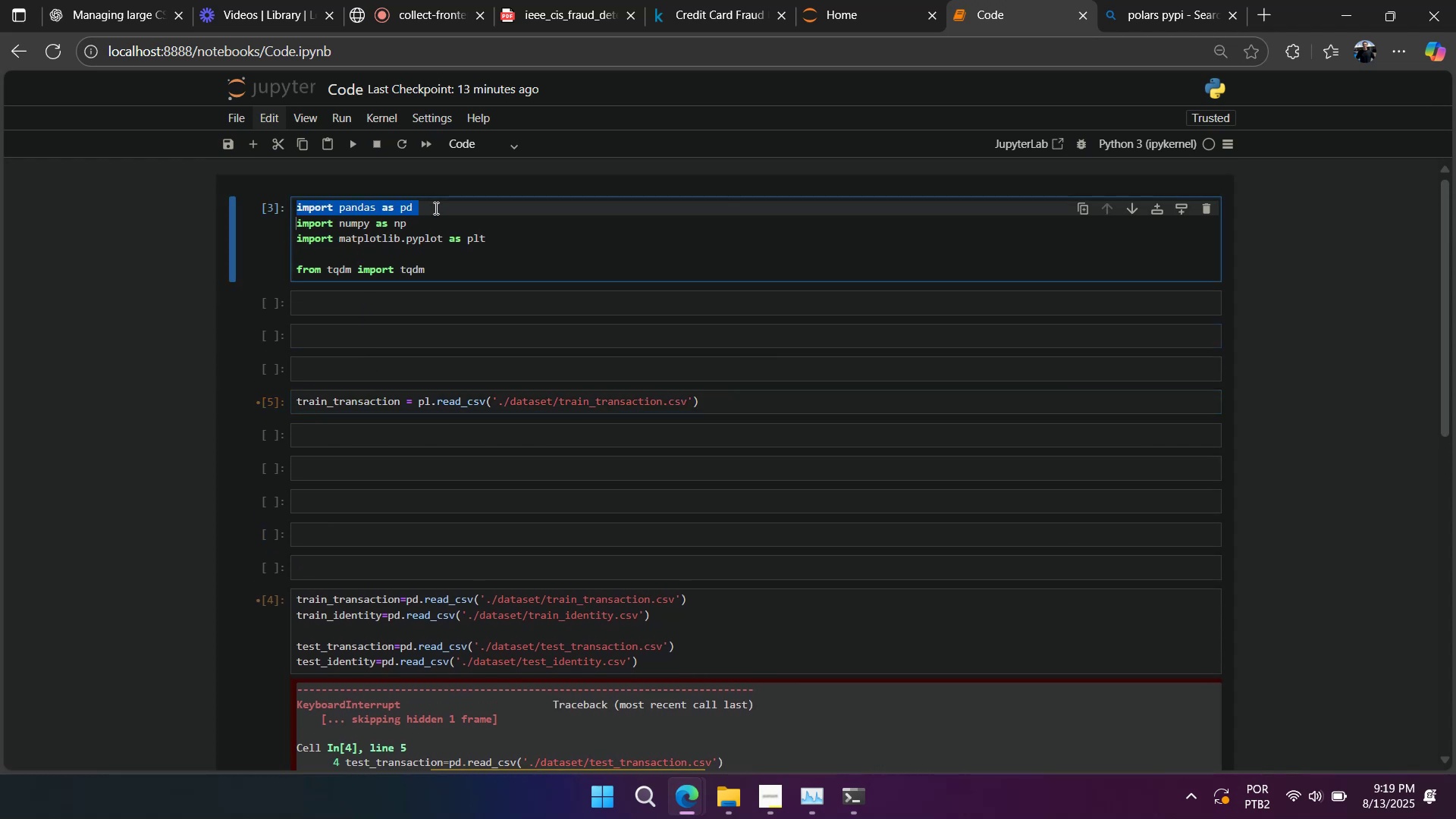 
triple_click([435, 207])
 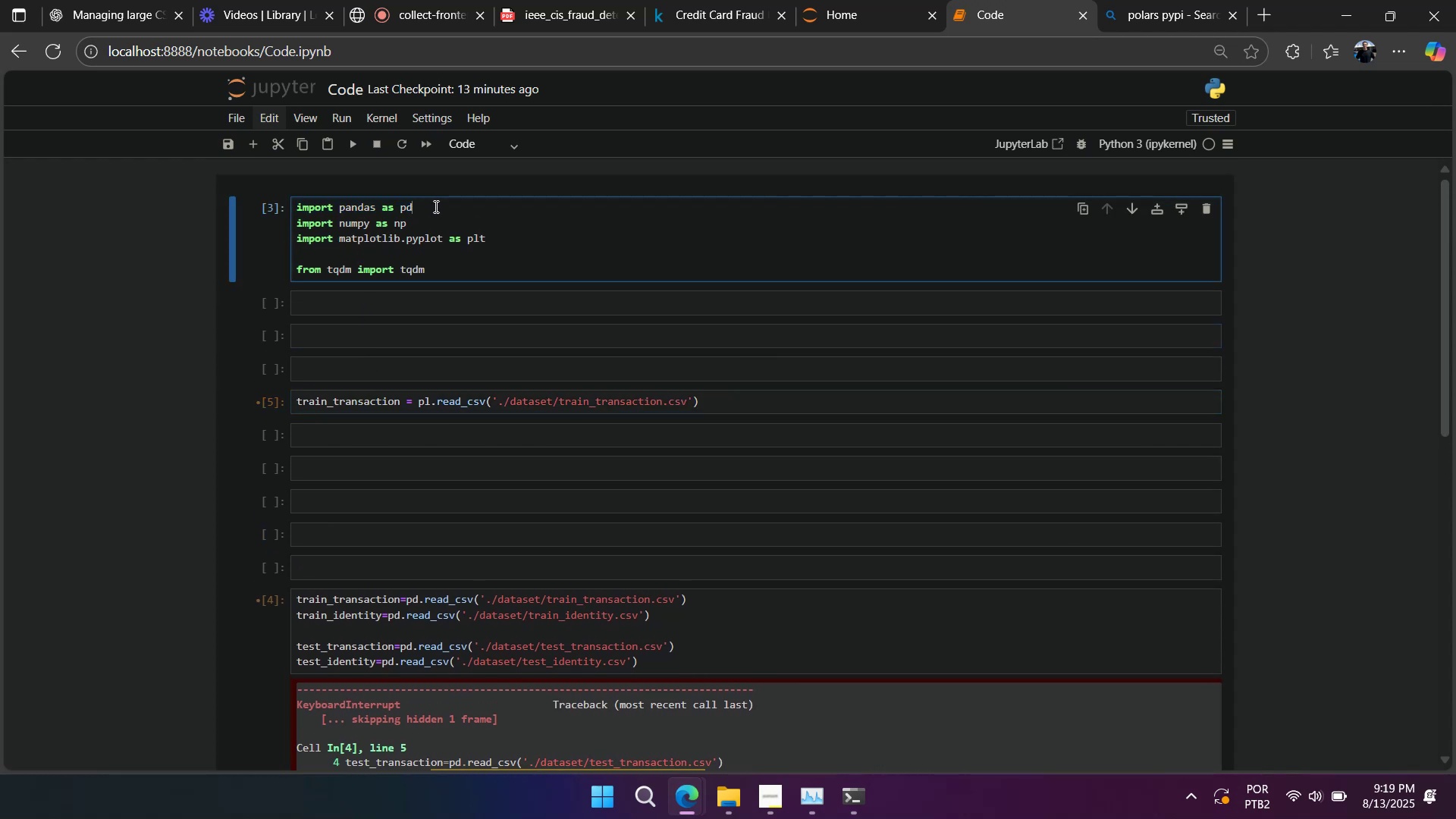 
key(Enter)
 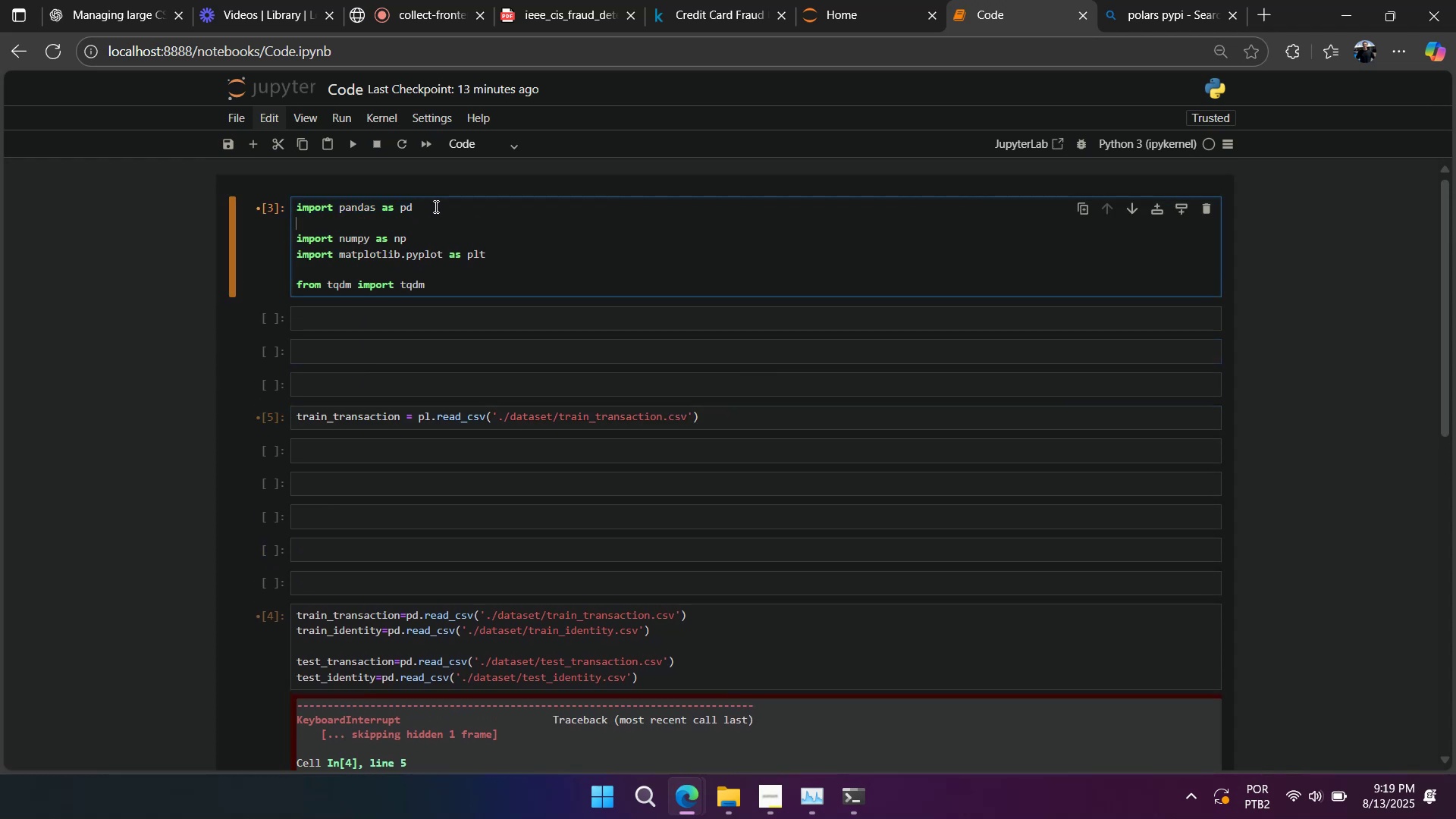 
key(Control+ControlLeft)
 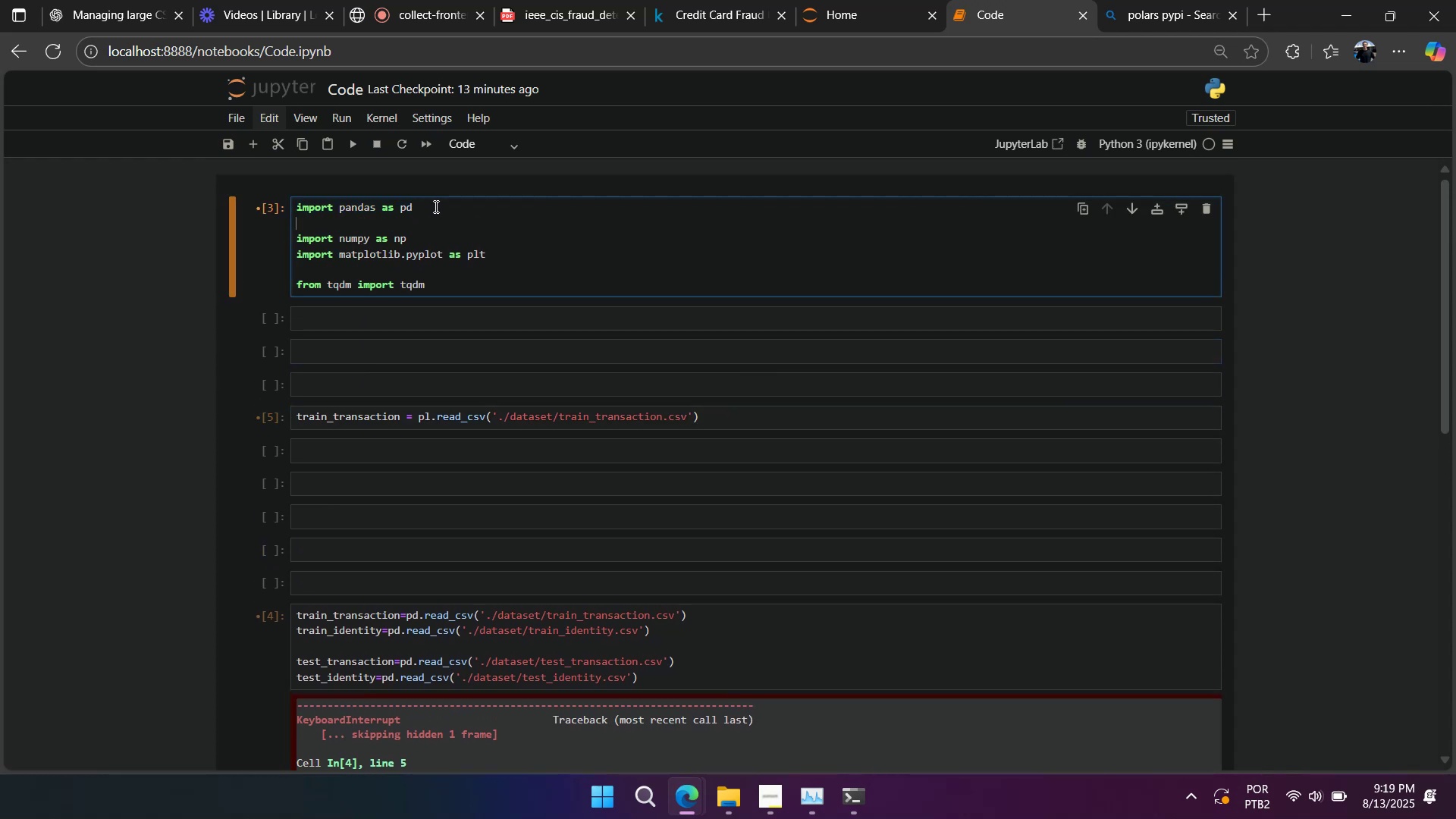 
key(Control+V)
 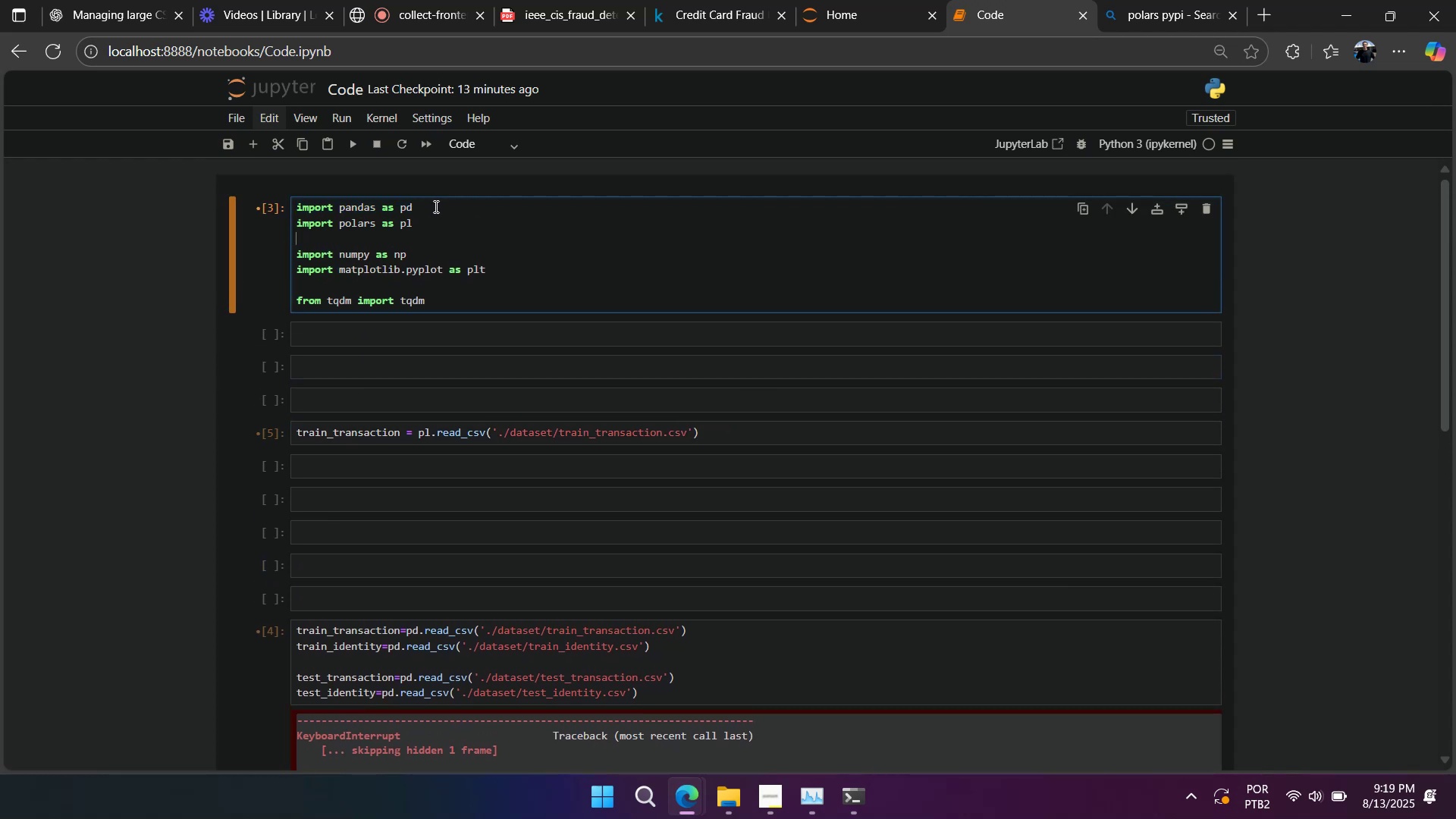 
key(Control+S)
 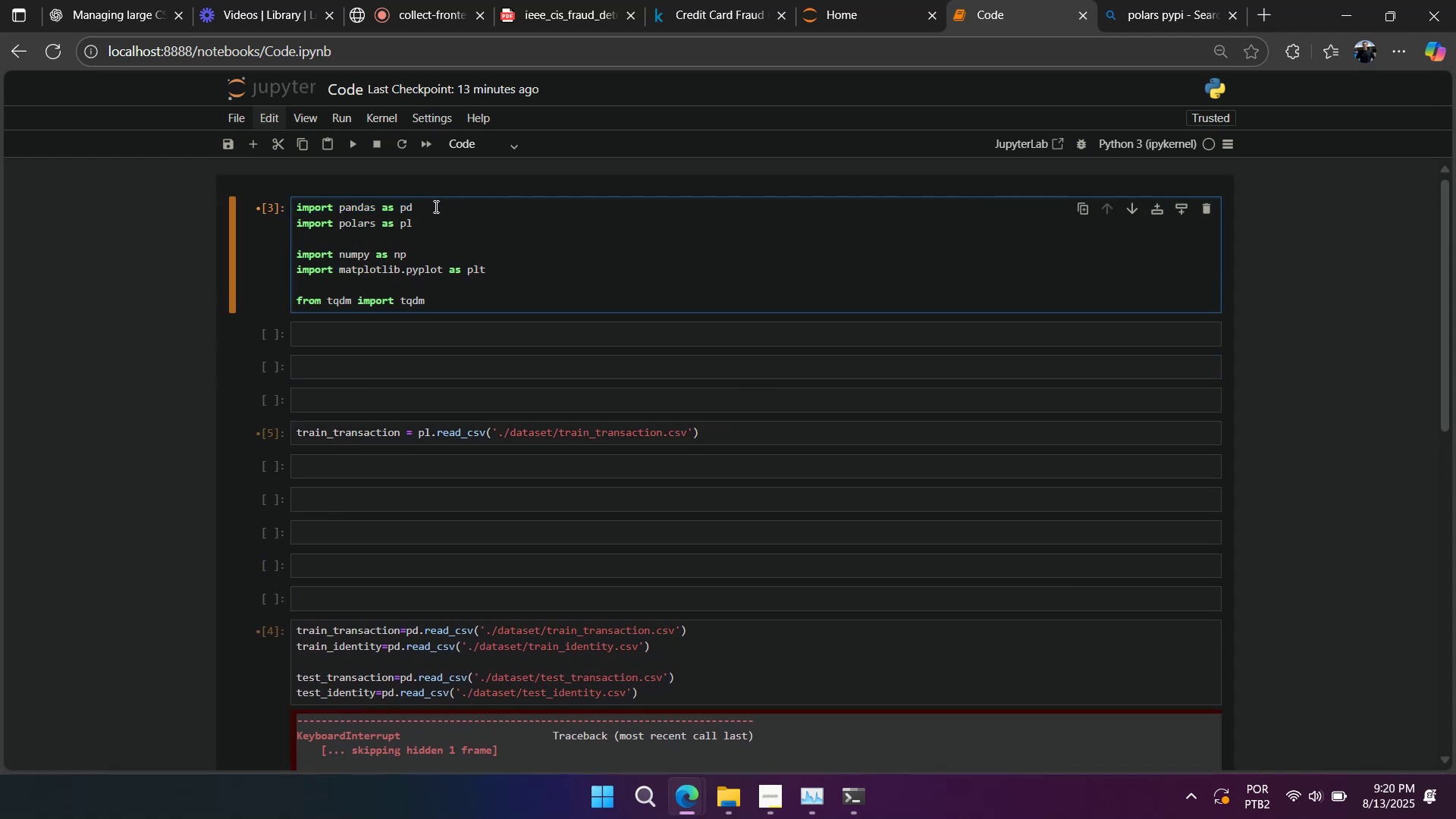 
key(Shift+Enter)
 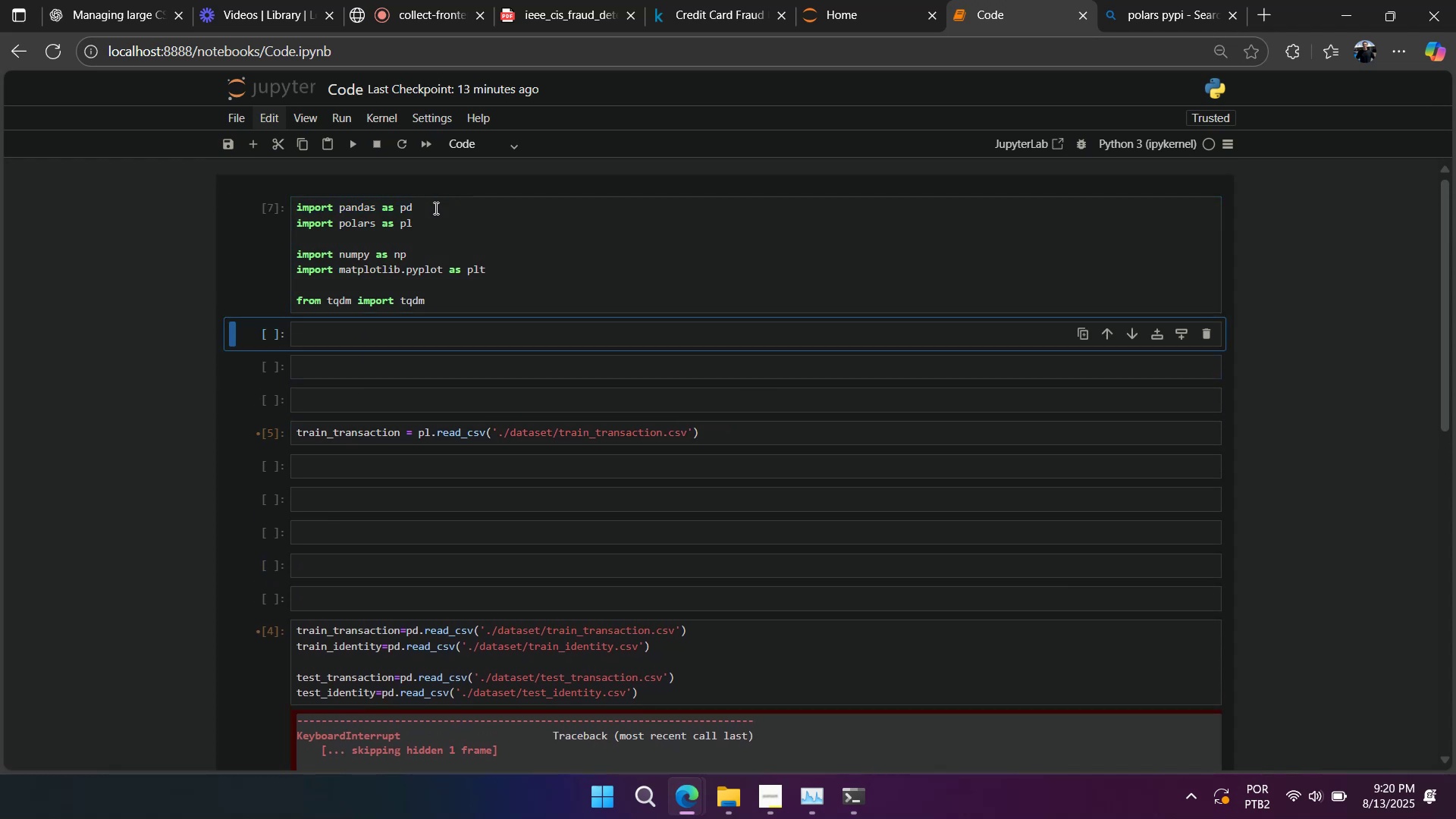 
scroll: coordinate [434, 211], scroll_direction: down, amount: 3.0
 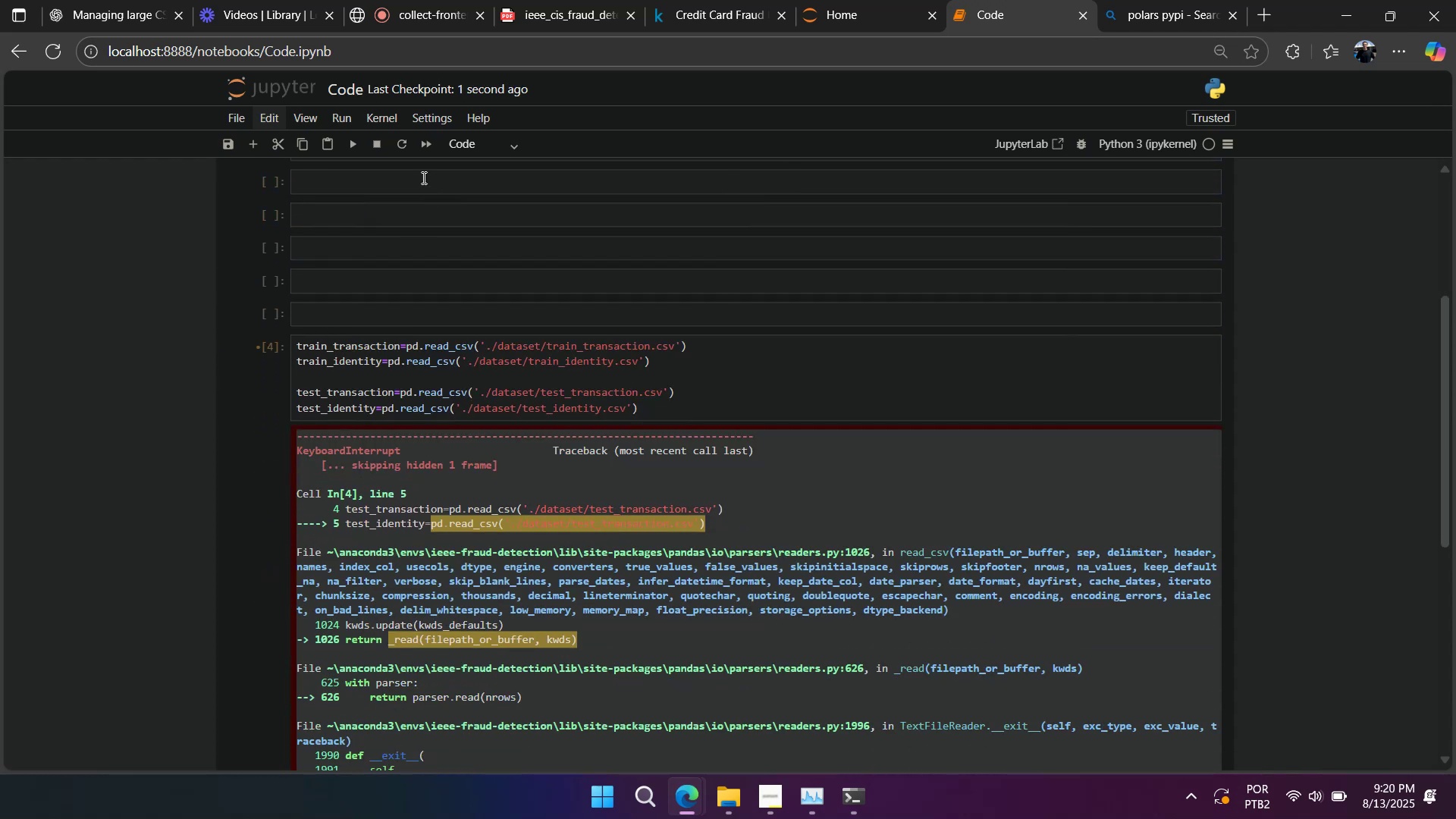 
scroll: coordinate [410, 234], scroll_direction: up, amount: 1.0
 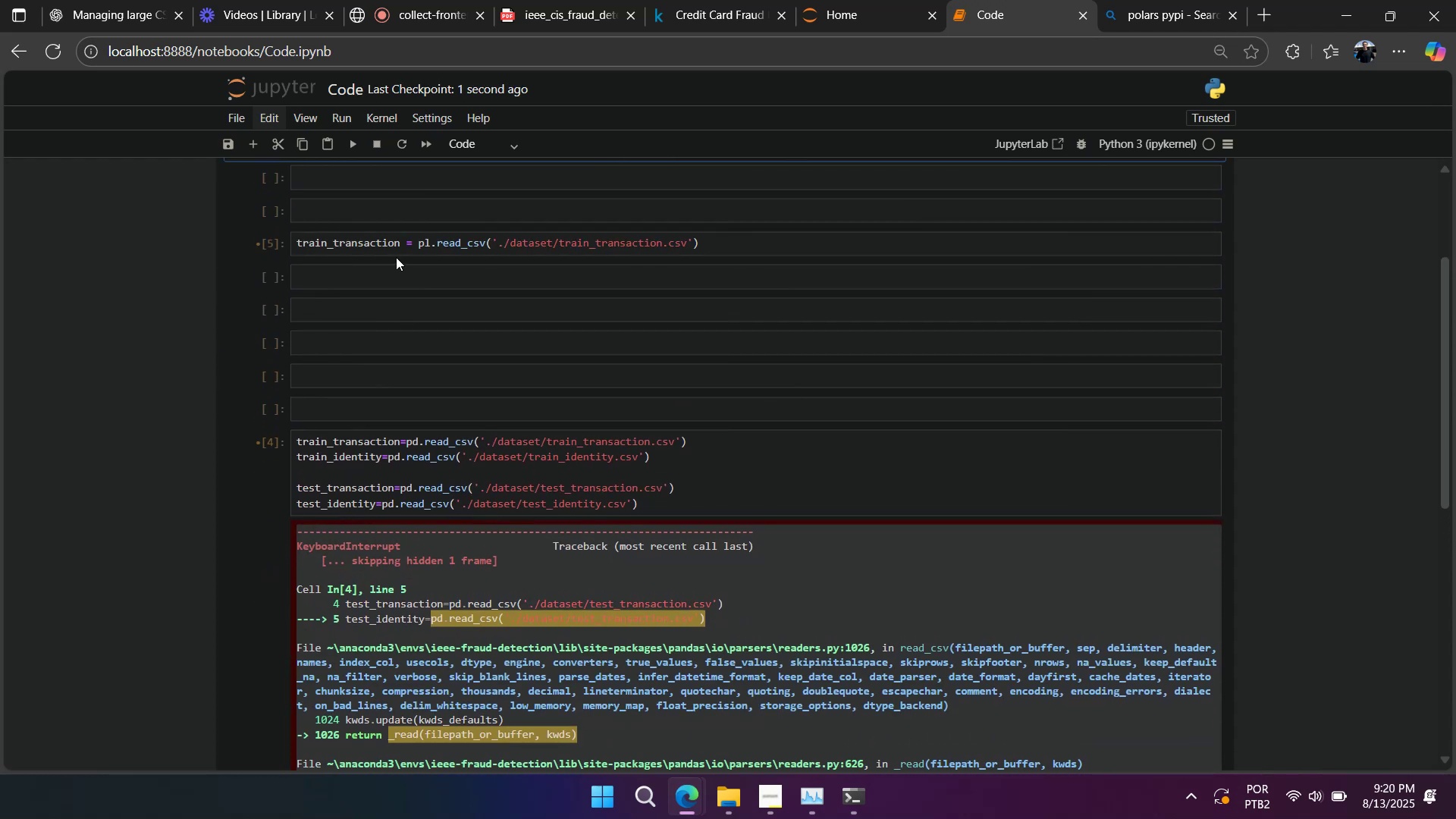 
left_click([396, 241])
 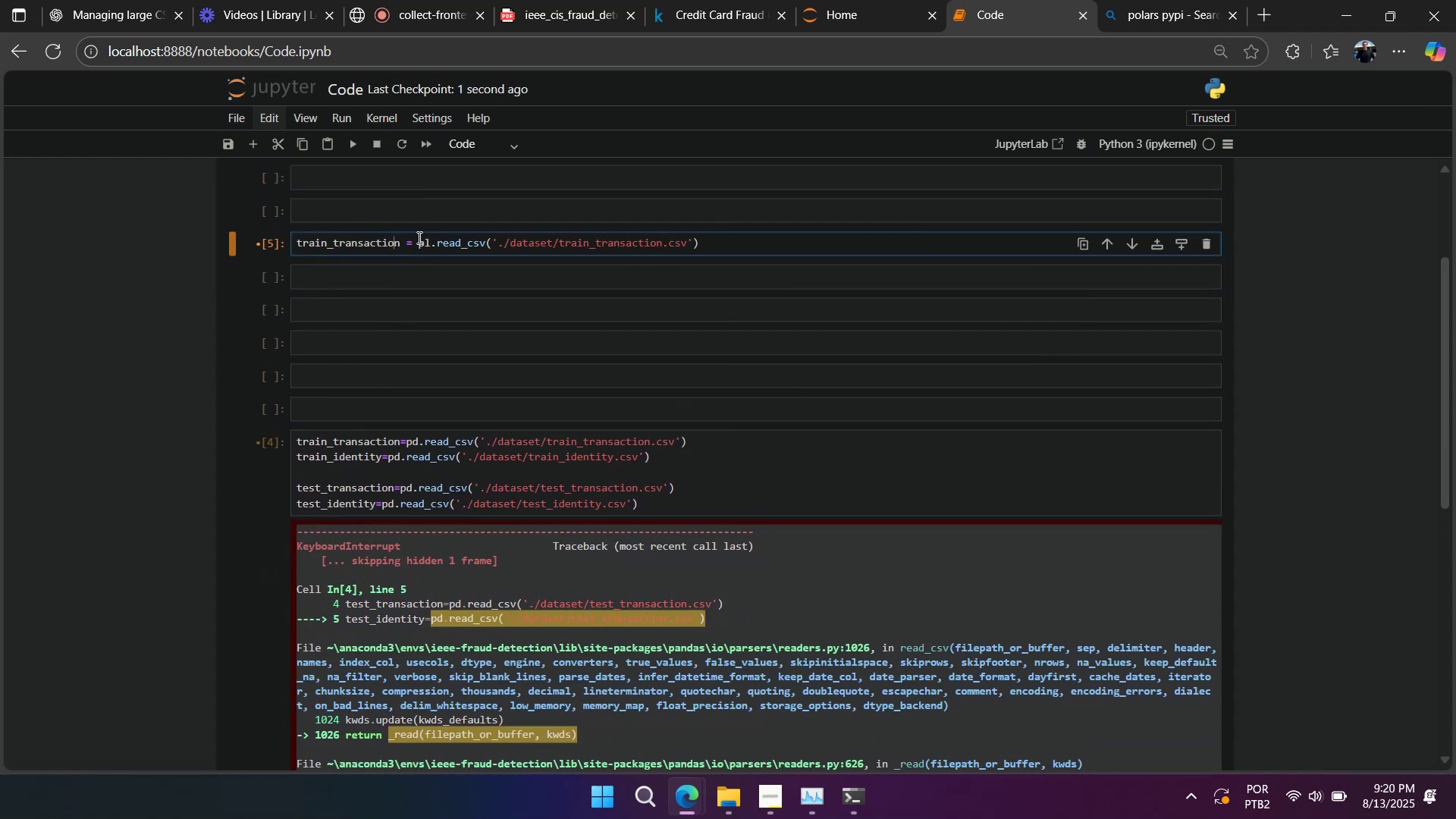 
left_click([419, 237])
 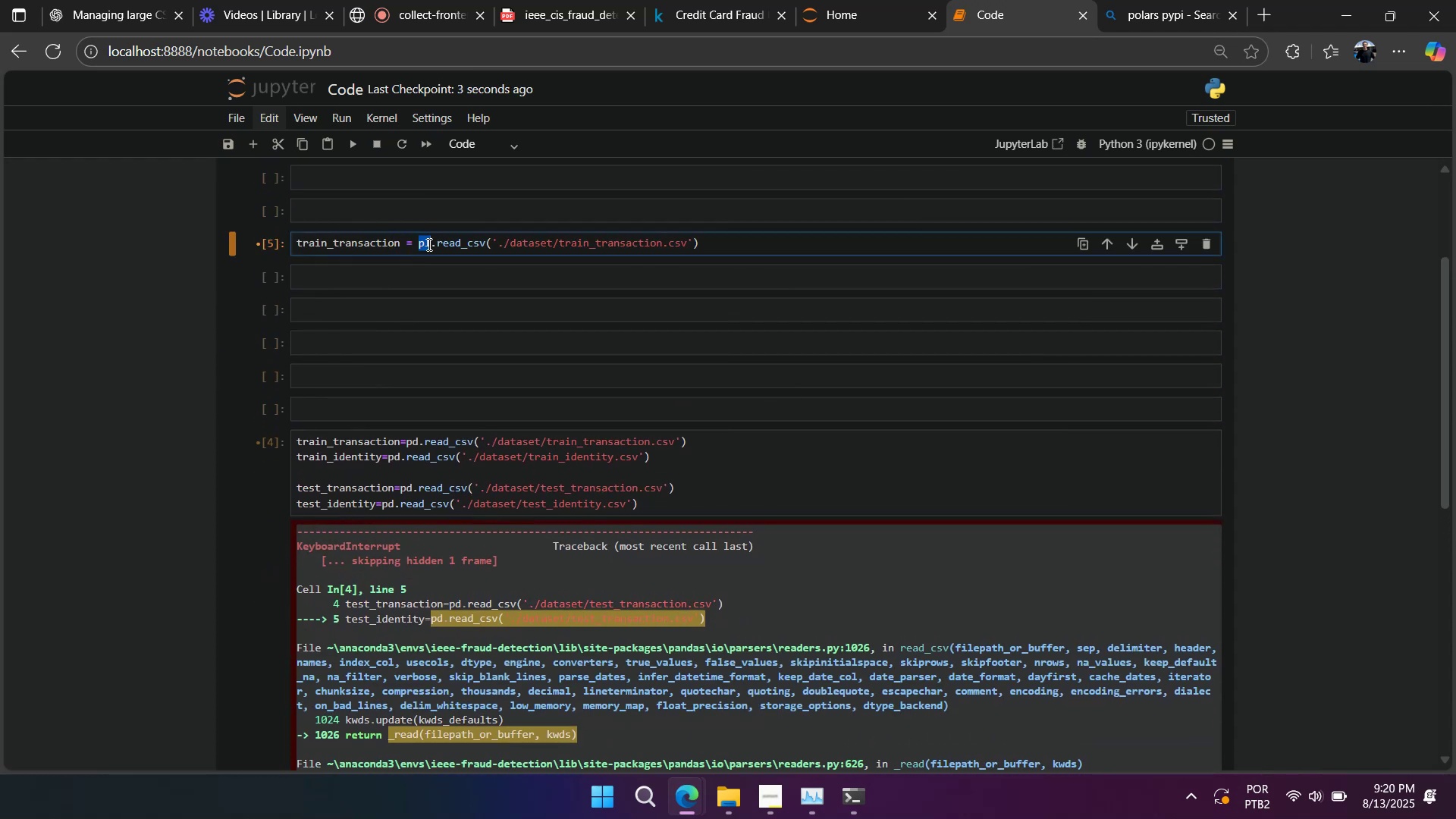 
hold_key(key=ControlLeft, duration=0.71)
 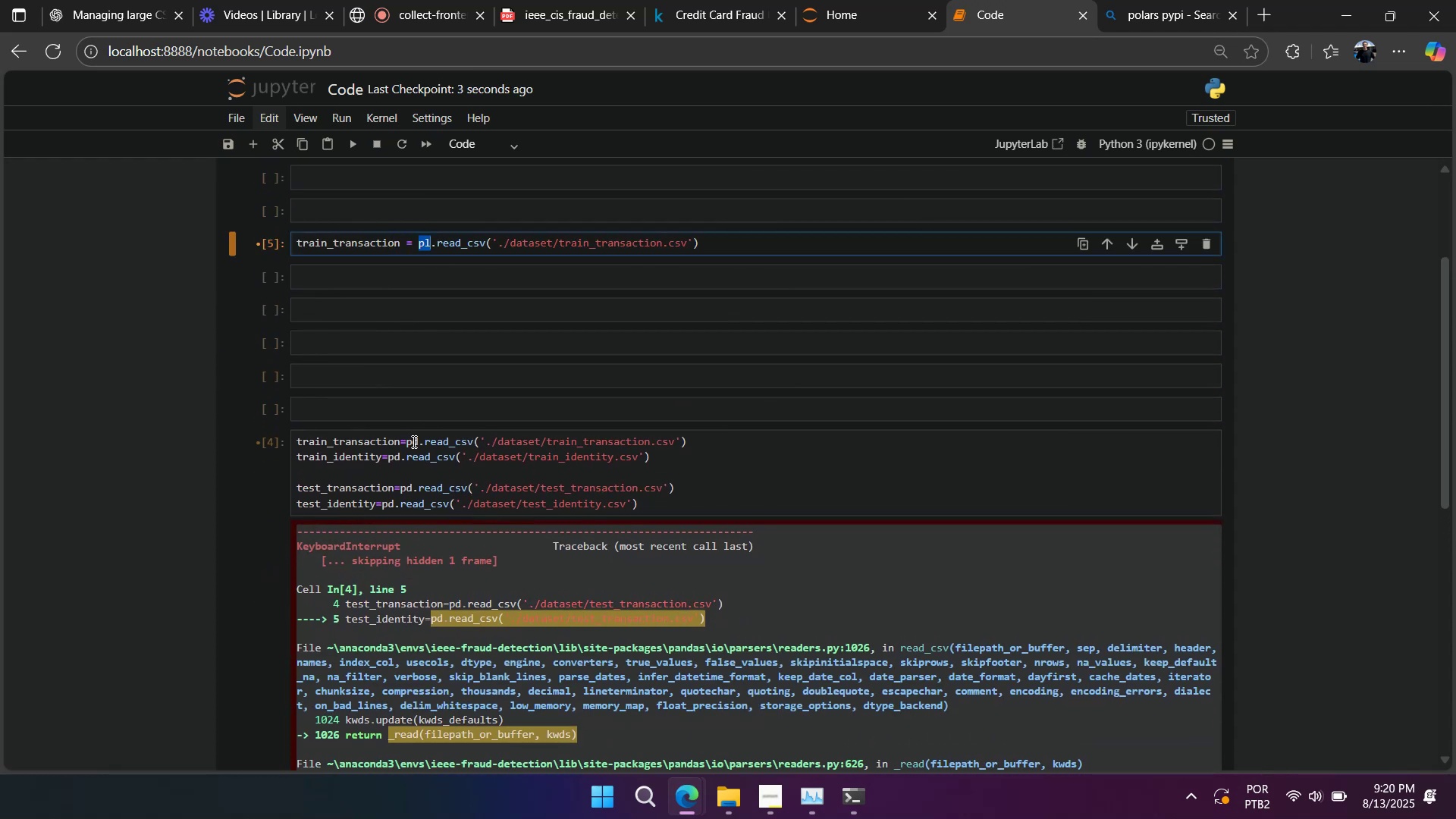 
left_click([413, 441])
 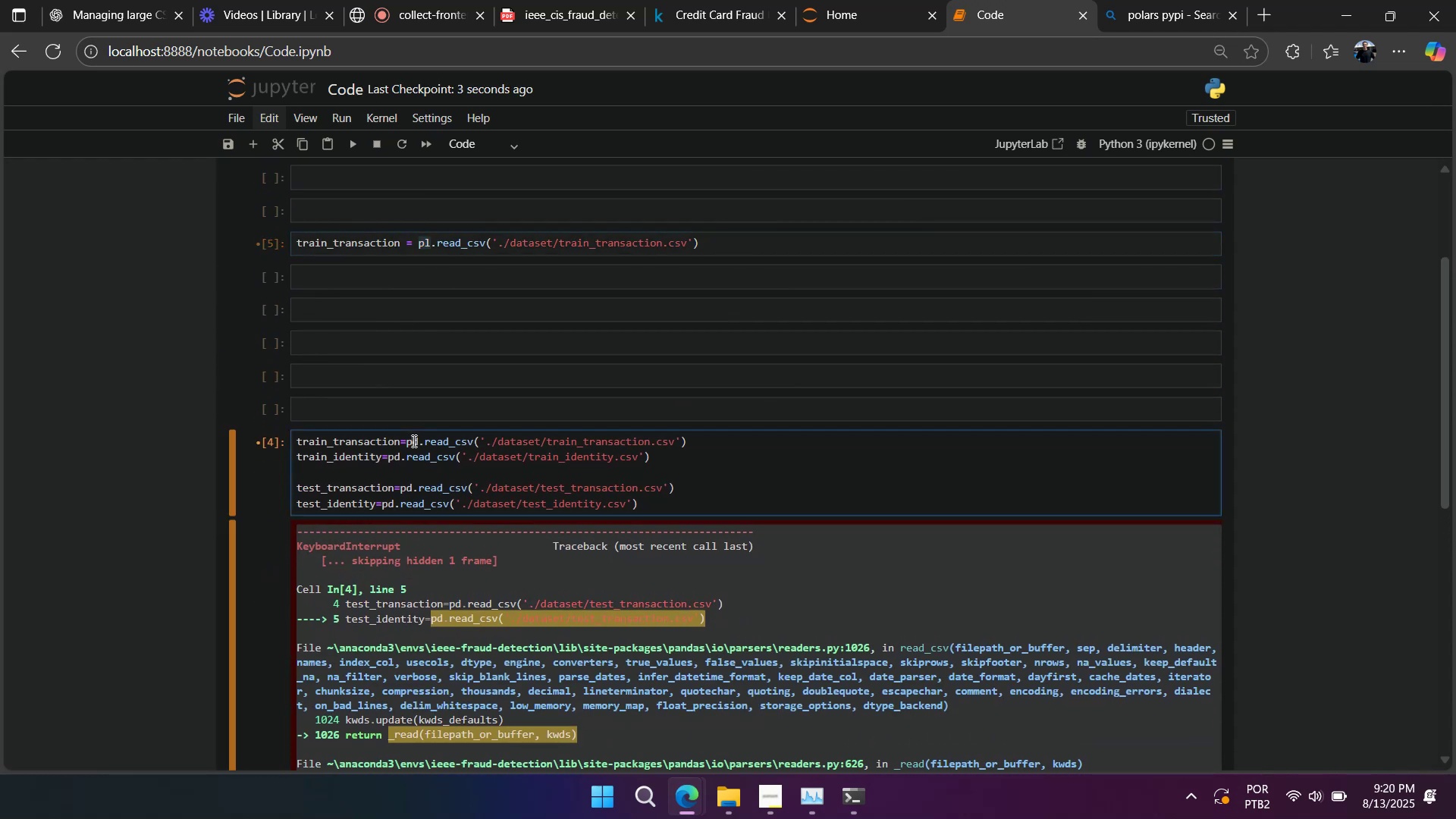 
key(Control+ControlLeft)
 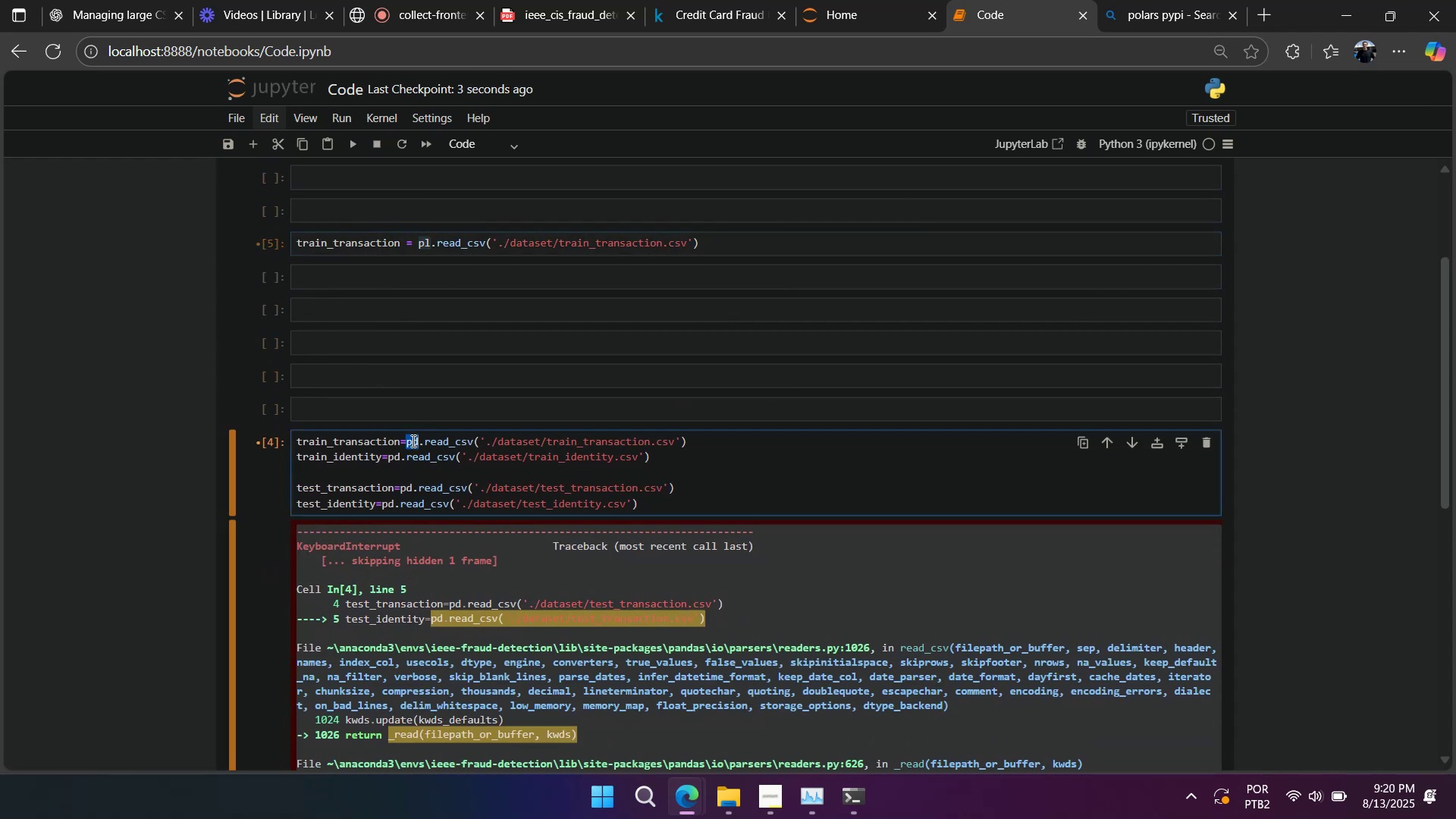 
key(Control+V)
 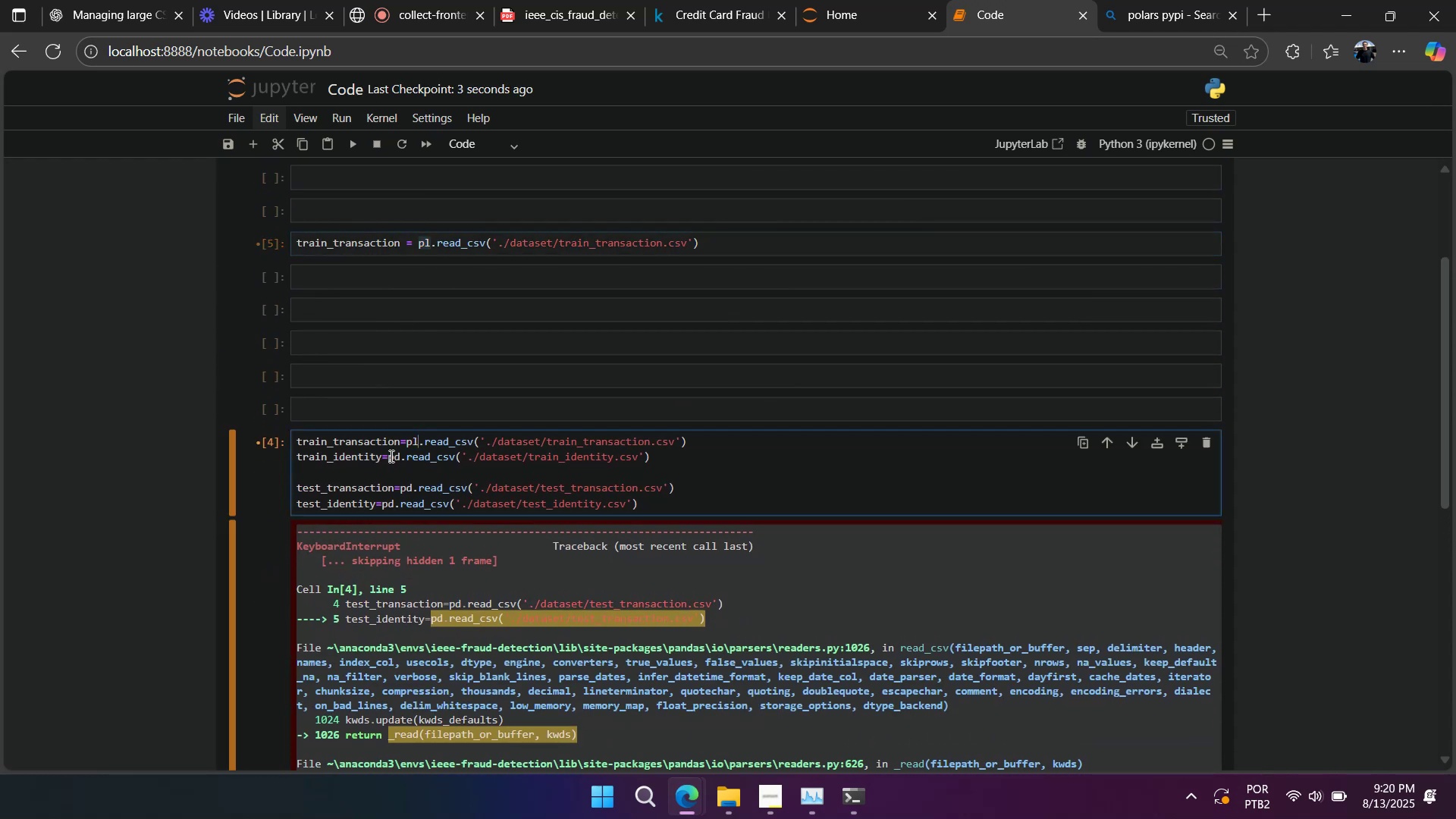 
triple_click([390, 456])
 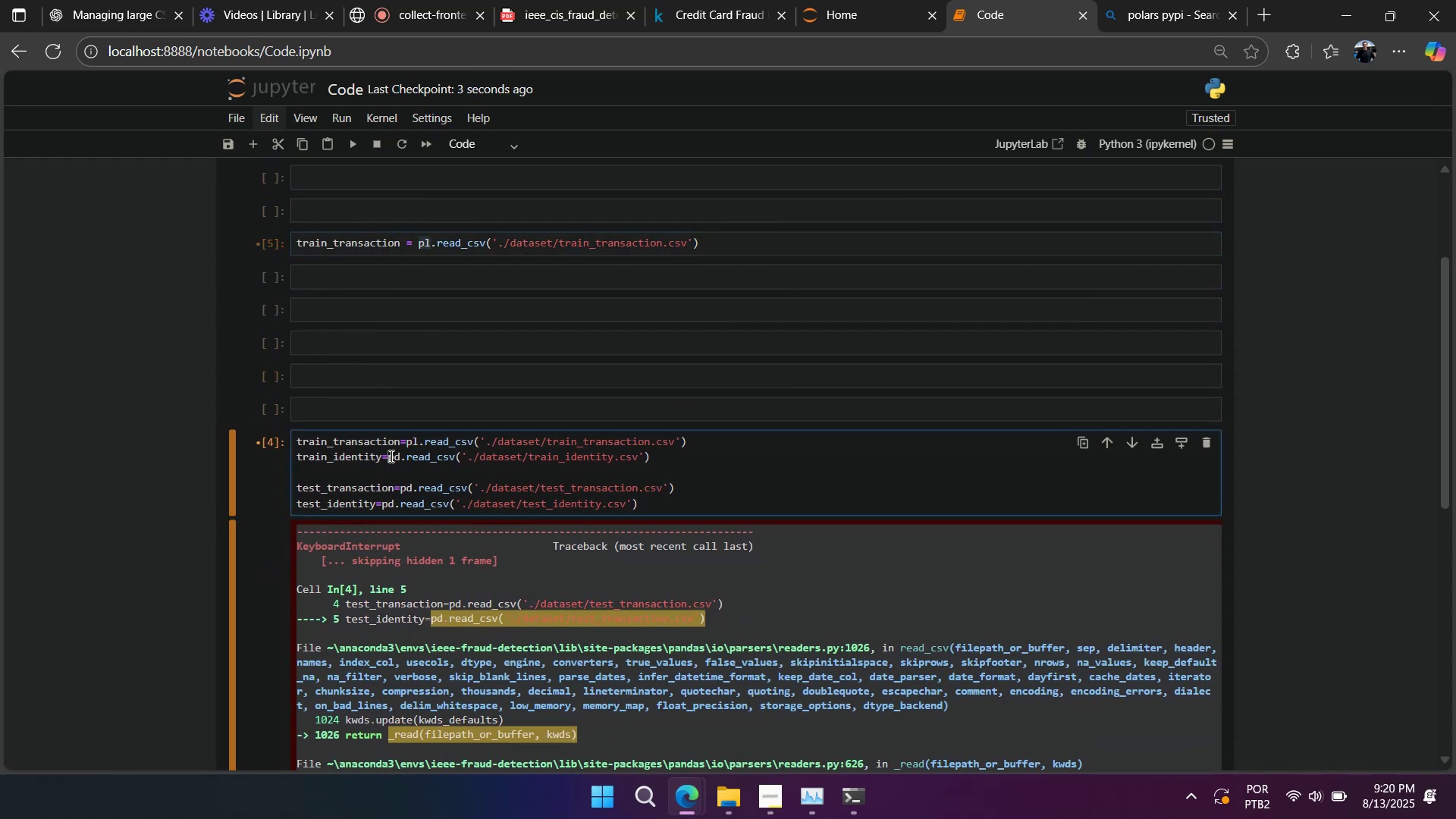 
triple_click([390, 456])
 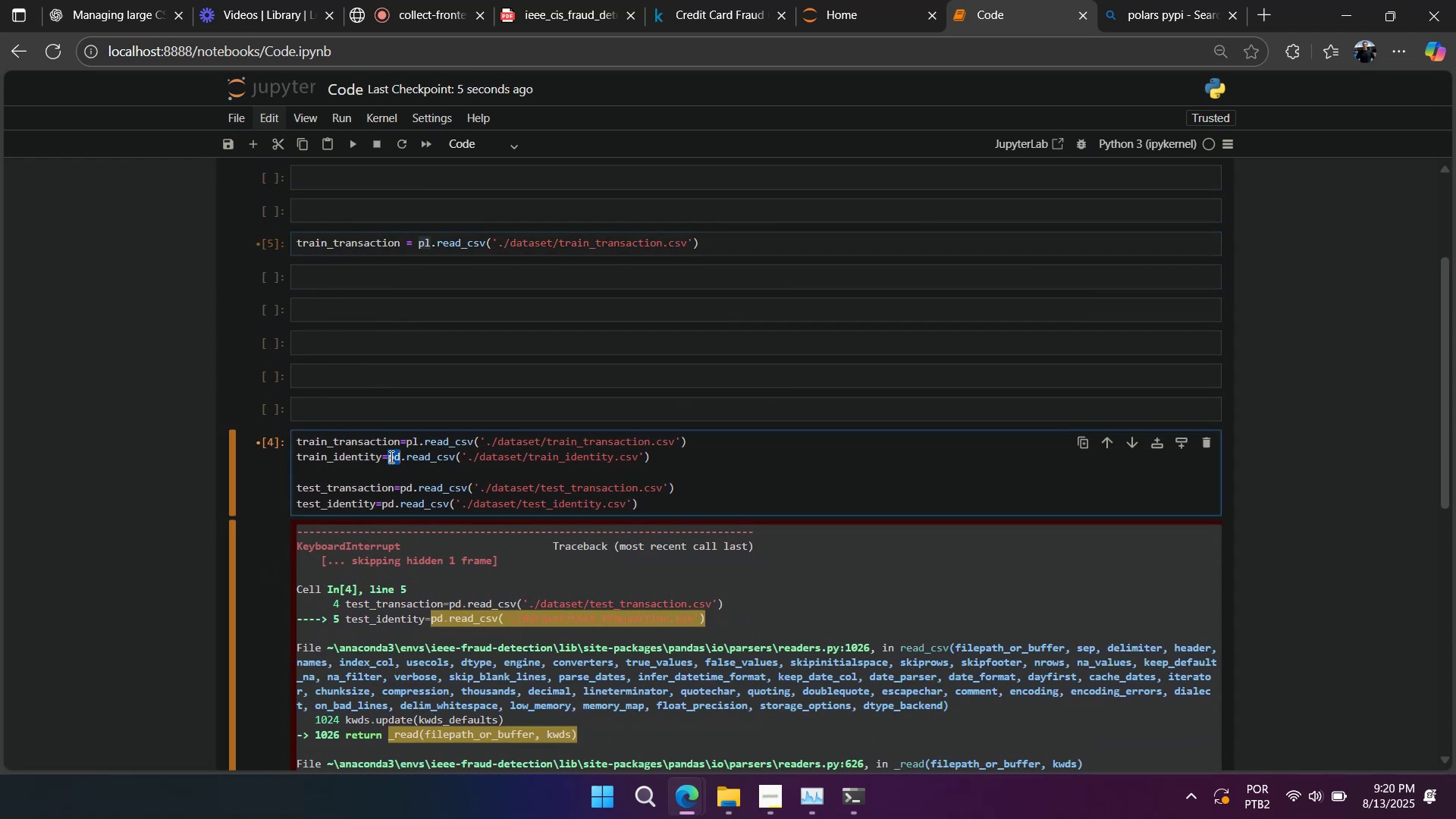 
key(Control+ControlLeft)
 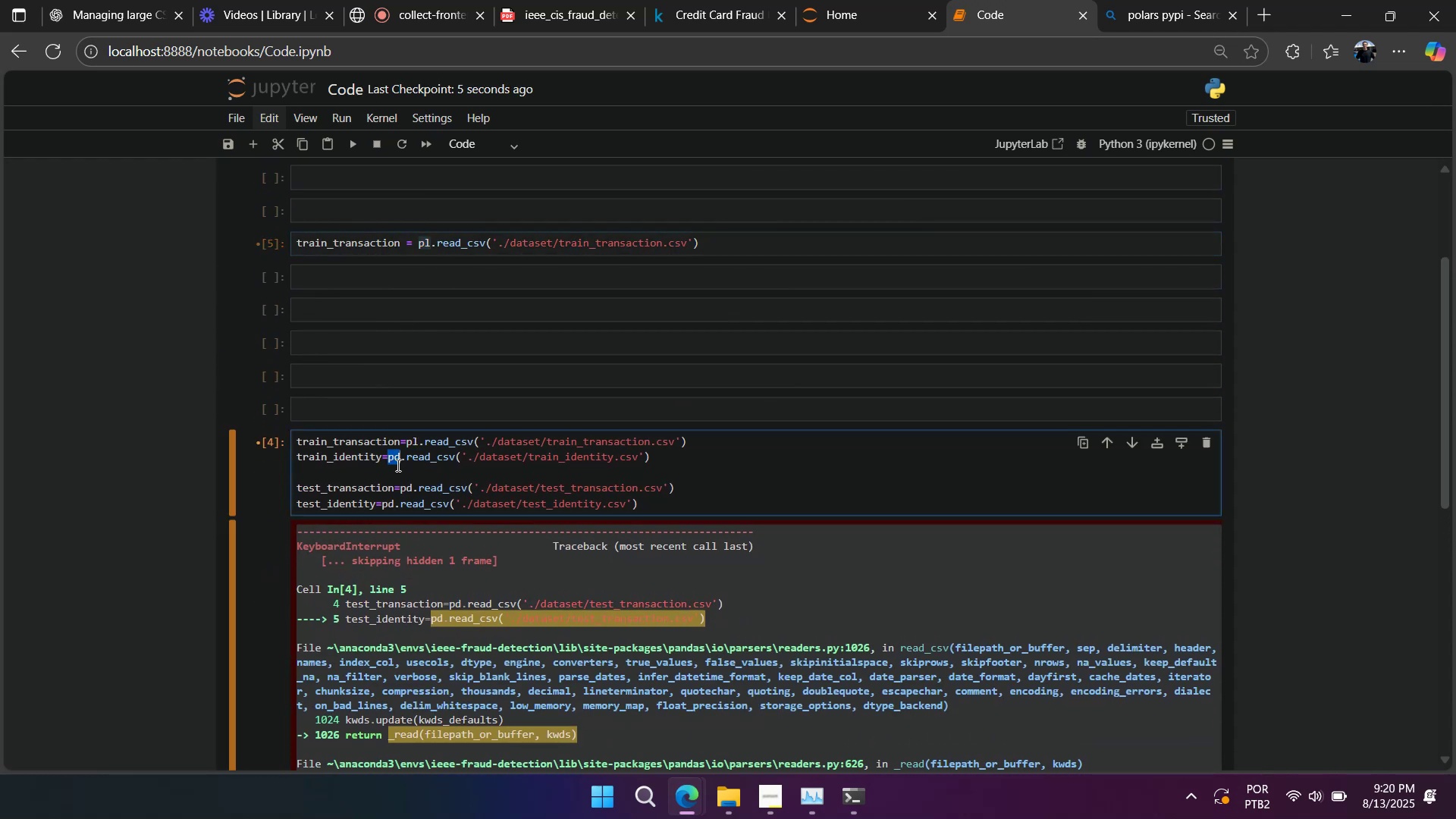 
key(Control+V)
 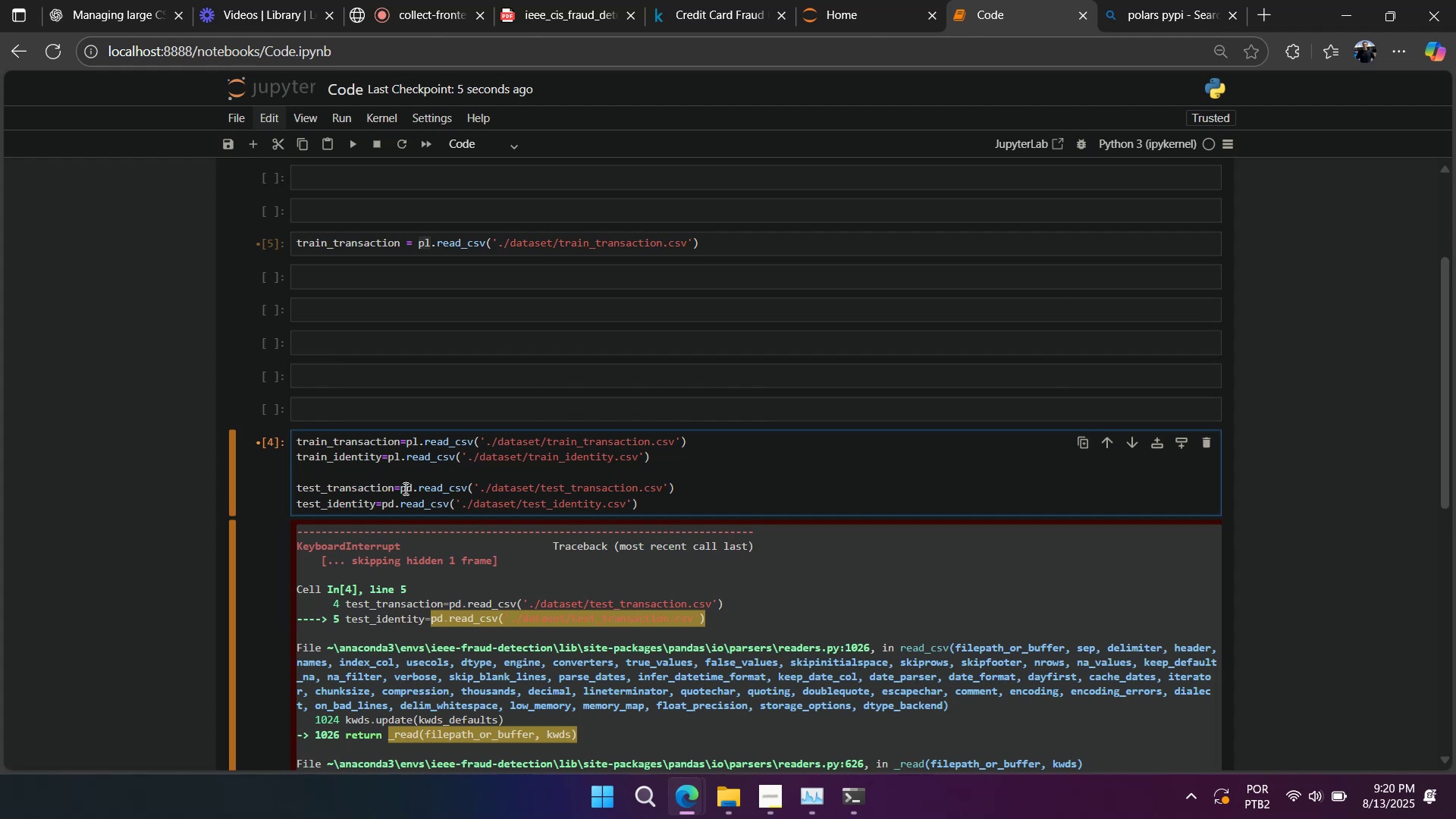 
triple_click([404, 488])
 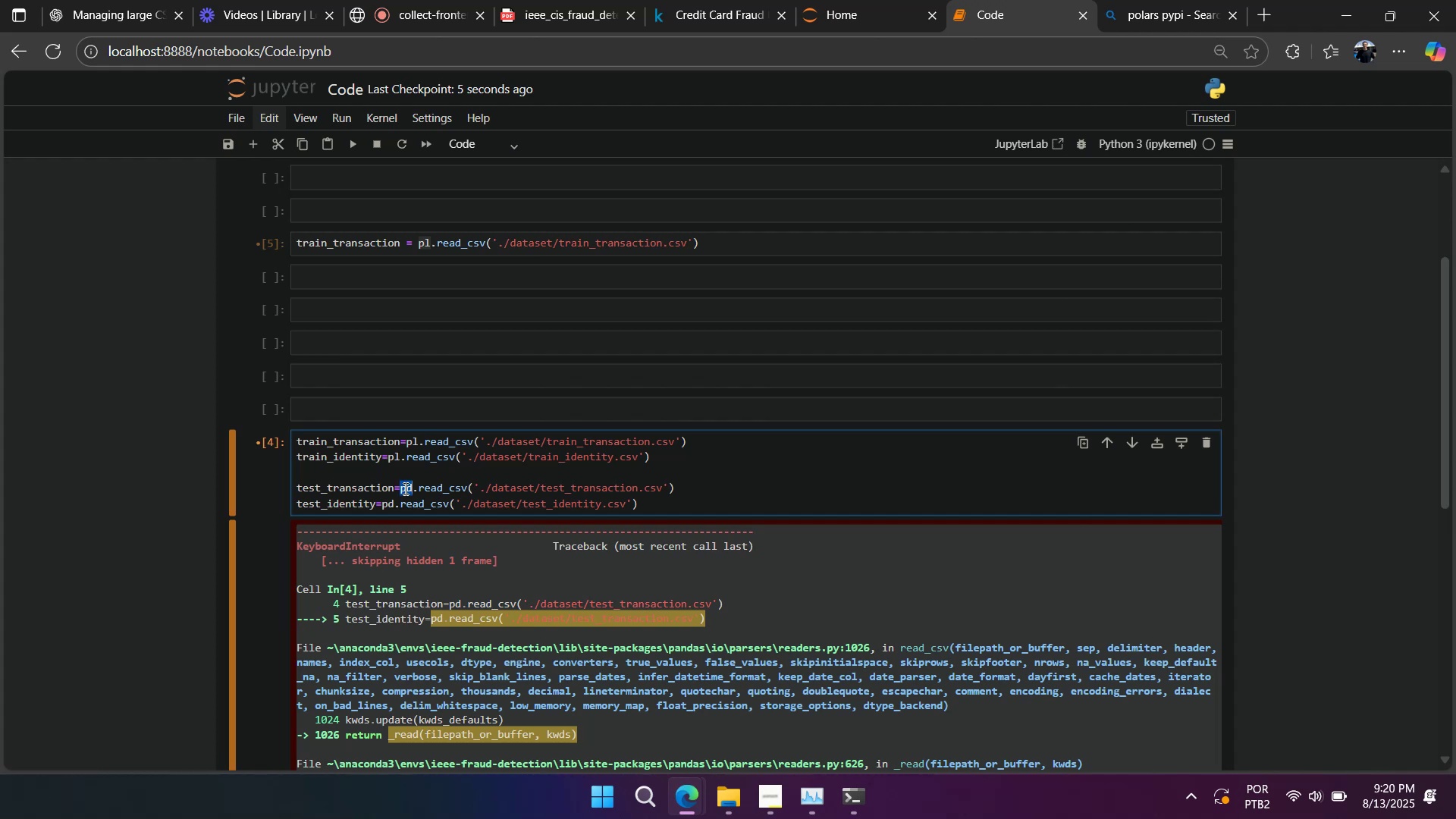 
triple_click([404, 488])
 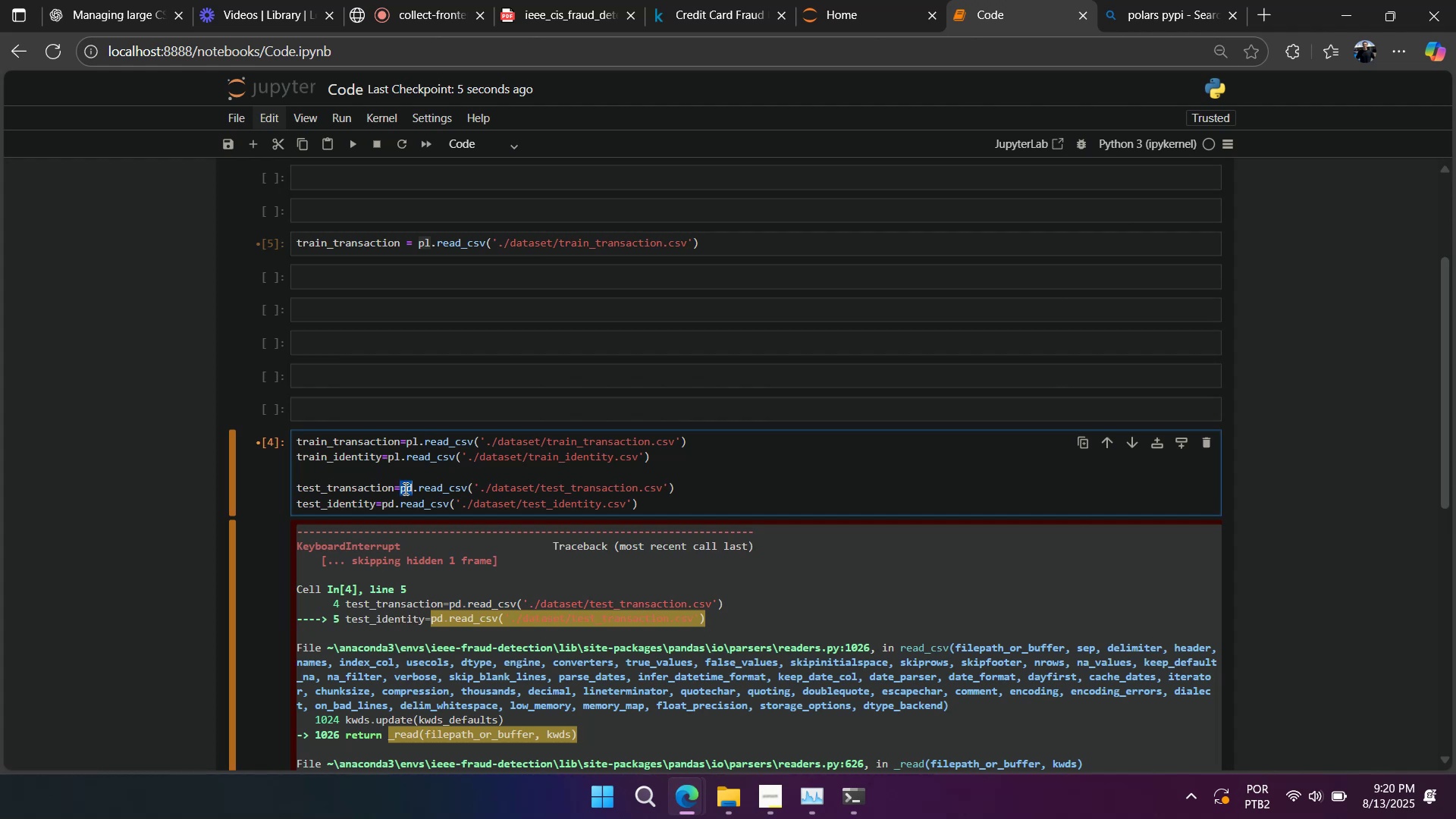 
key(Control+ControlLeft)
 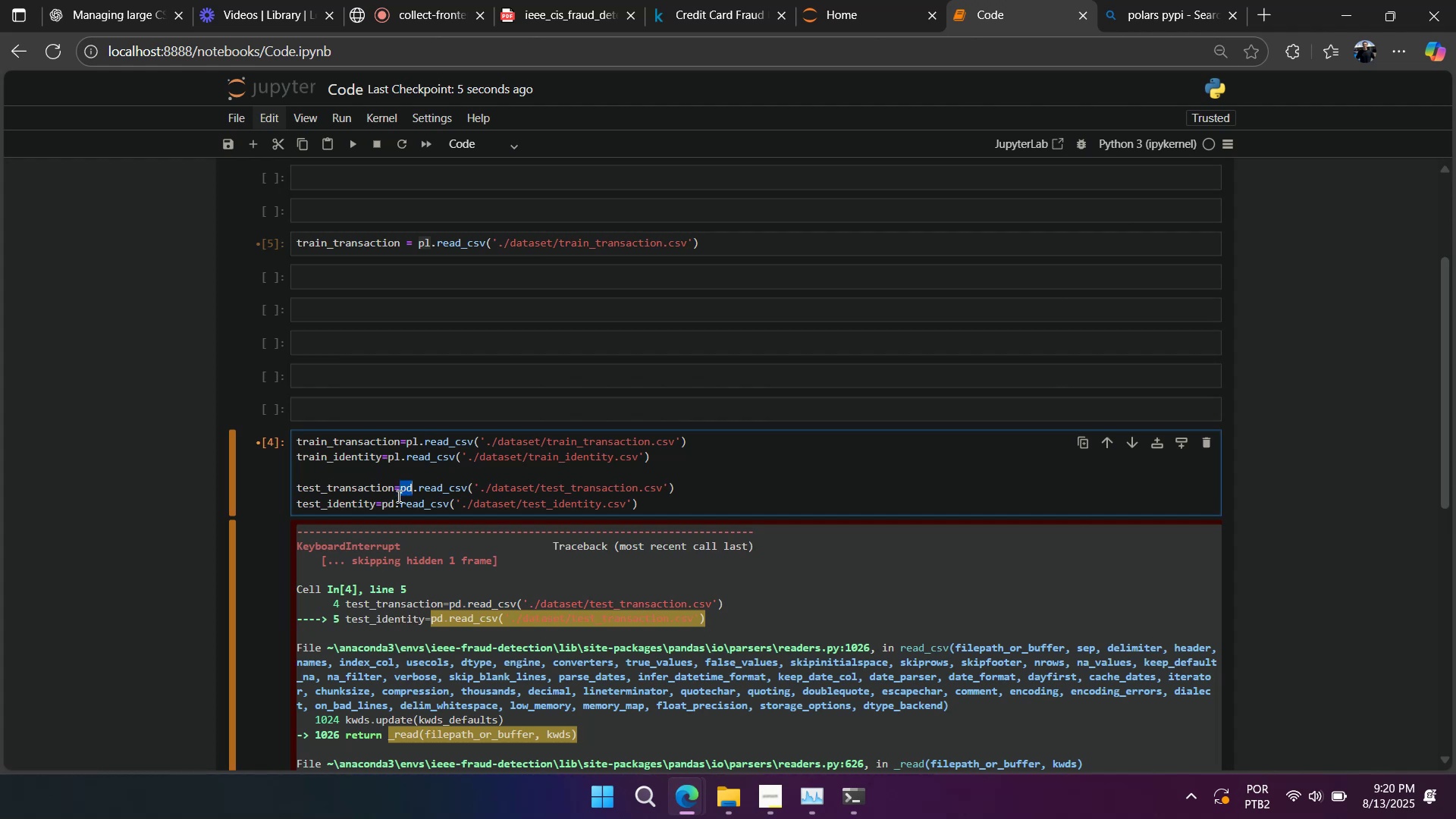 
key(Control+V)
 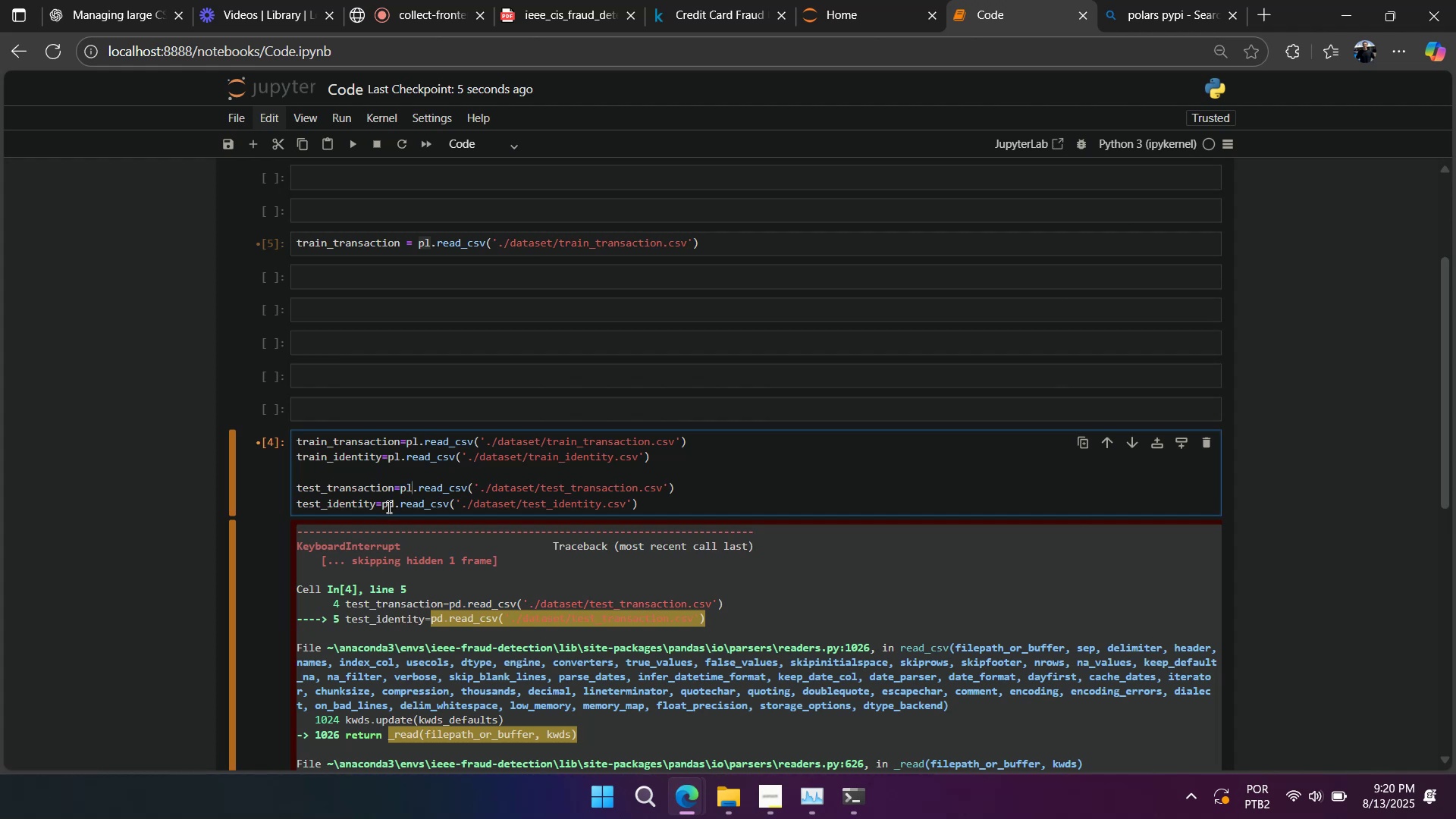 
triple_click([388, 507])
 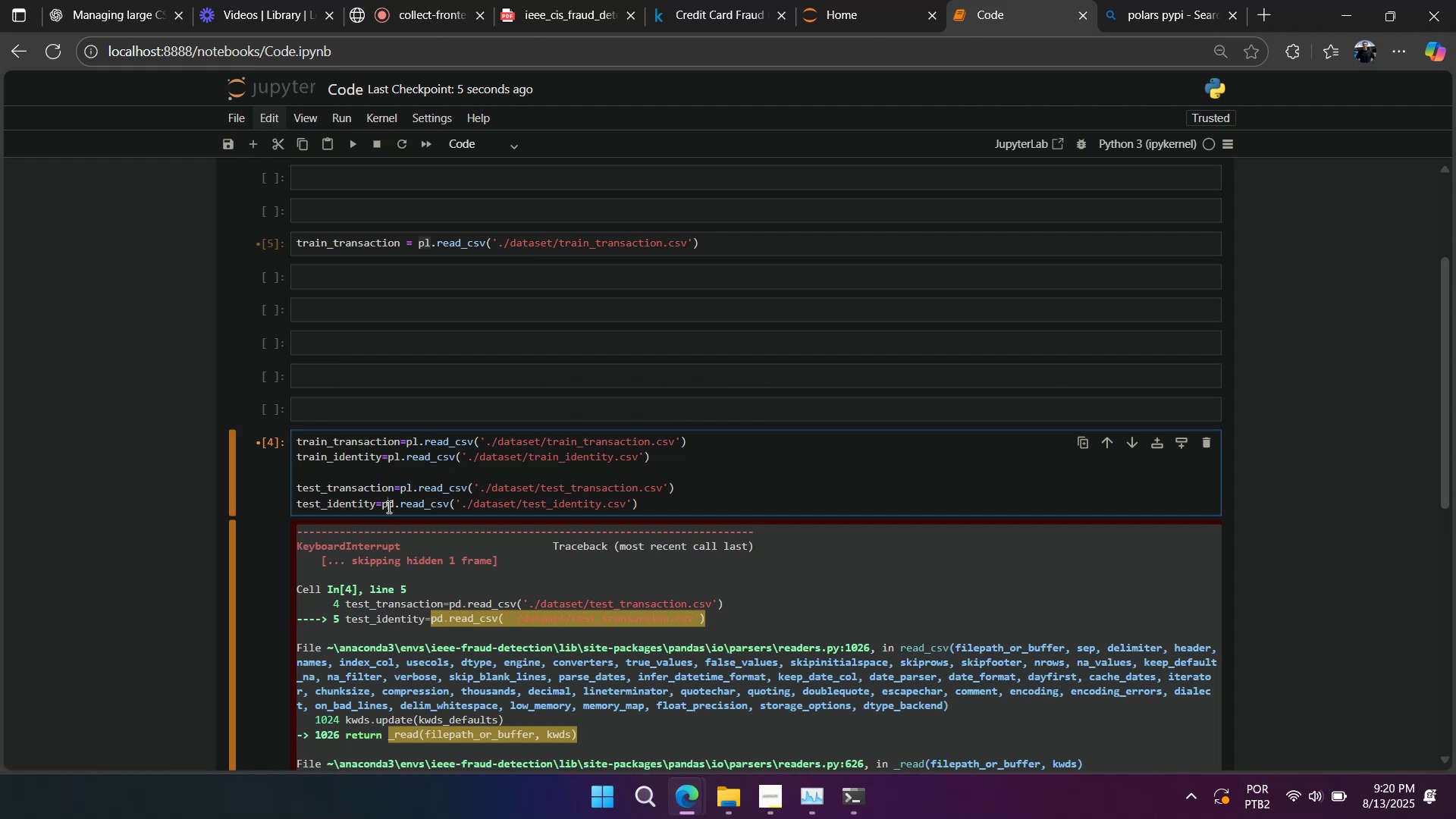 
triple_click([388, 507])
 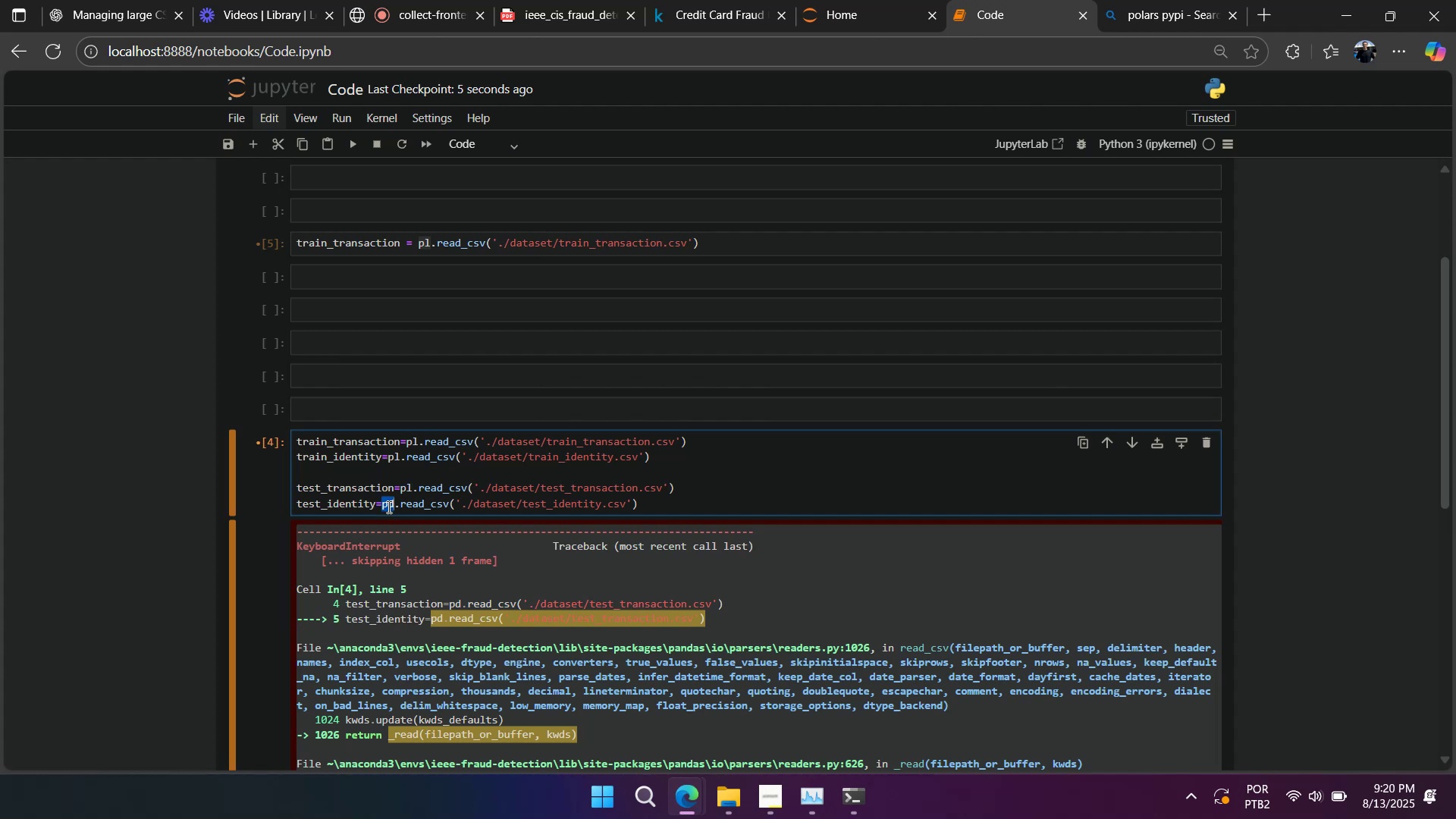 
key(Control+ControlLeft)
 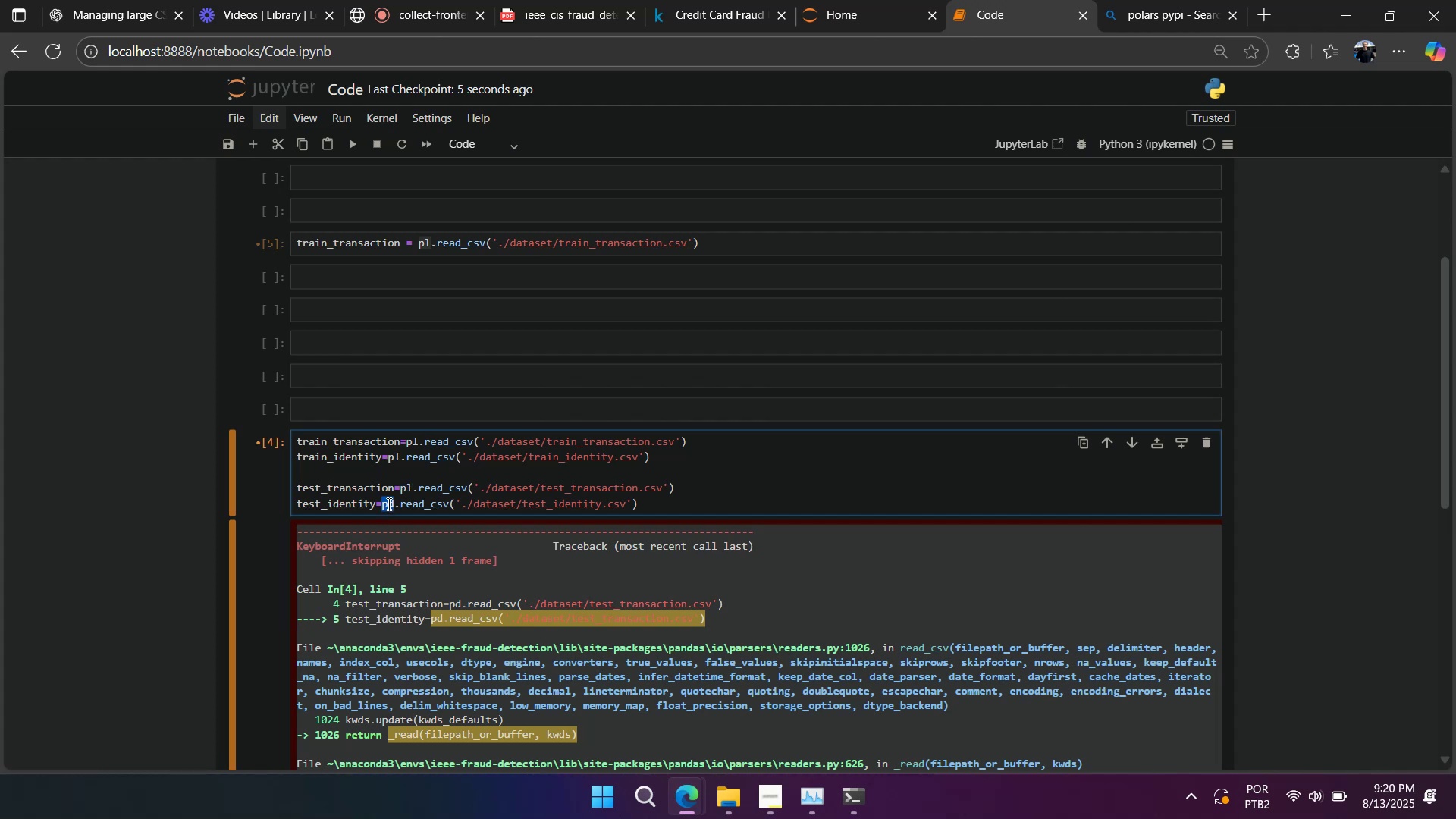 
key(Control+V)
 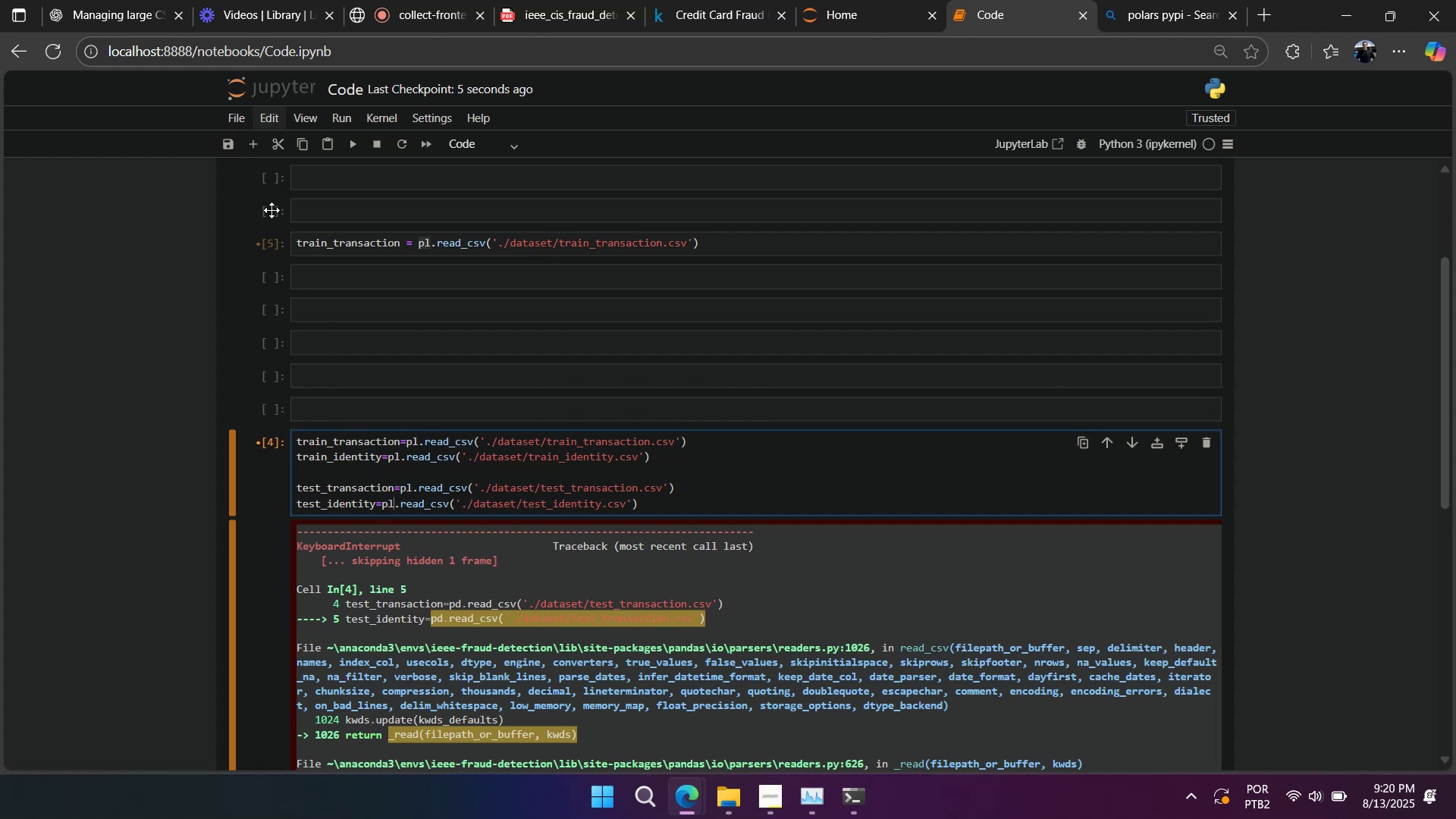 
type(dddddddddddddd)
 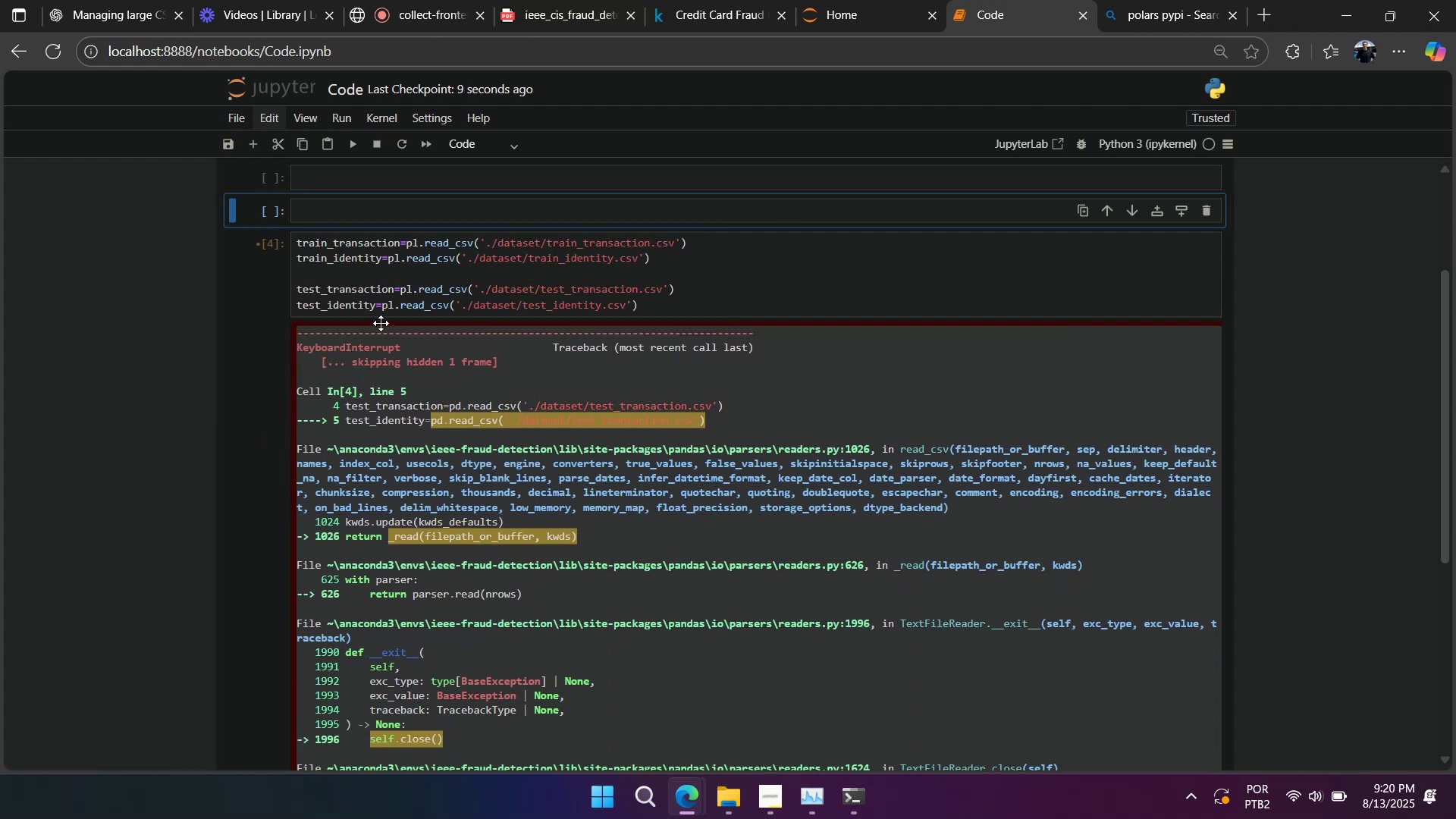 
scroll: coordinate [462, 437], scroll_direction: up, amount: 5.0
 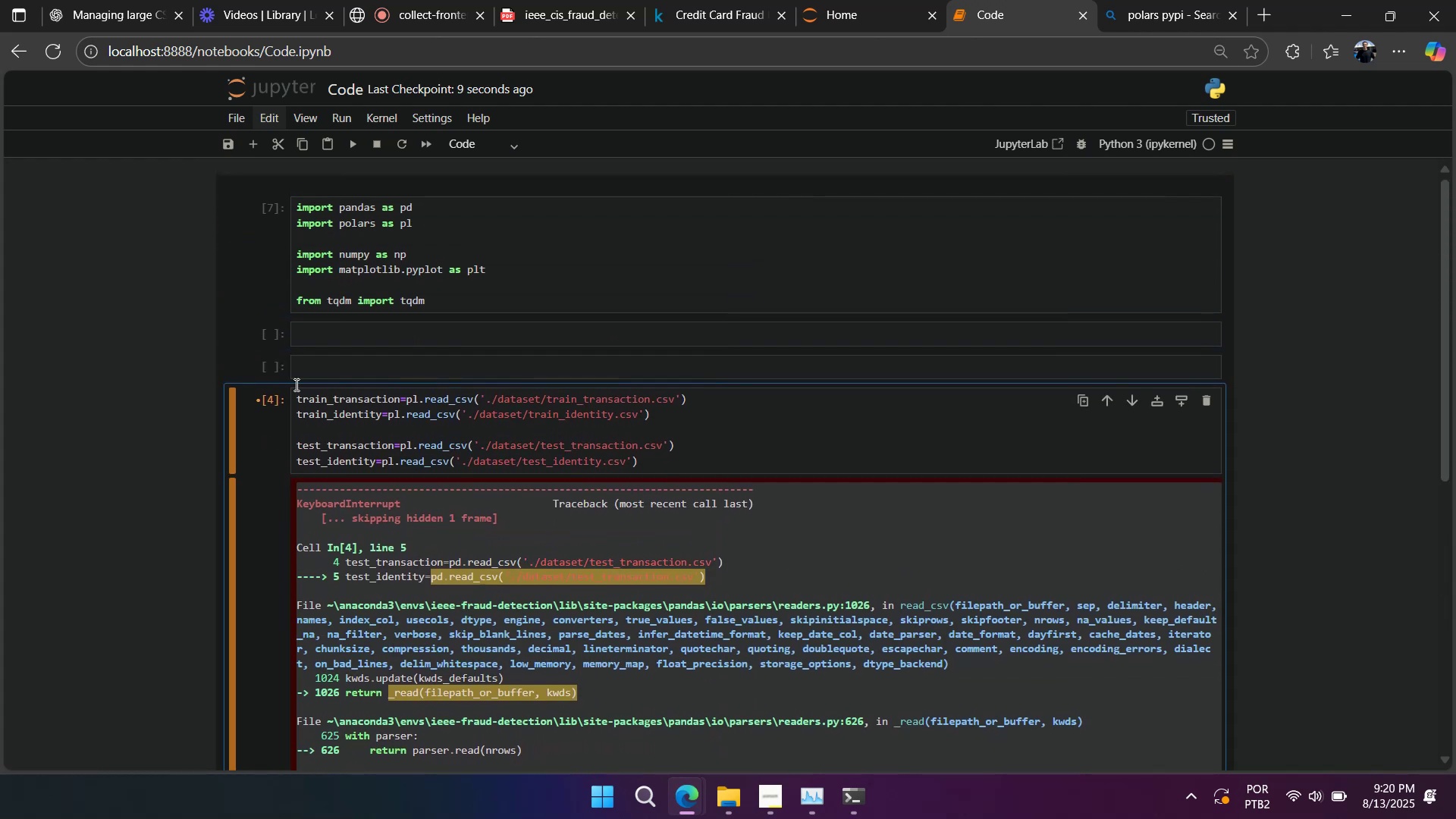 
left_click([284, 375])
 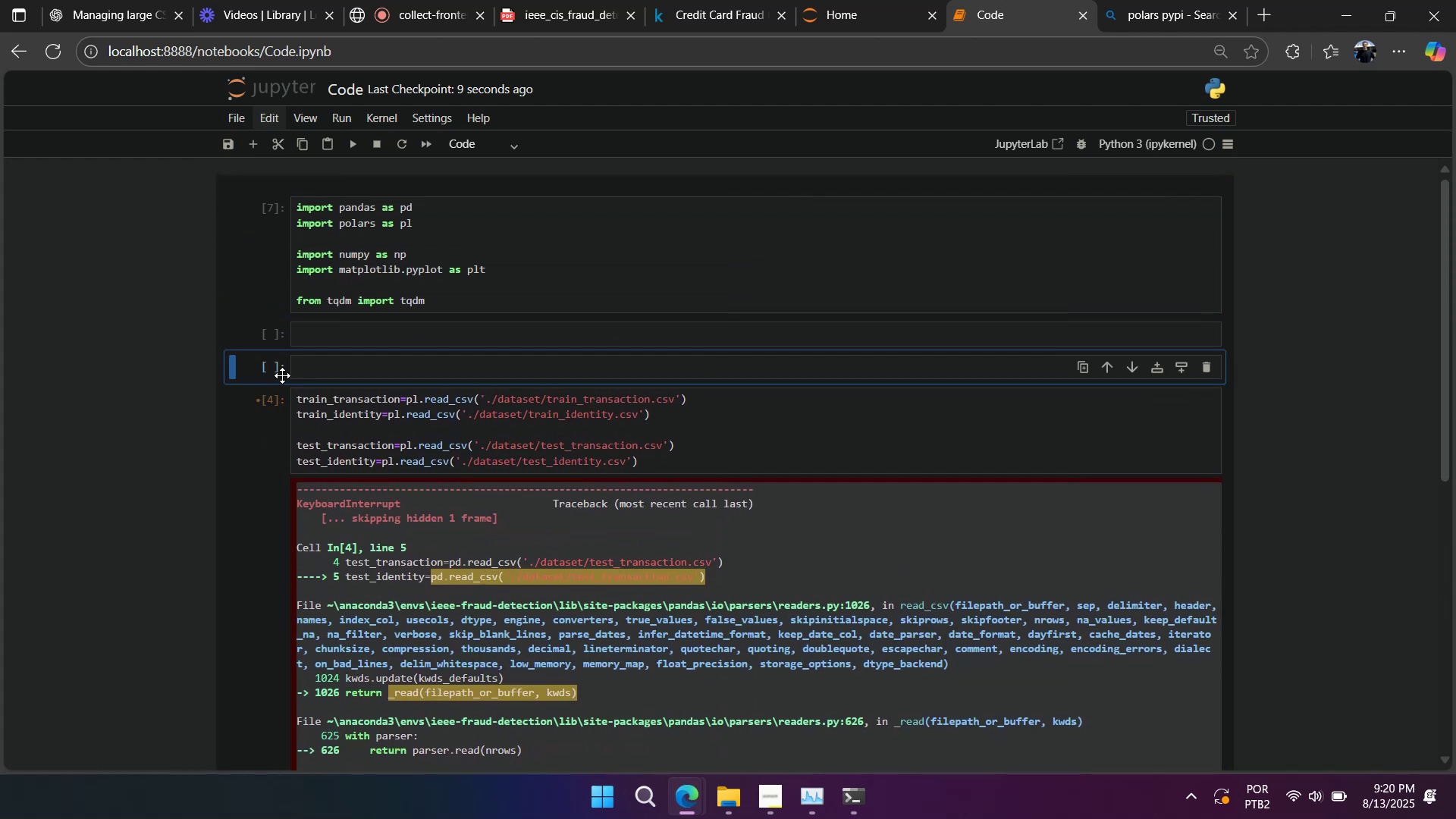 
type(dd)
 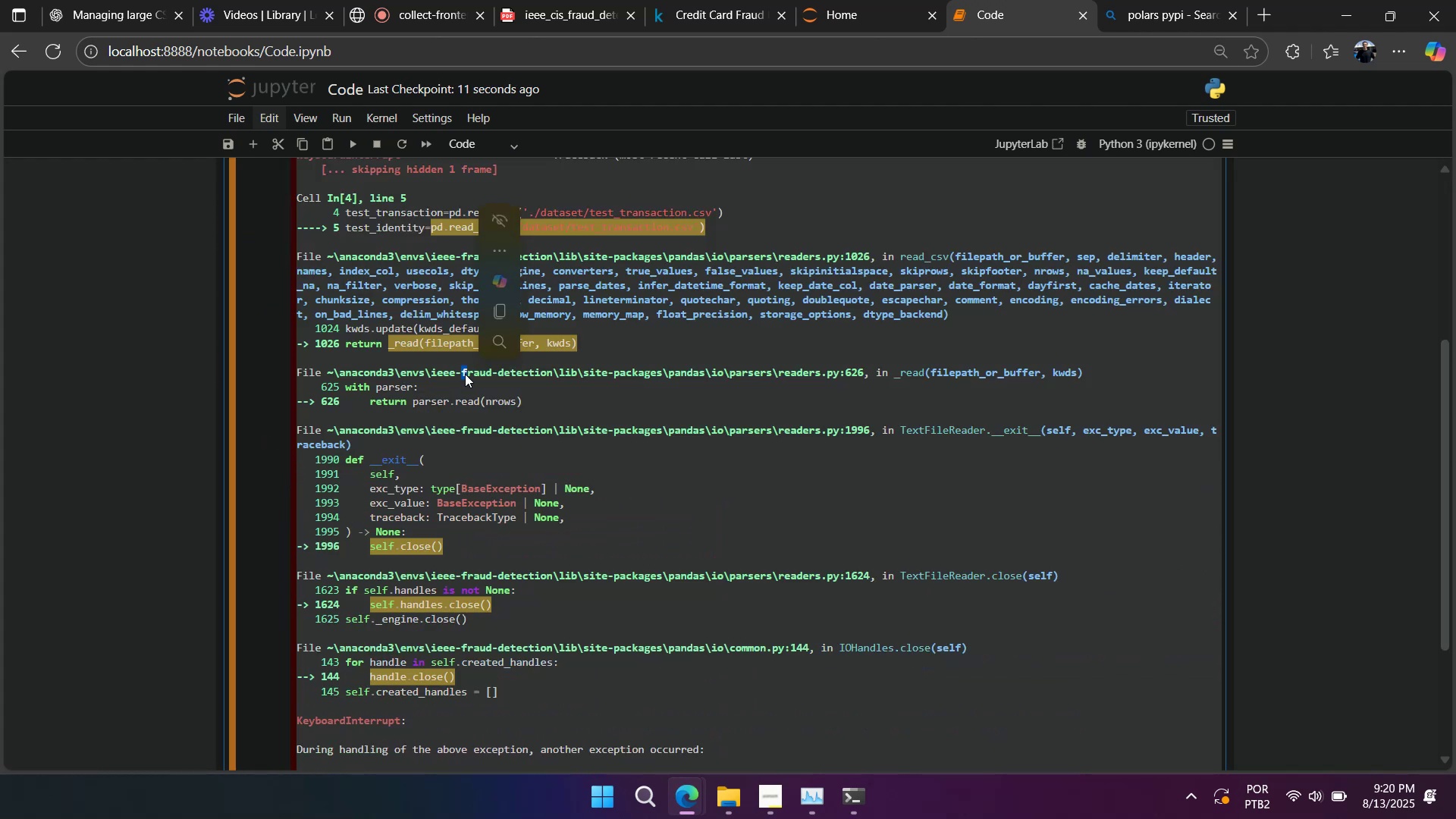 
scroll: coordinate [459, 356], scroll_direction: up, amount: 3.0
 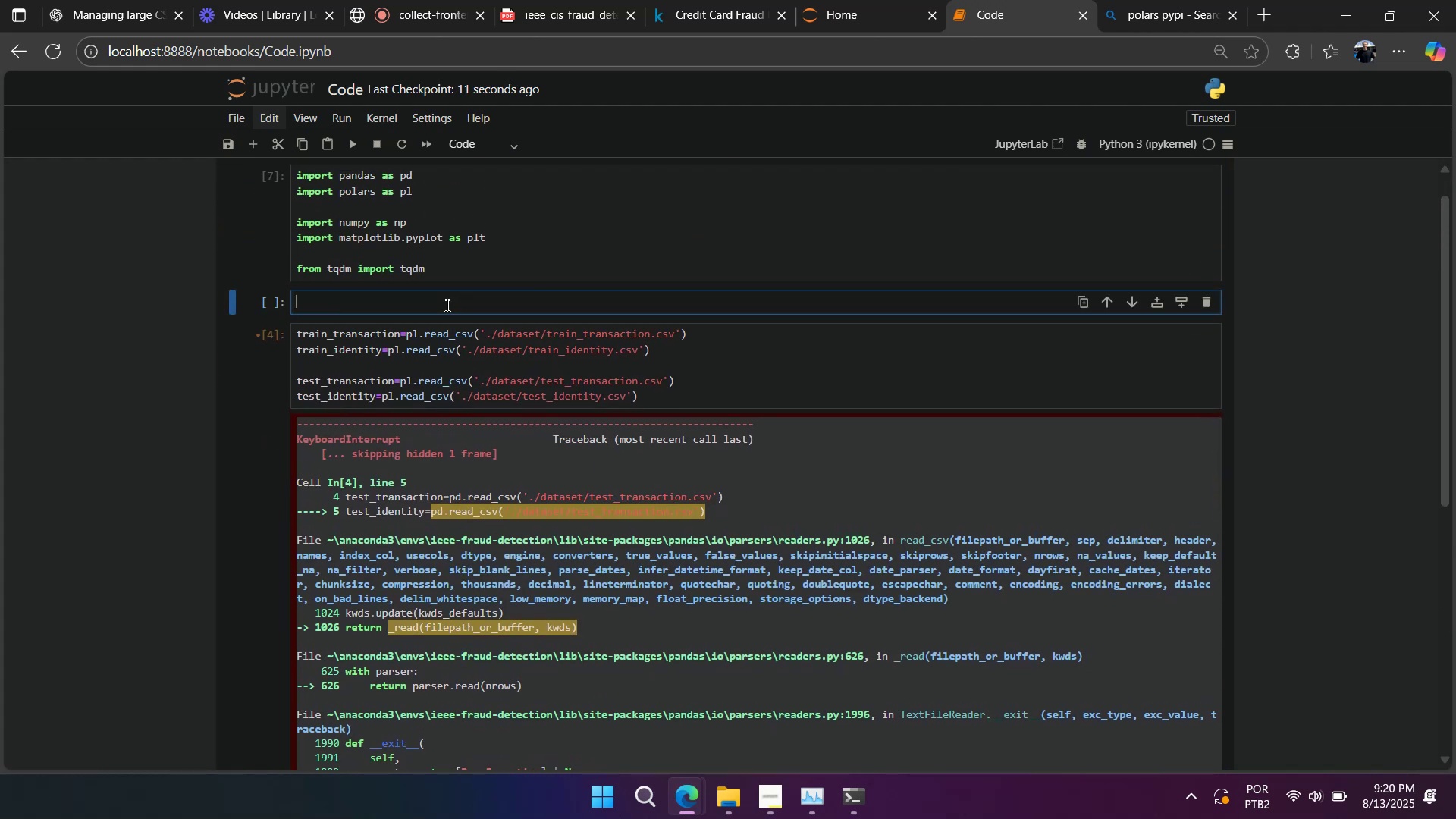 
double_click([438, 334])
 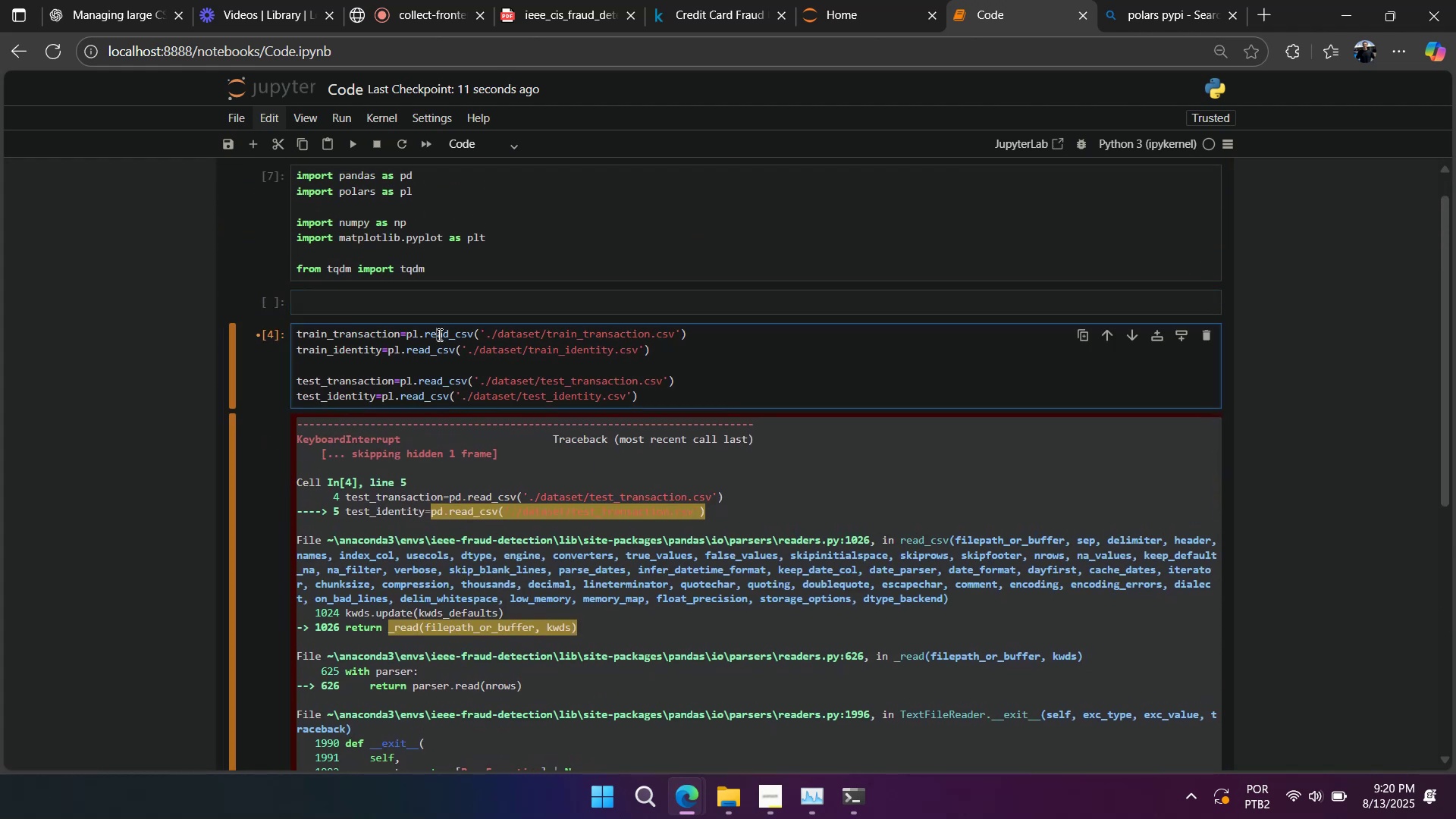 
key(Shift+Enter)
 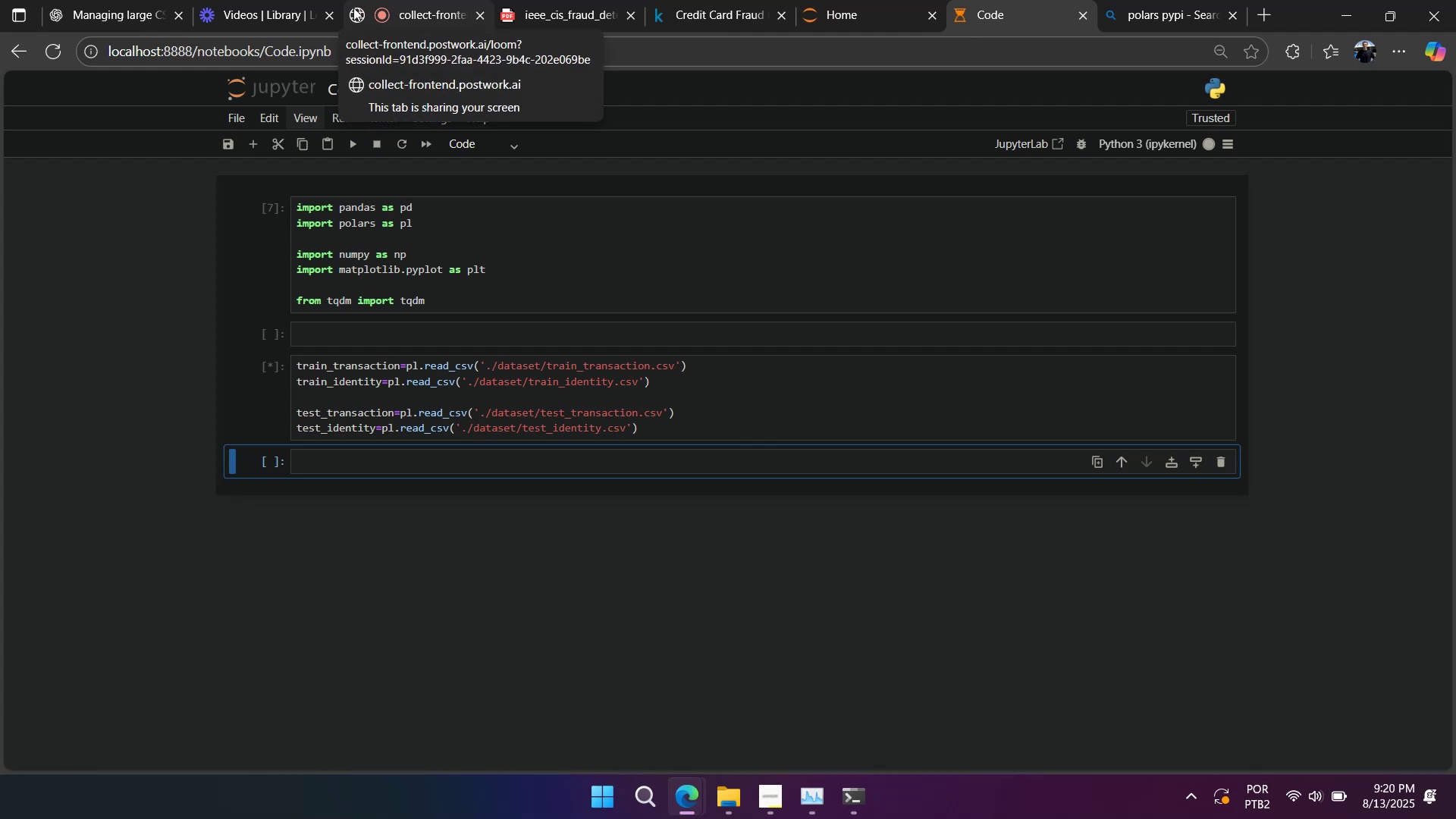 
left_click([353, 8])
 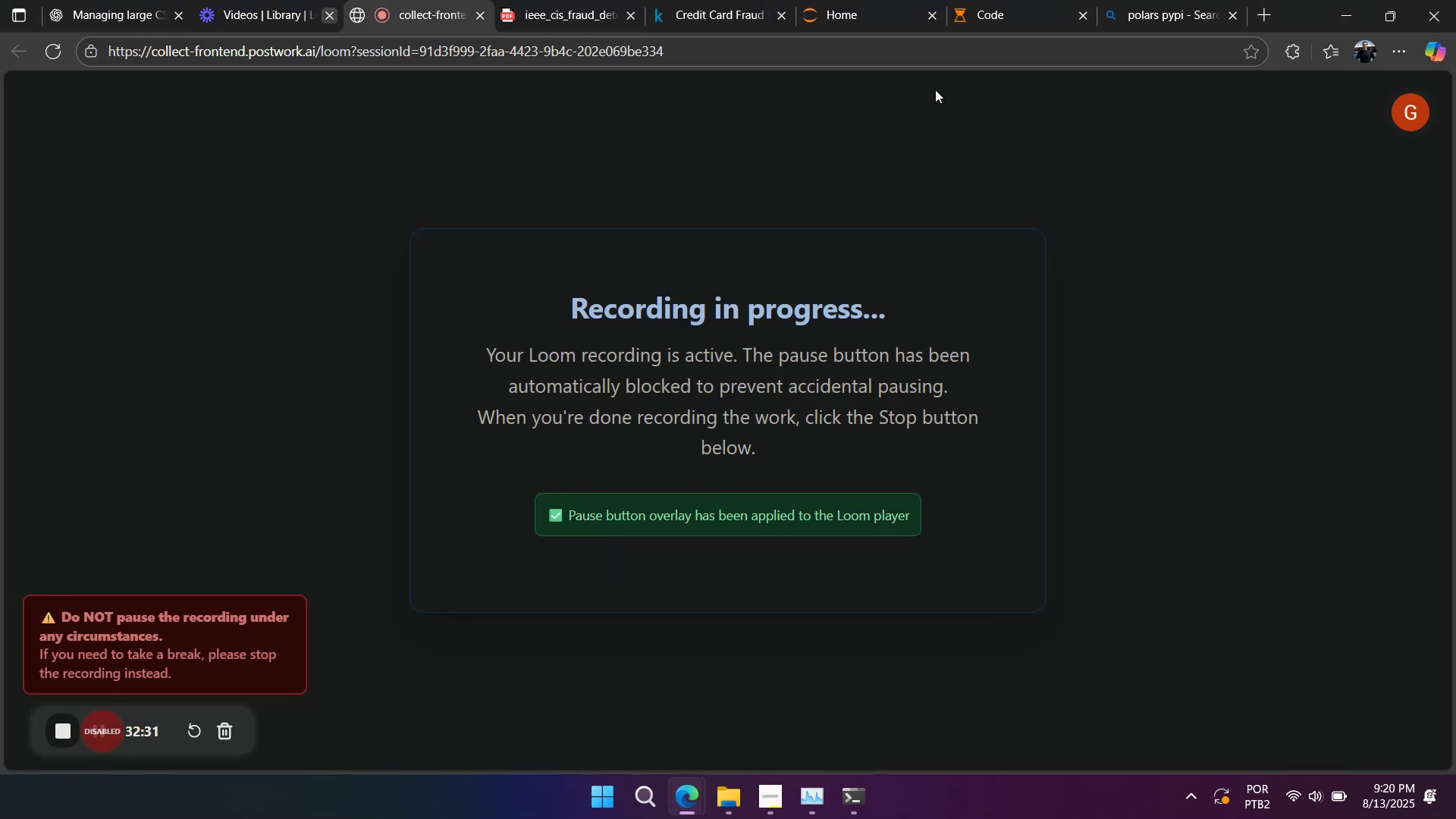 
wait(18.89)
 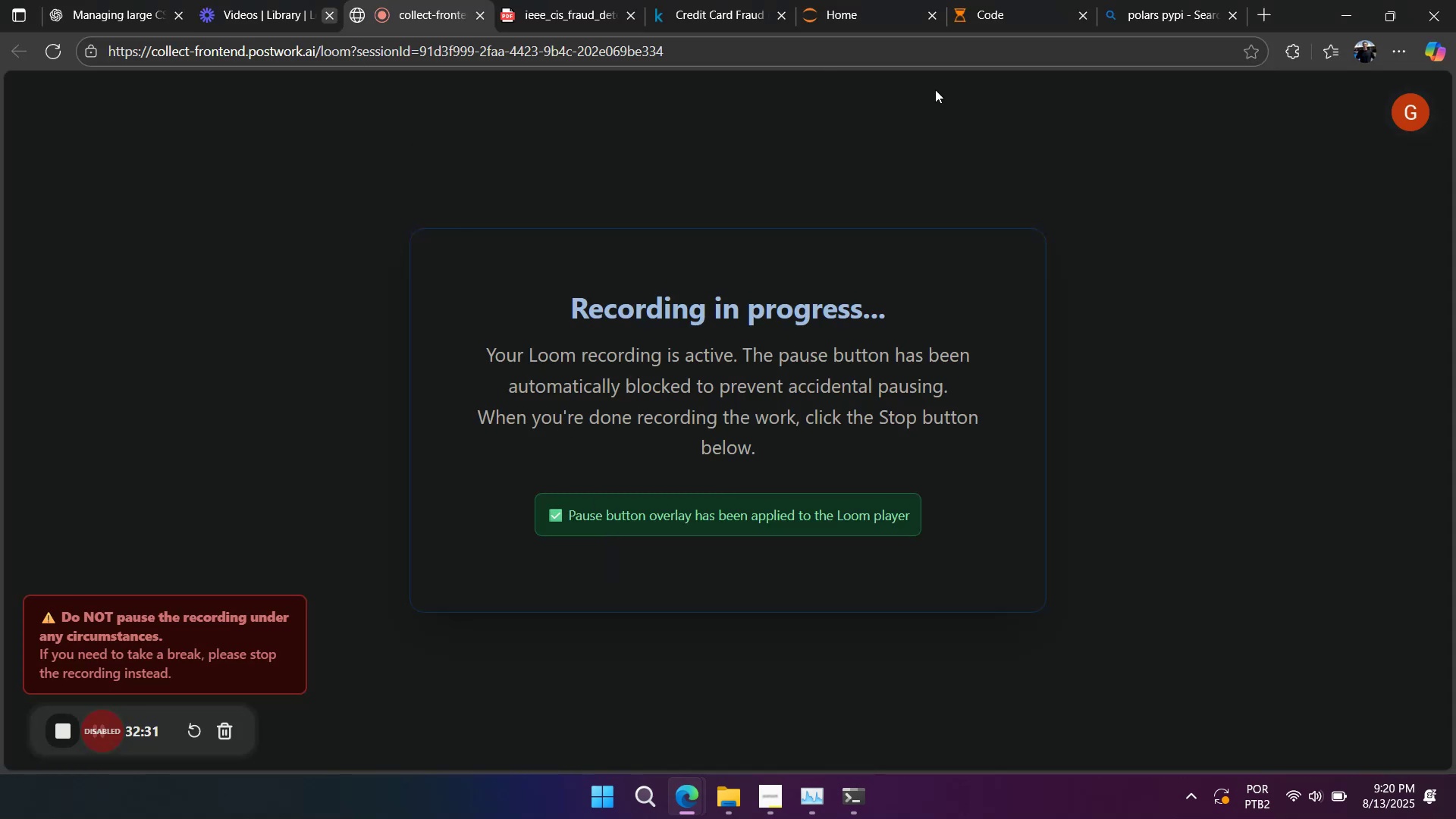 
left_click([1228, 20])
 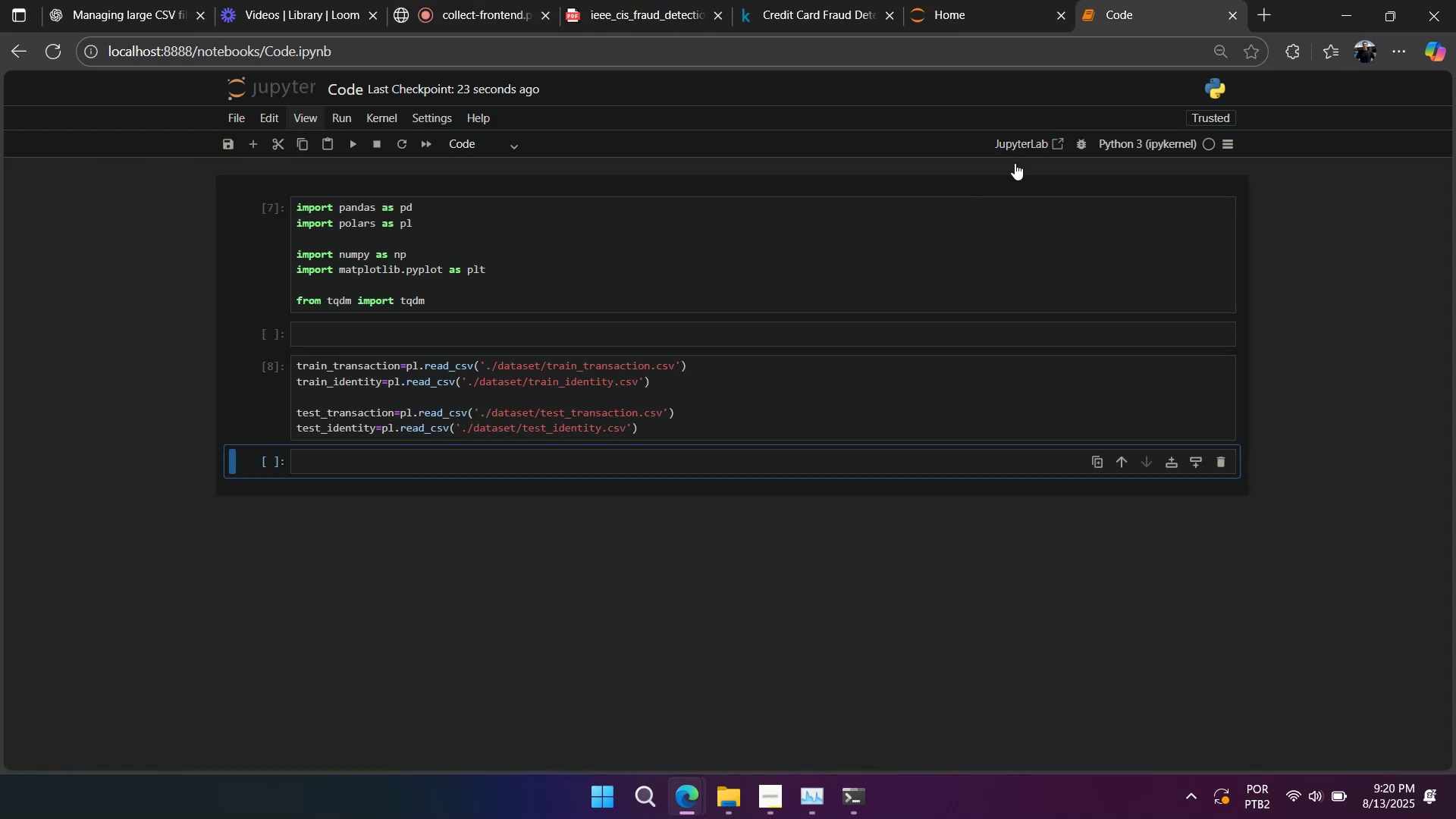 
left_click([648, 400])
 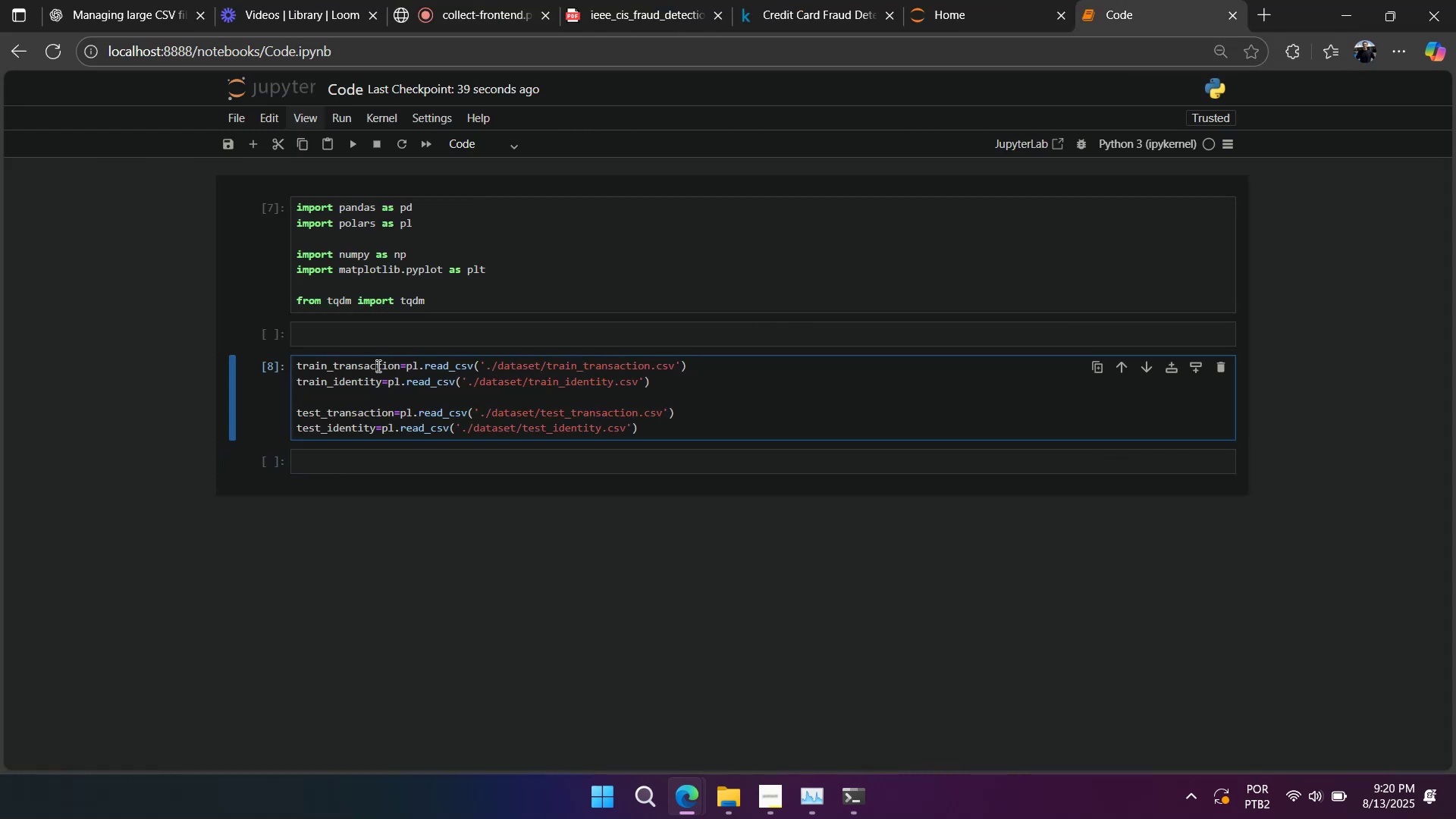 
double_click([376, 366])
 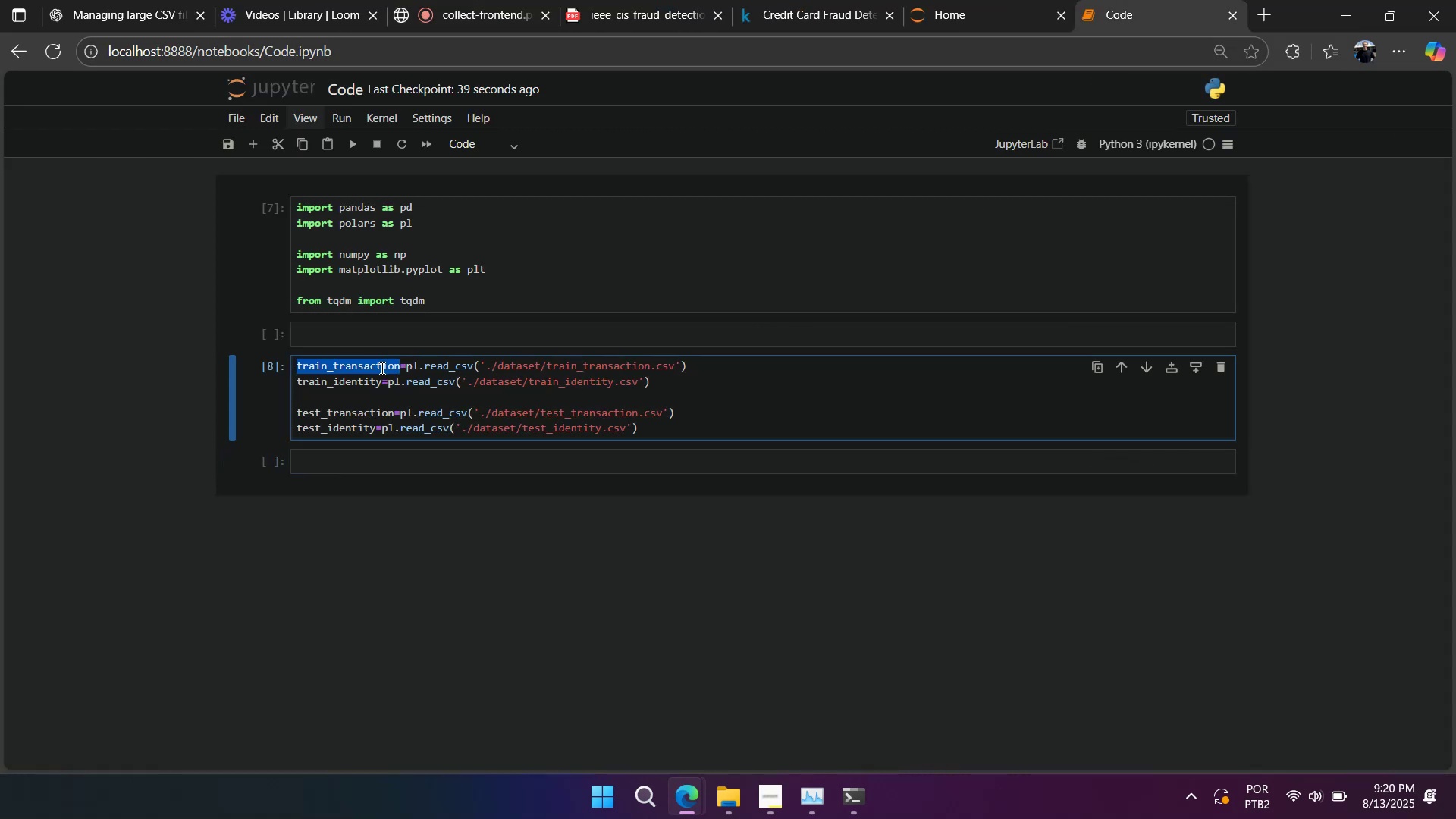 
key(Control+C)
 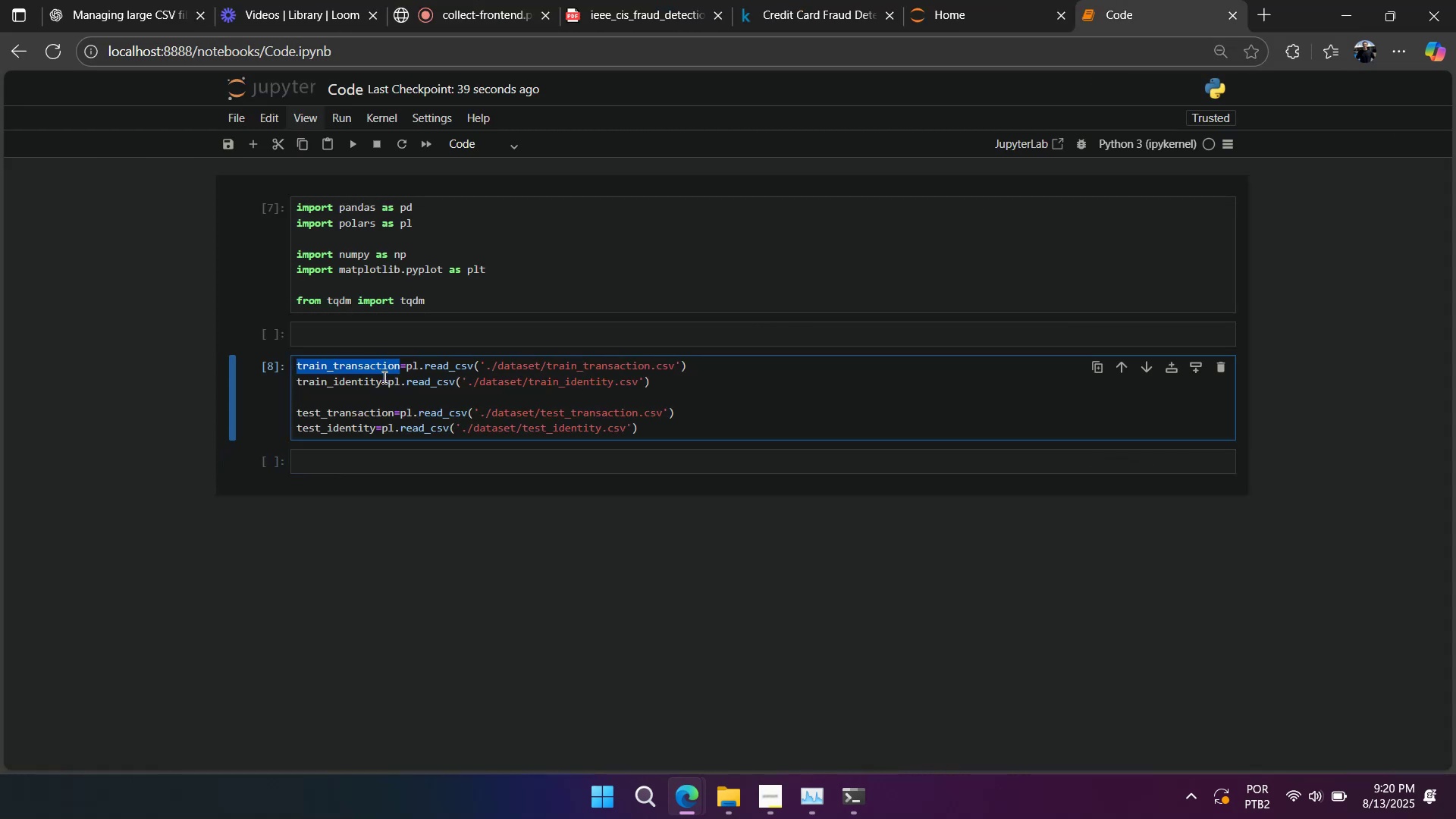 
key(Control+ControlLeft)
 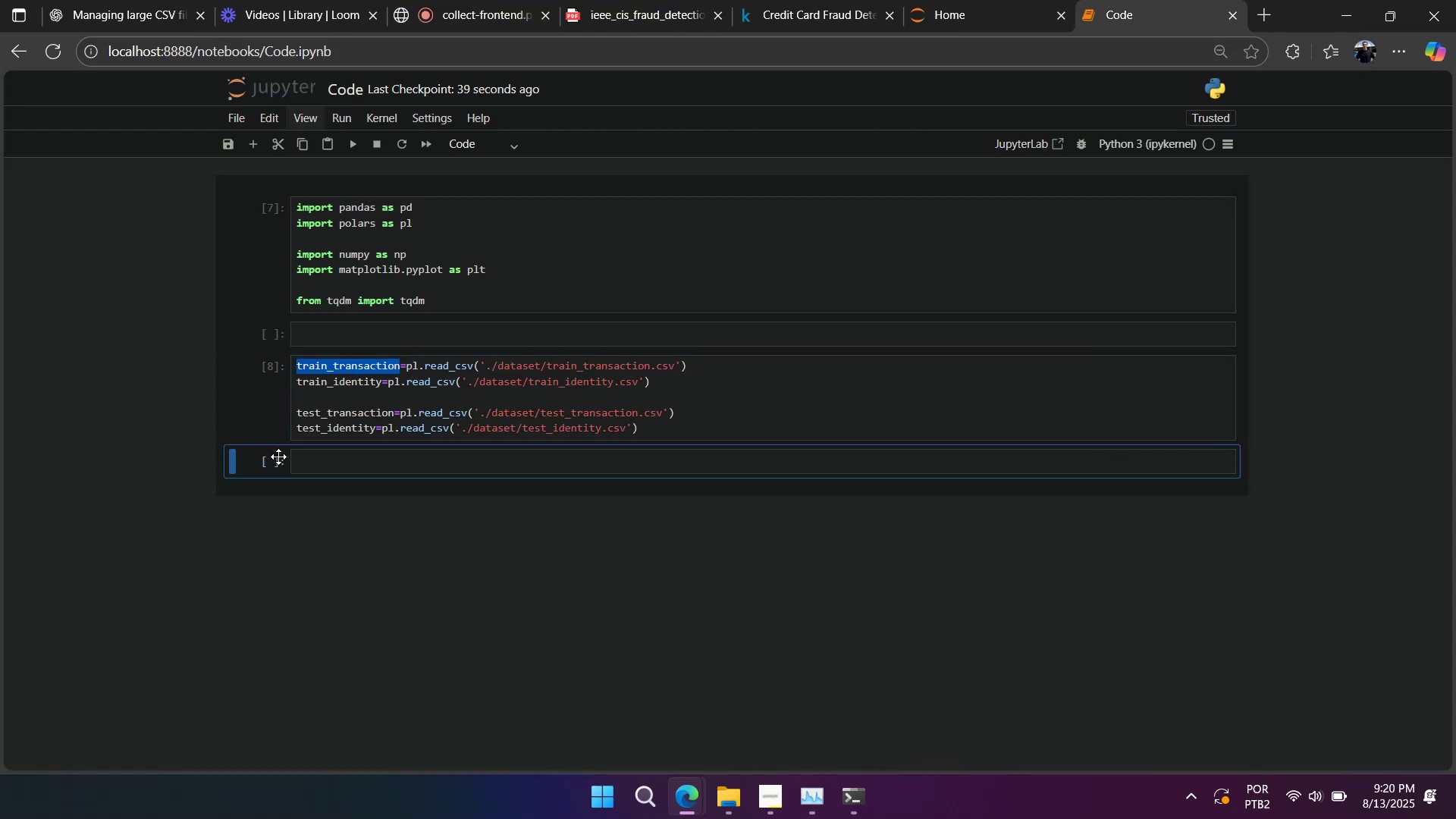 
key(A)
 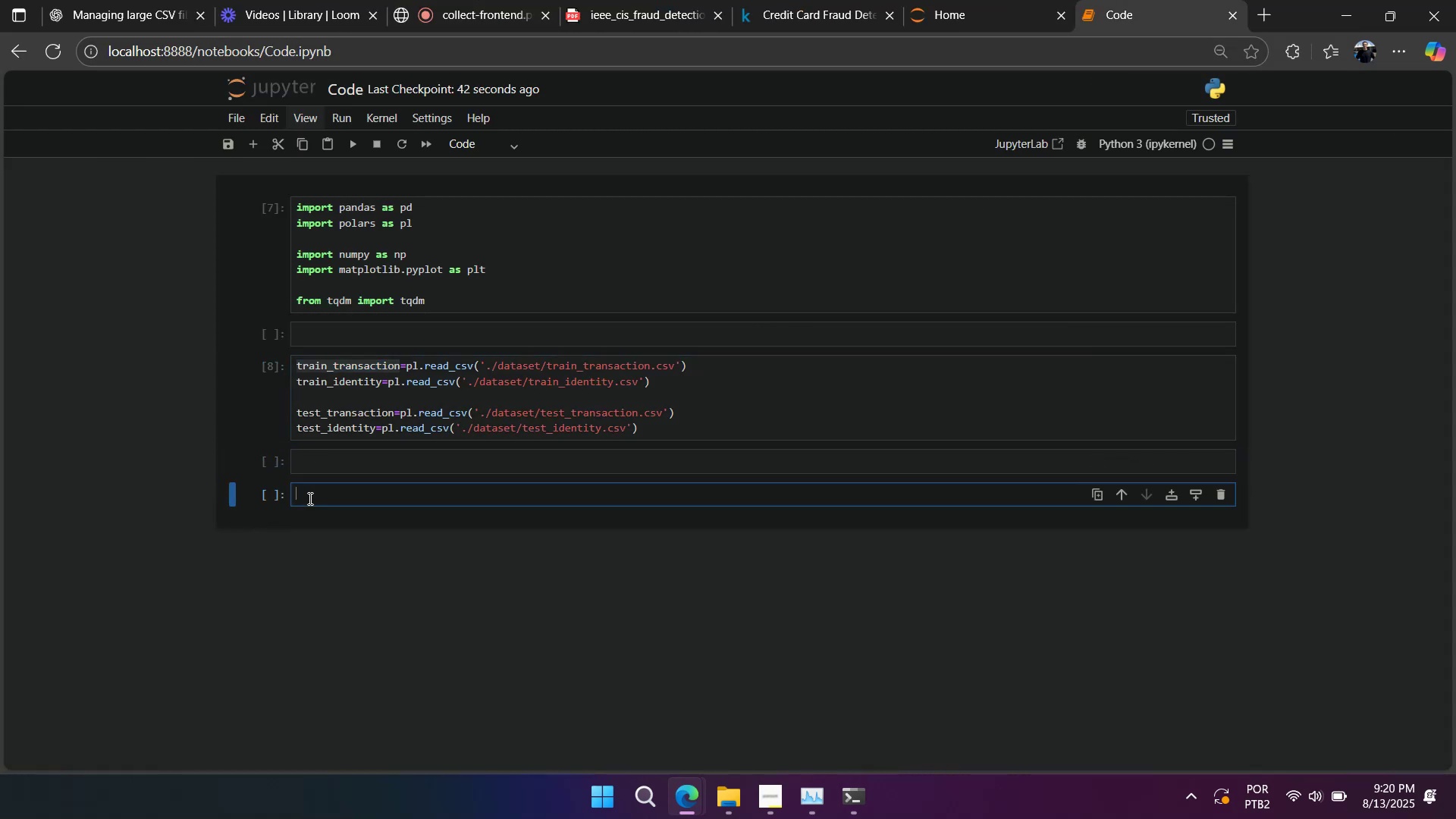 
key(Control+V)
 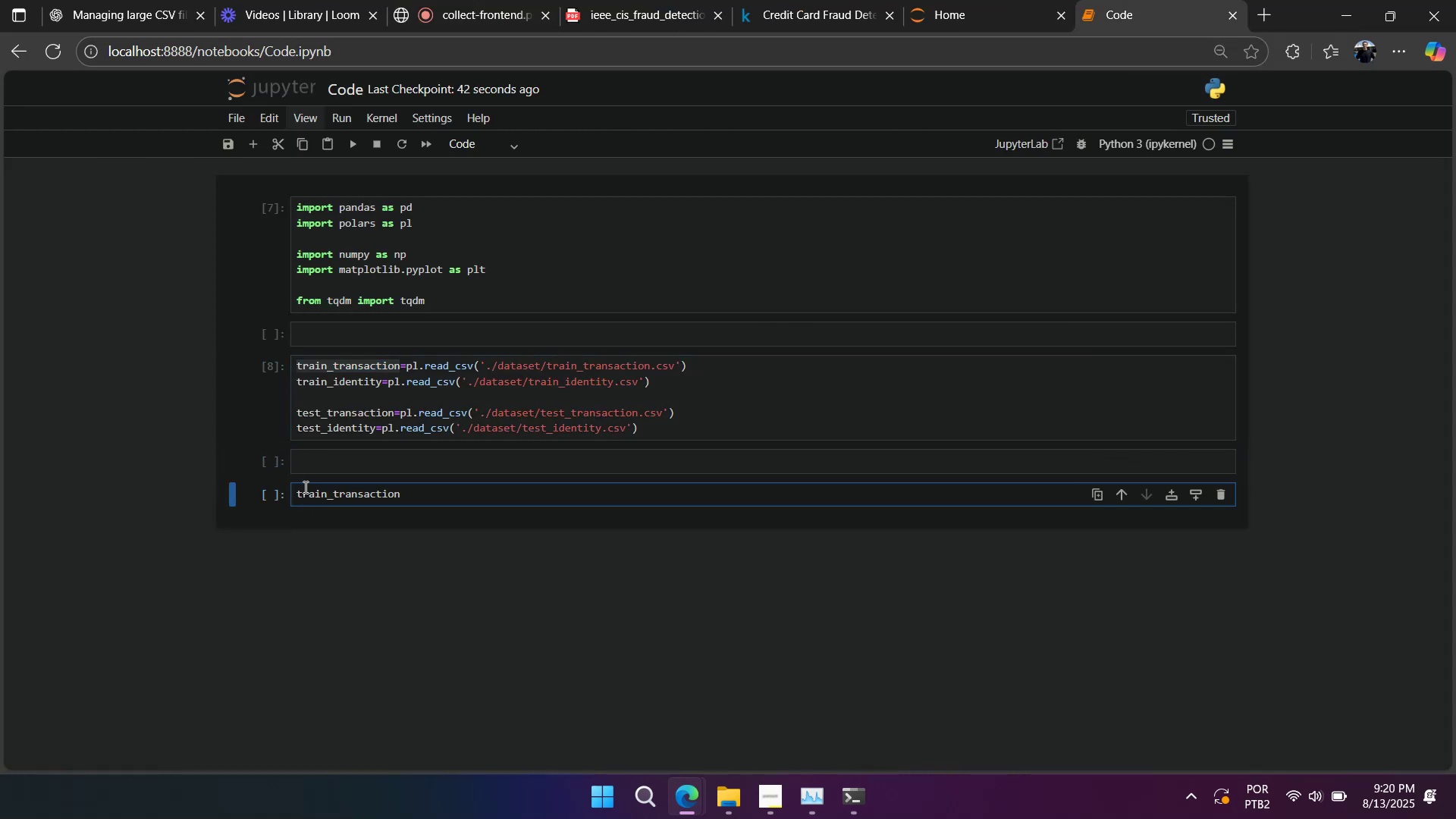 
key(Shift+Enter)
 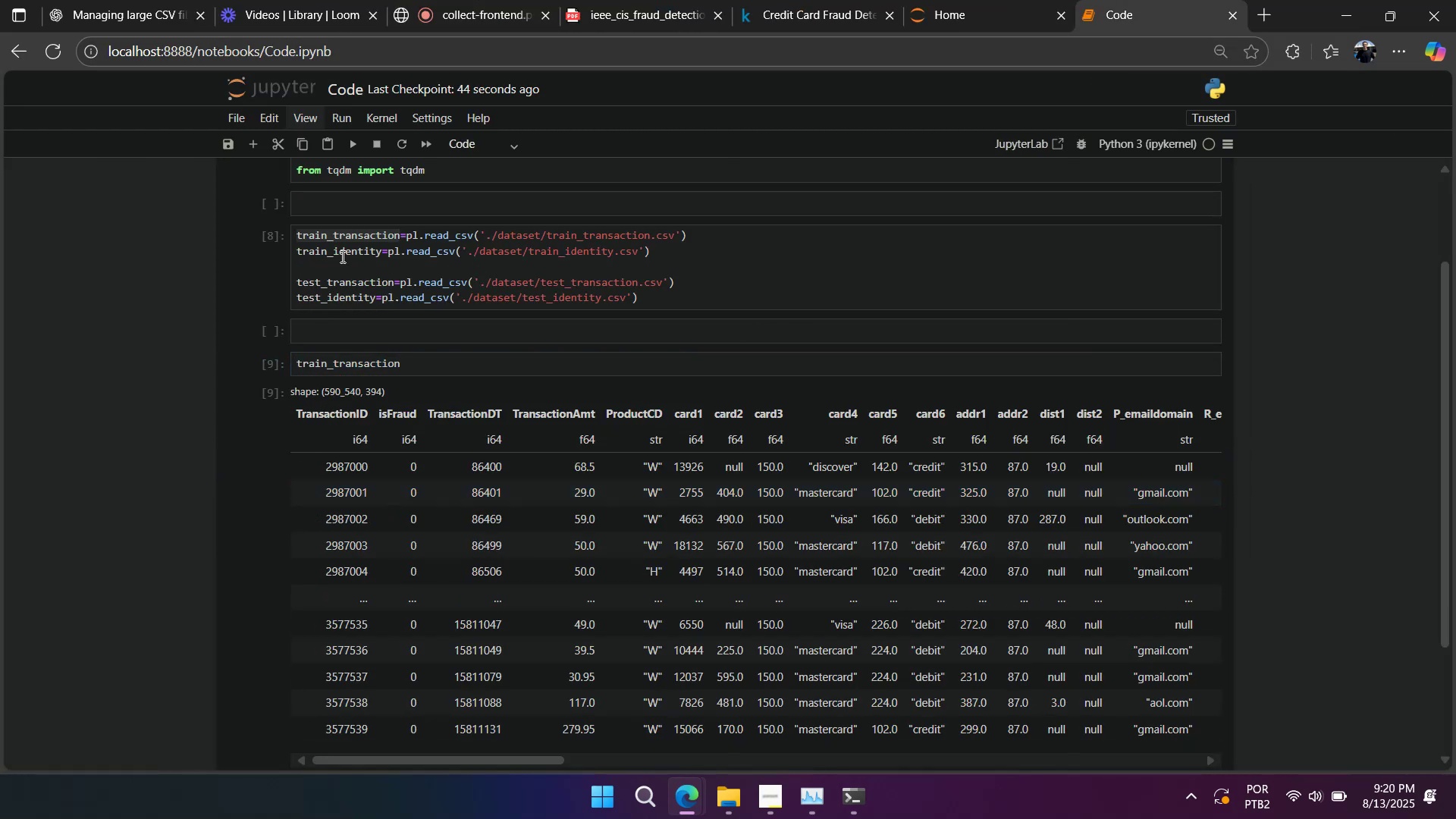 
double_click([346, 248])
 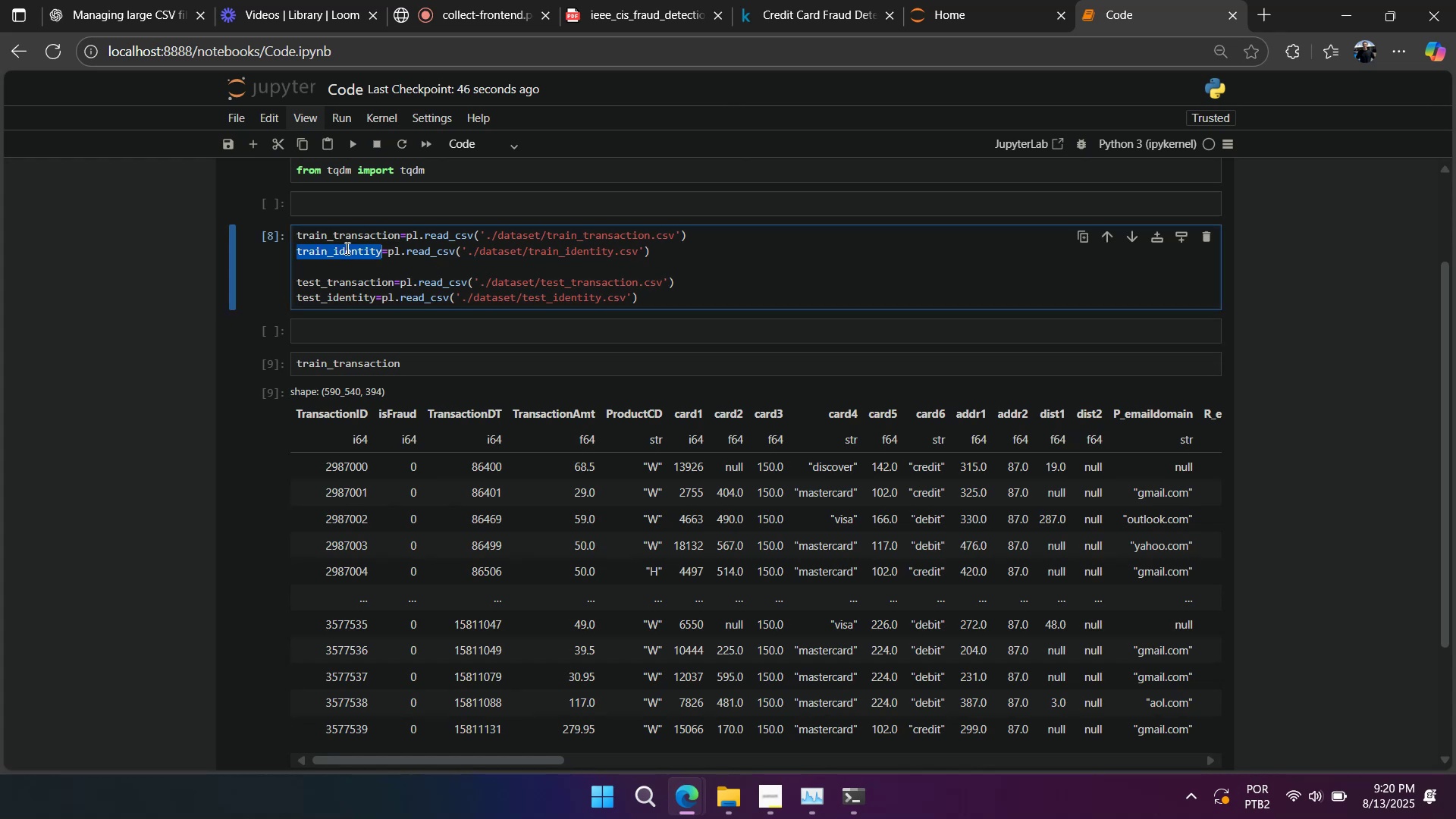 
key(Control+ControlLeft)
 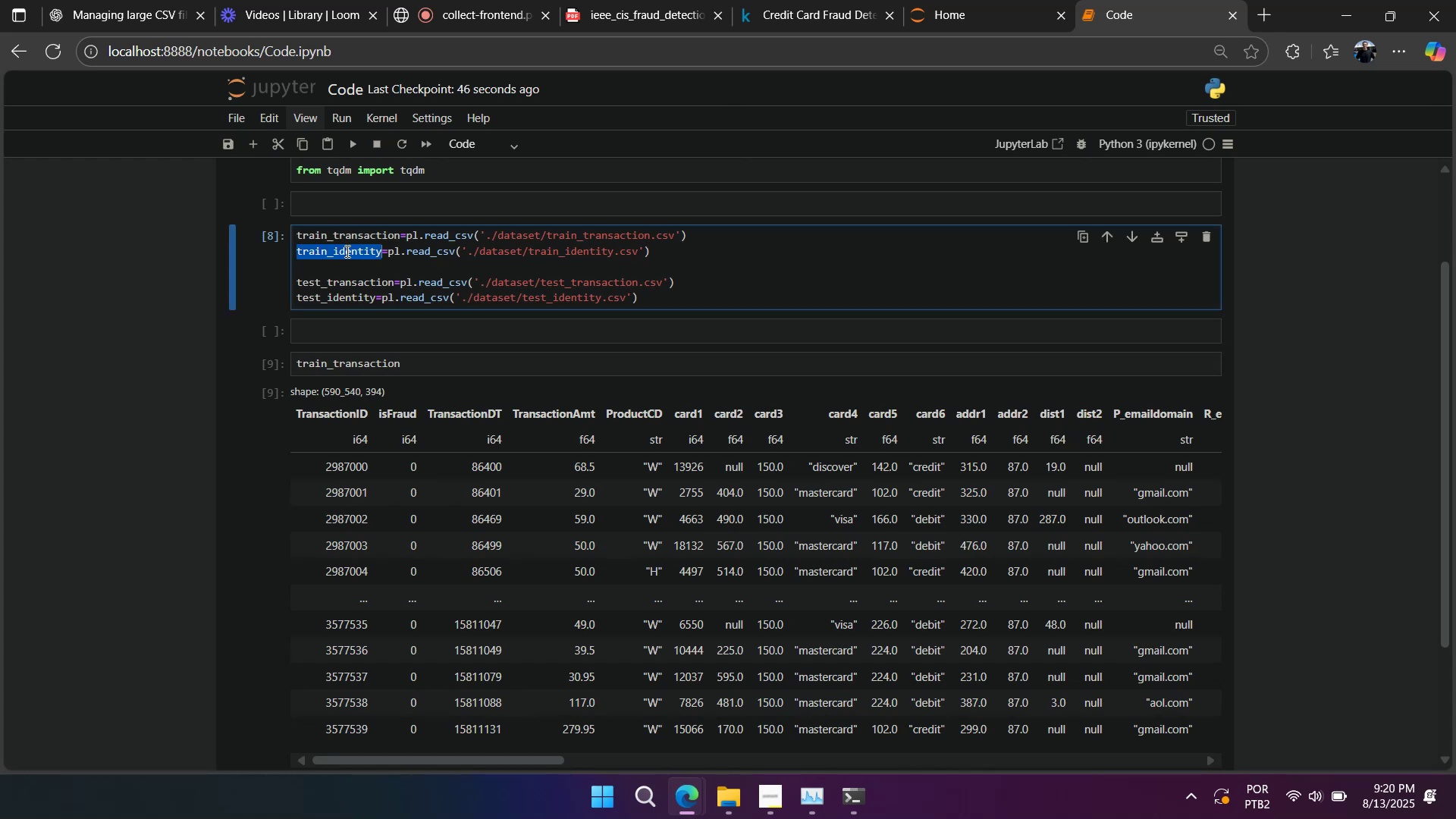 
key(Control+C)
 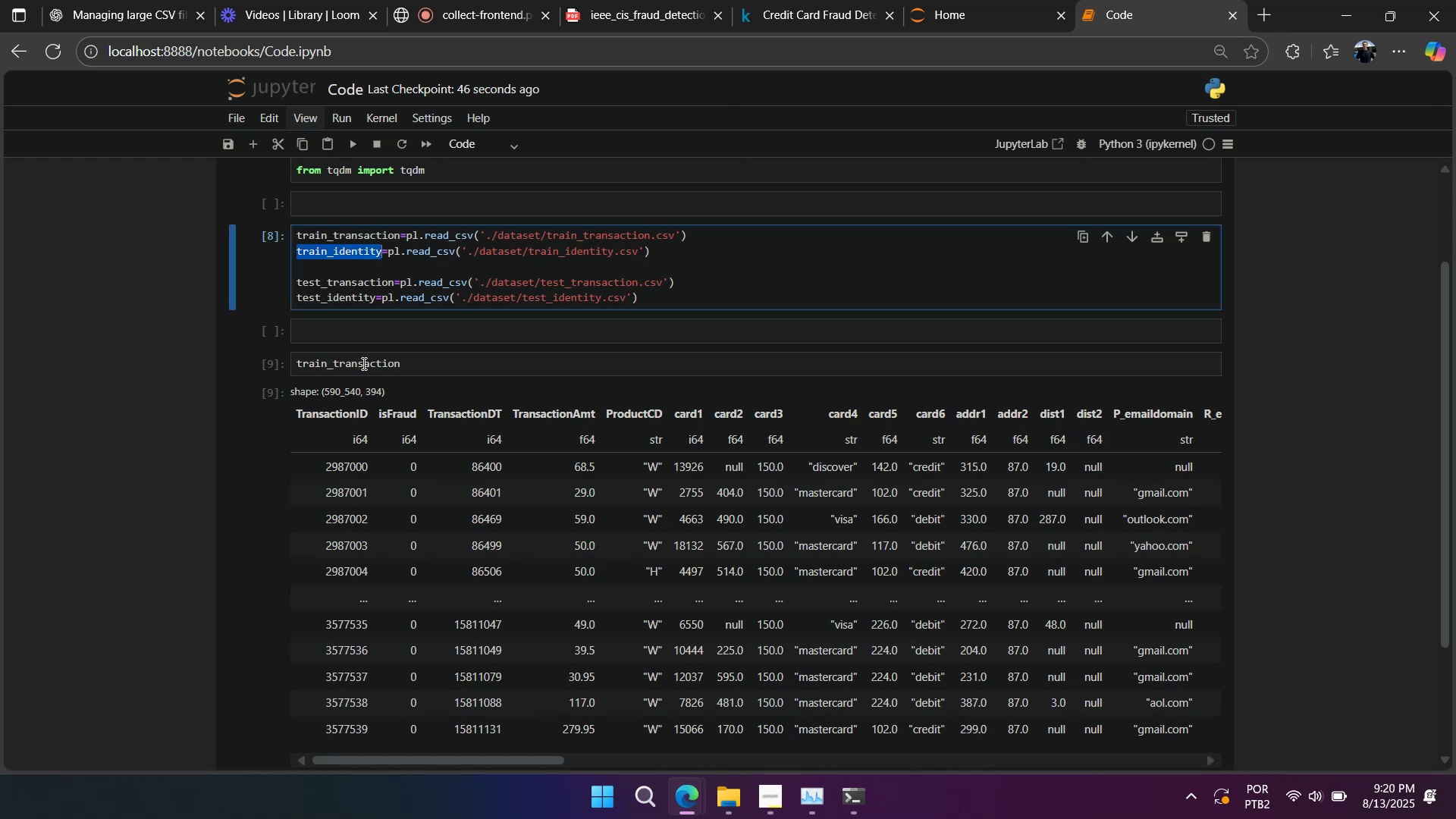 
key(Control+A)
 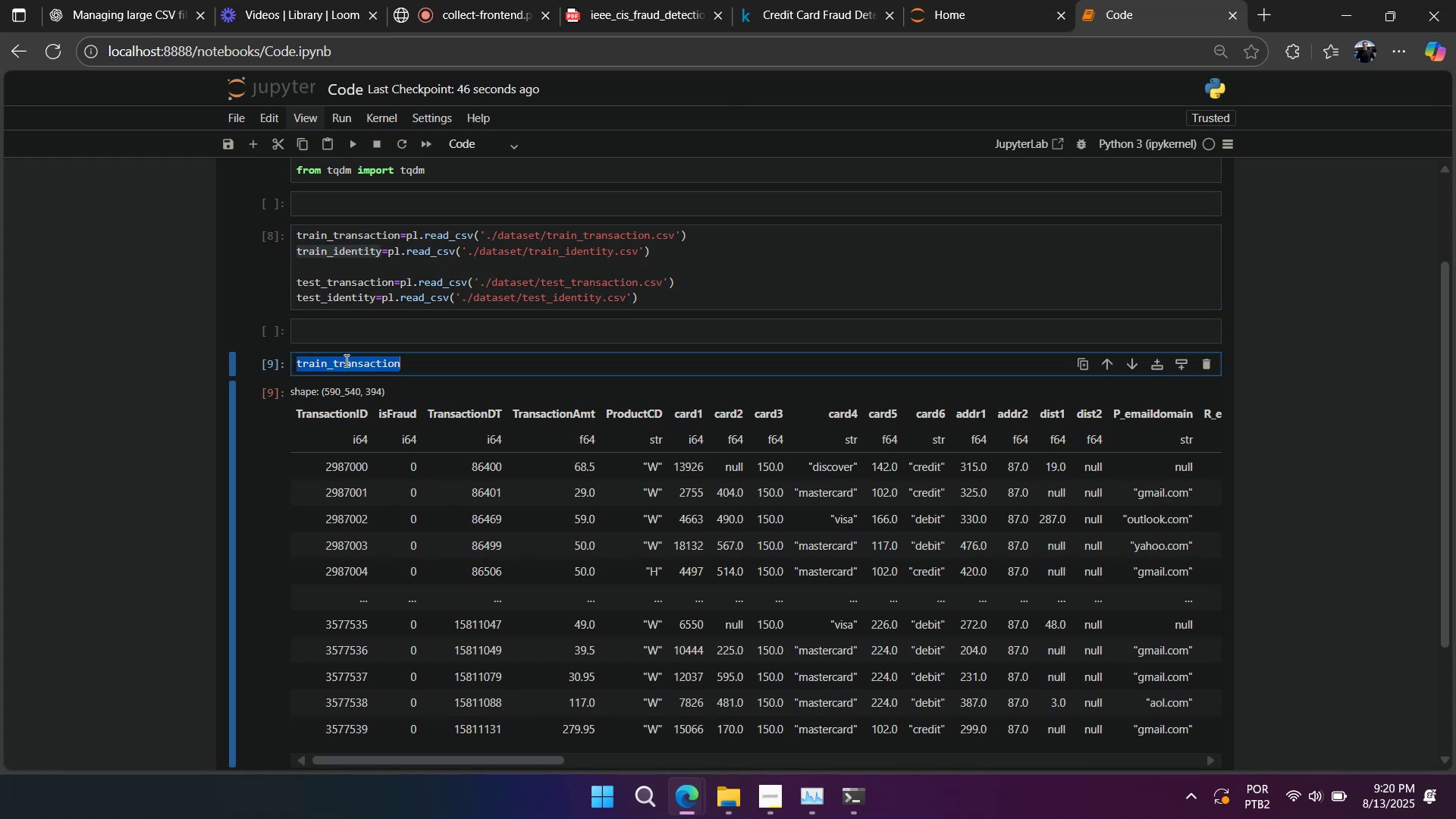 
key(Control+V)
 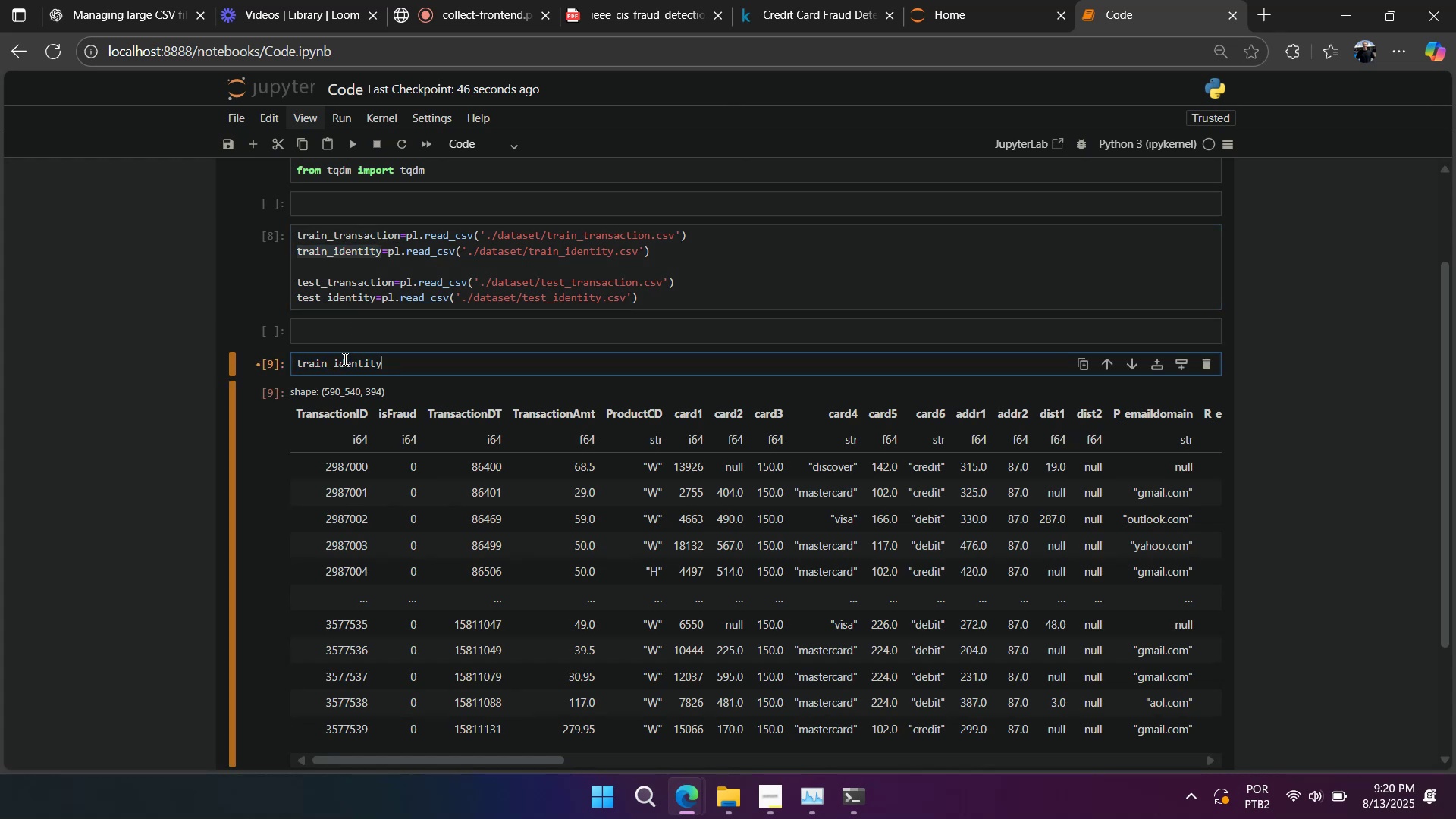 
key(Shift+Enter)
 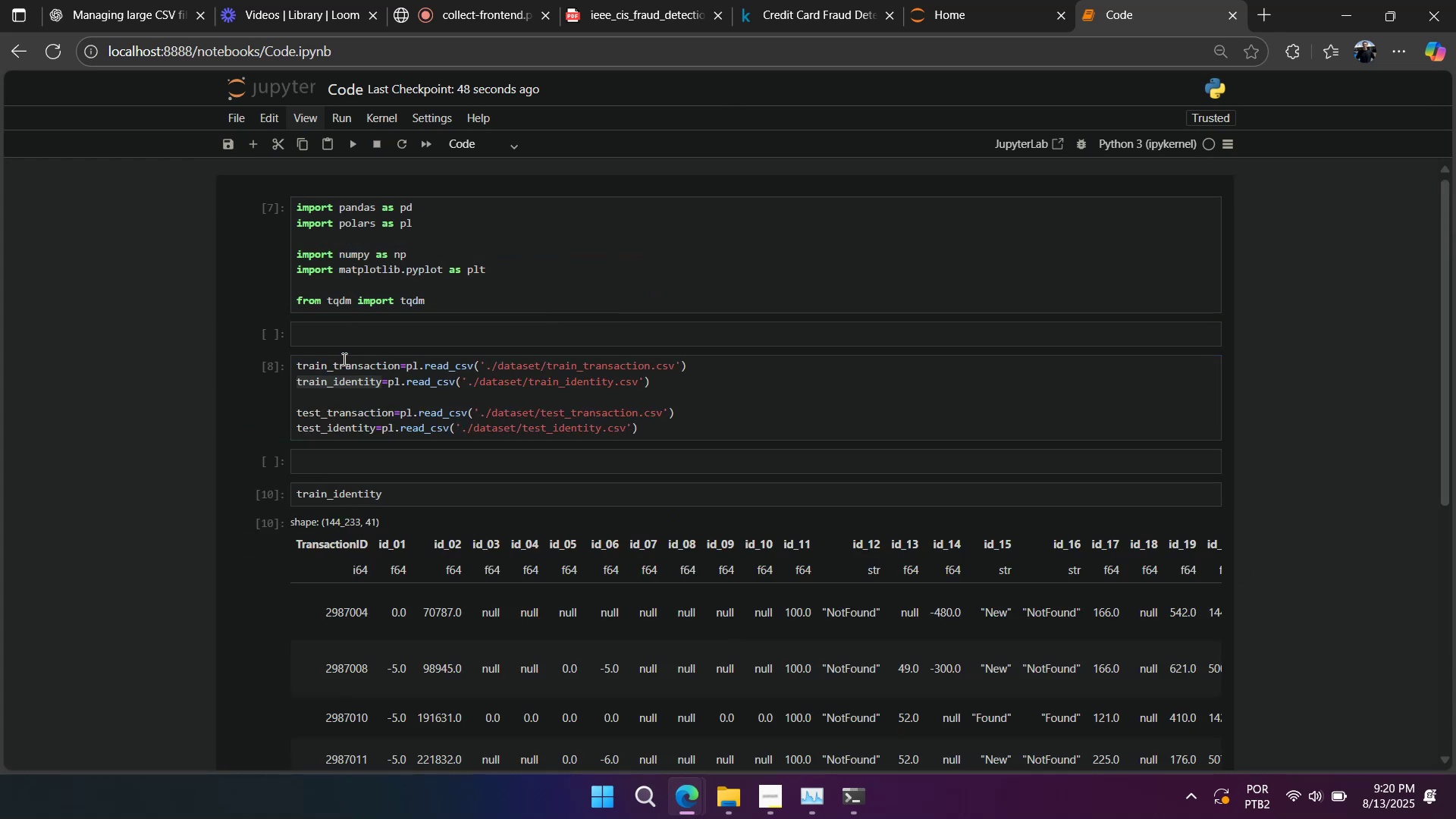 
scroll: coordinate [342, 359], scroll_direction: down, amount: 4.0
 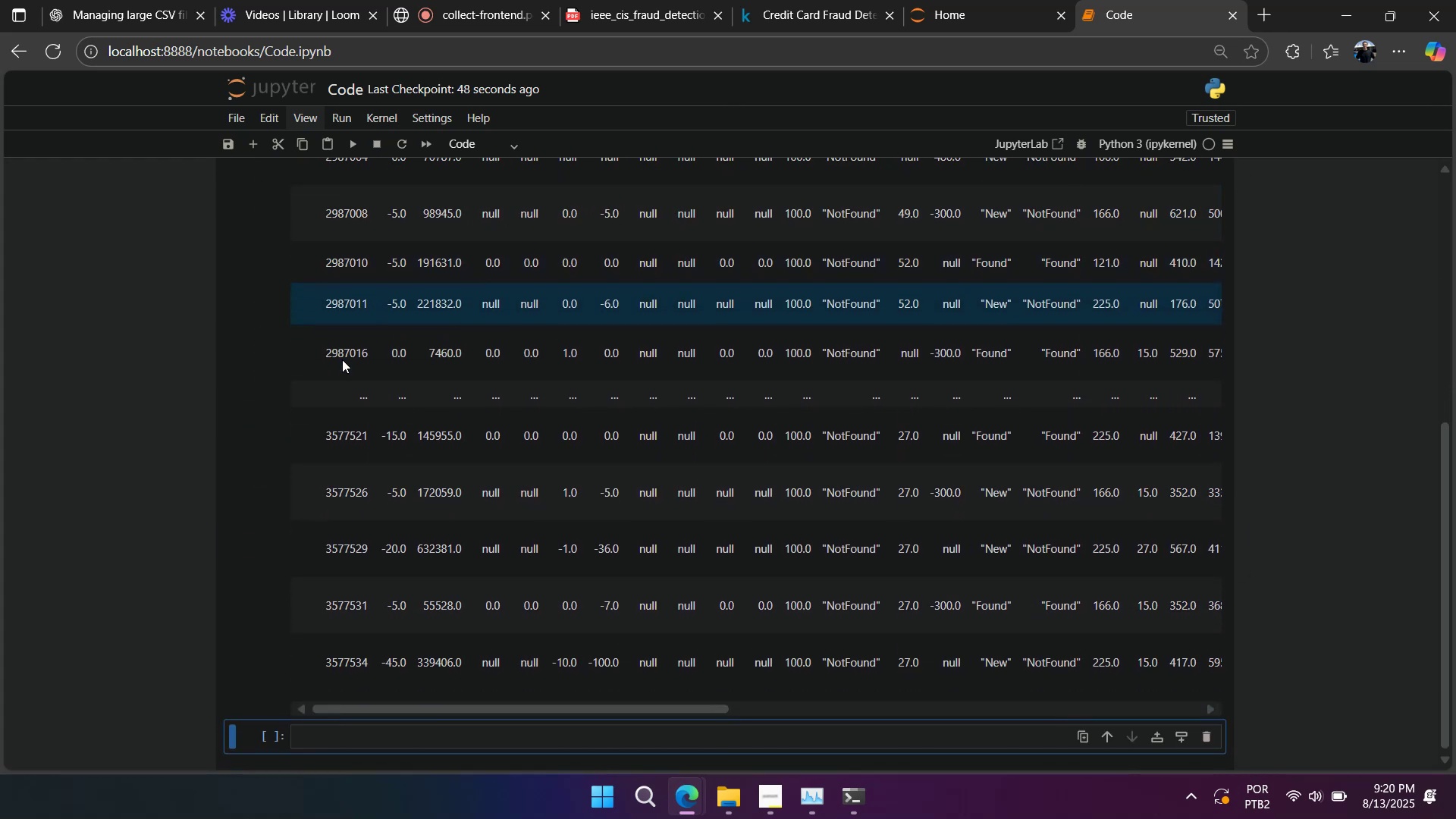 
scroll: coordinate [342, 359], scroll_direction: up, amount: 3.0
 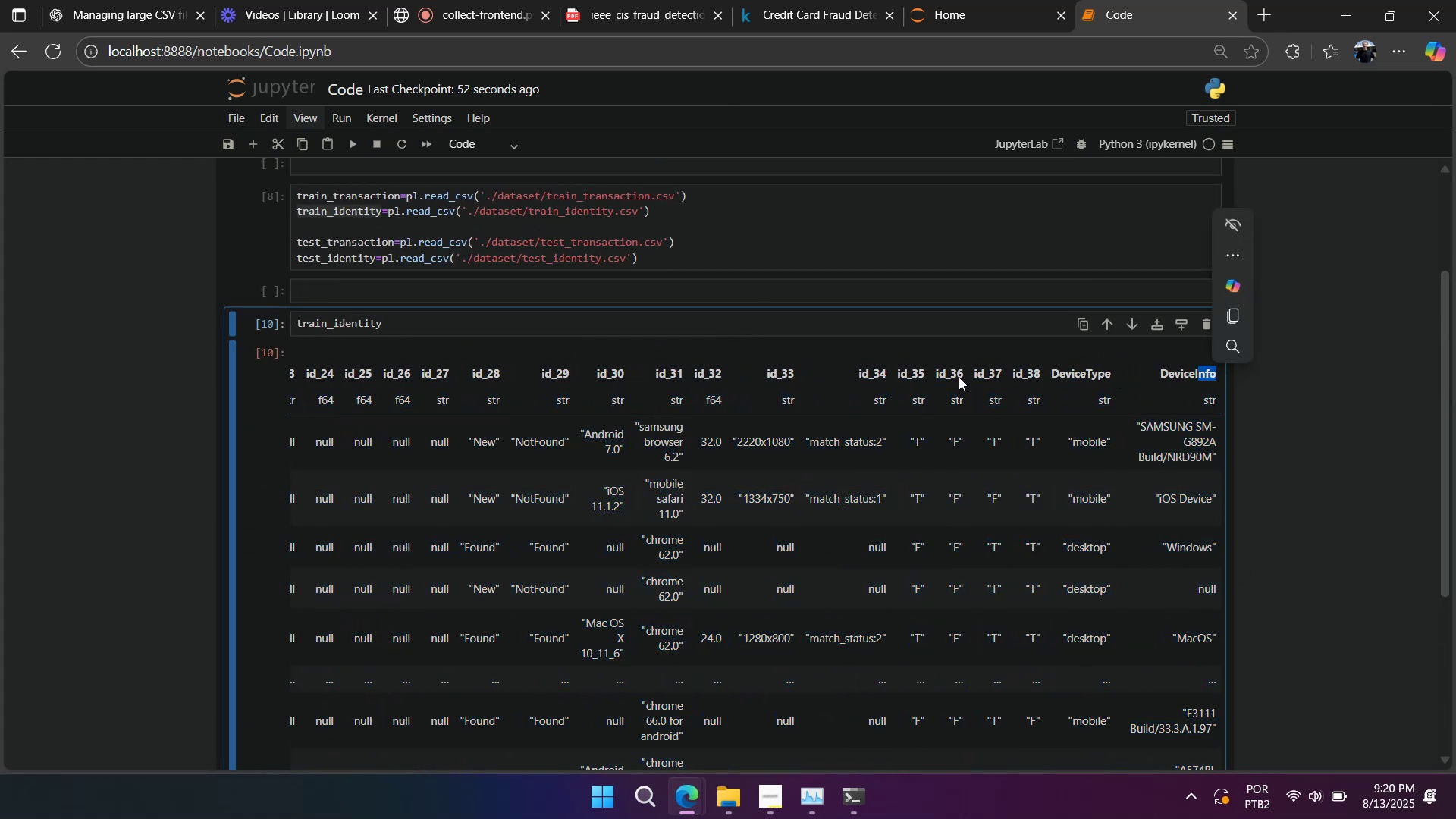 
wait(5.43)
 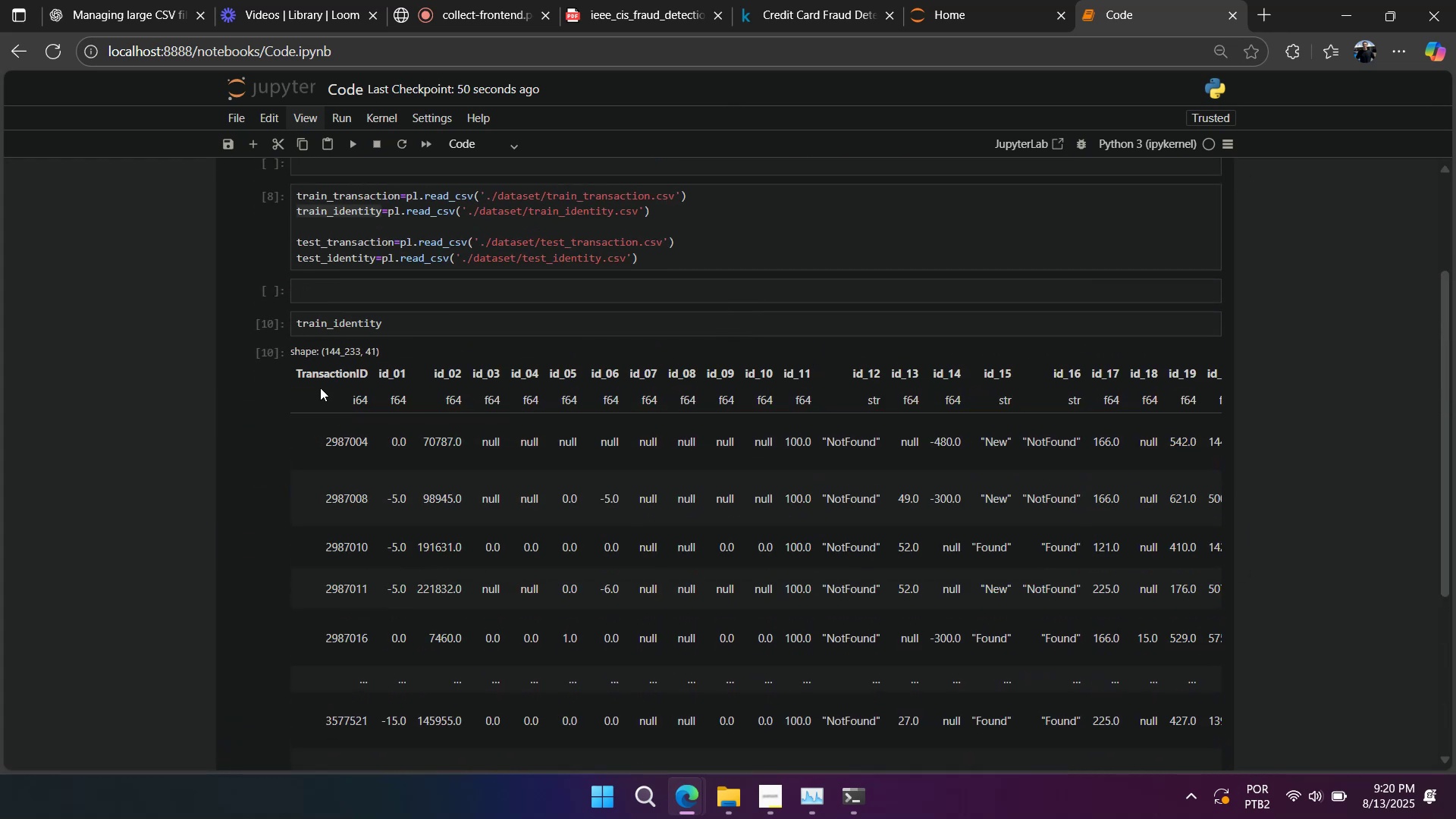 
key(Control+C)
 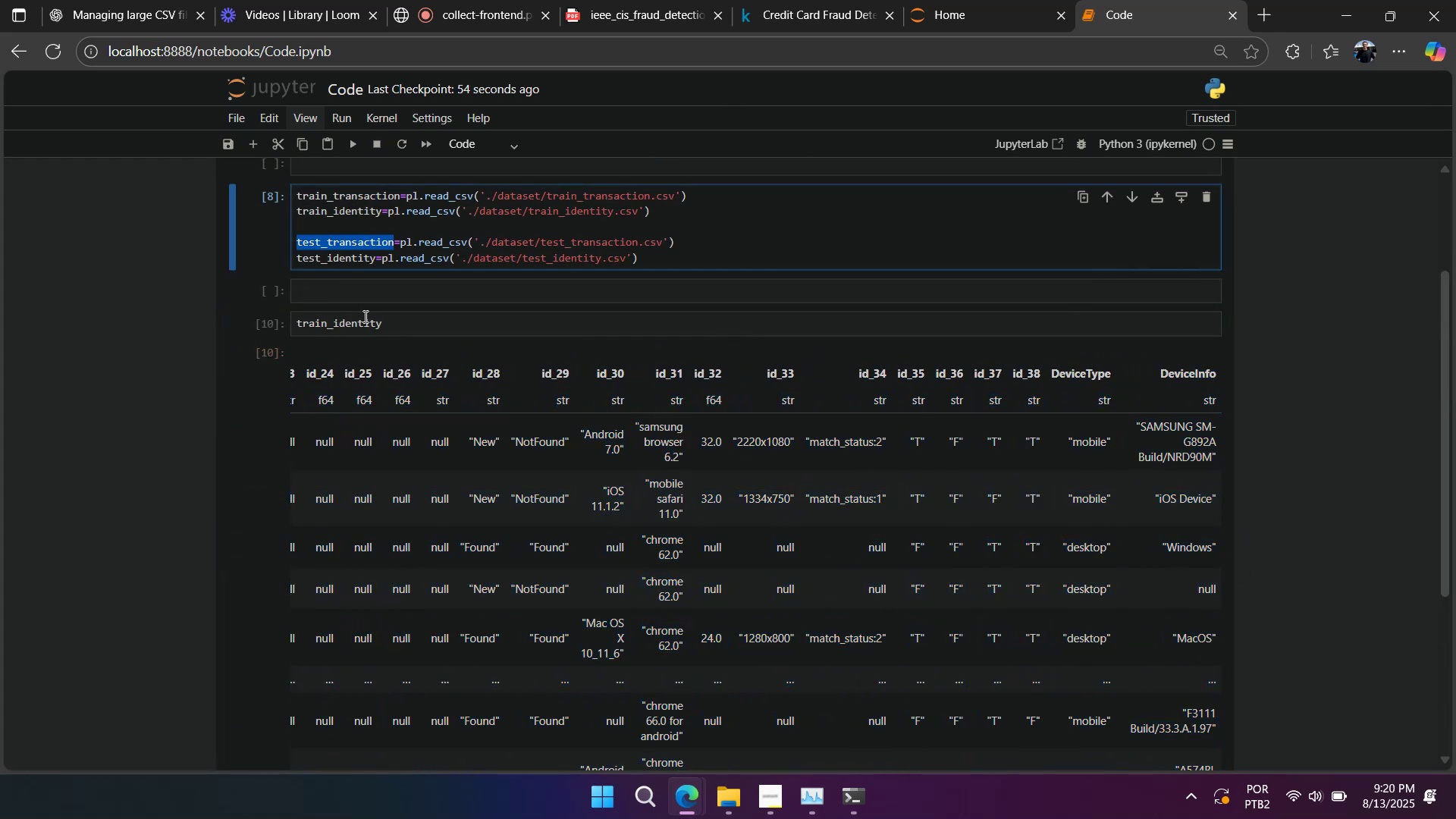 
key(Control+A)
 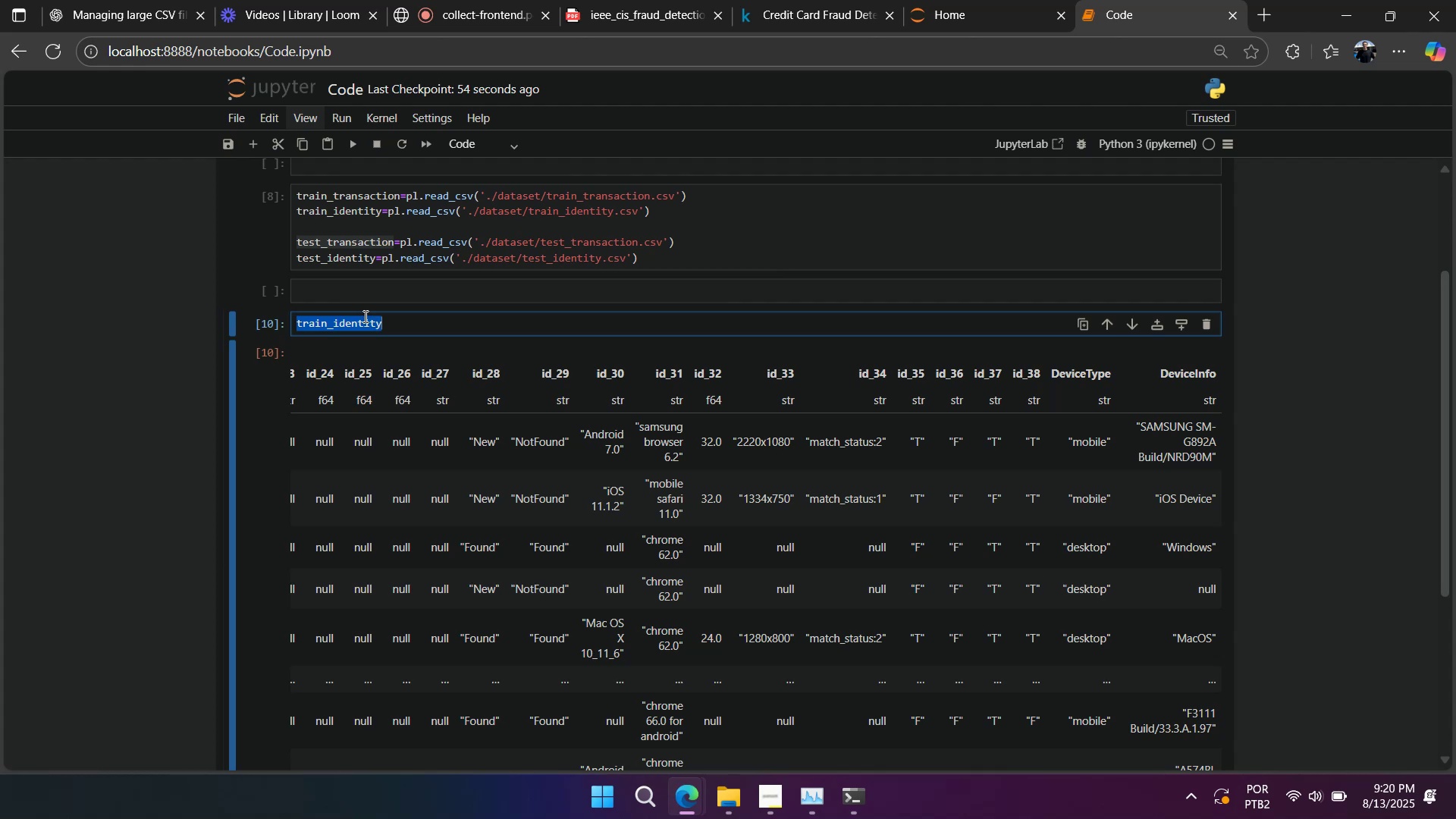 
key(Control+V)
 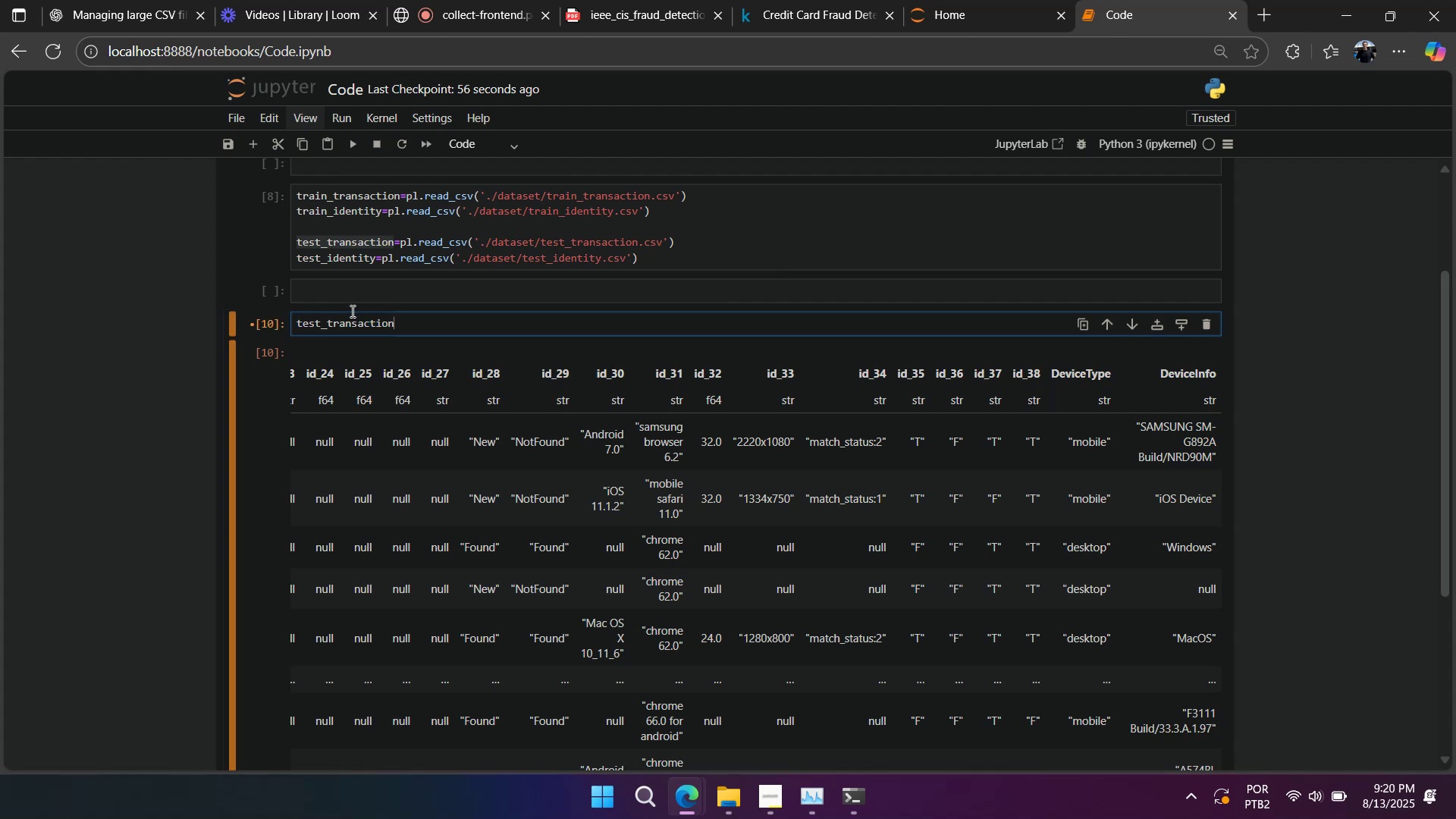 
key(Shift+Enter)
 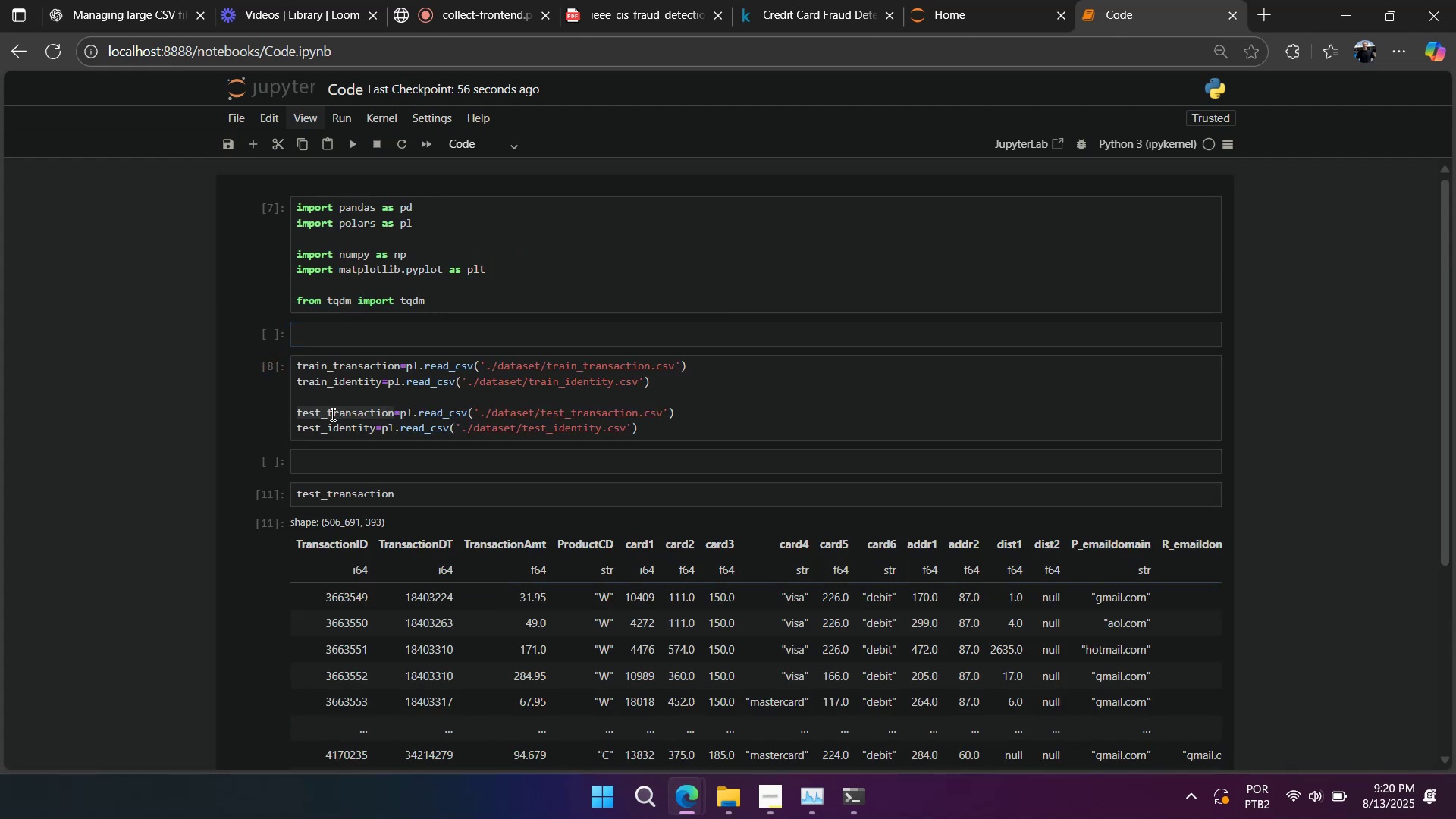 
double_click([328, 423])
 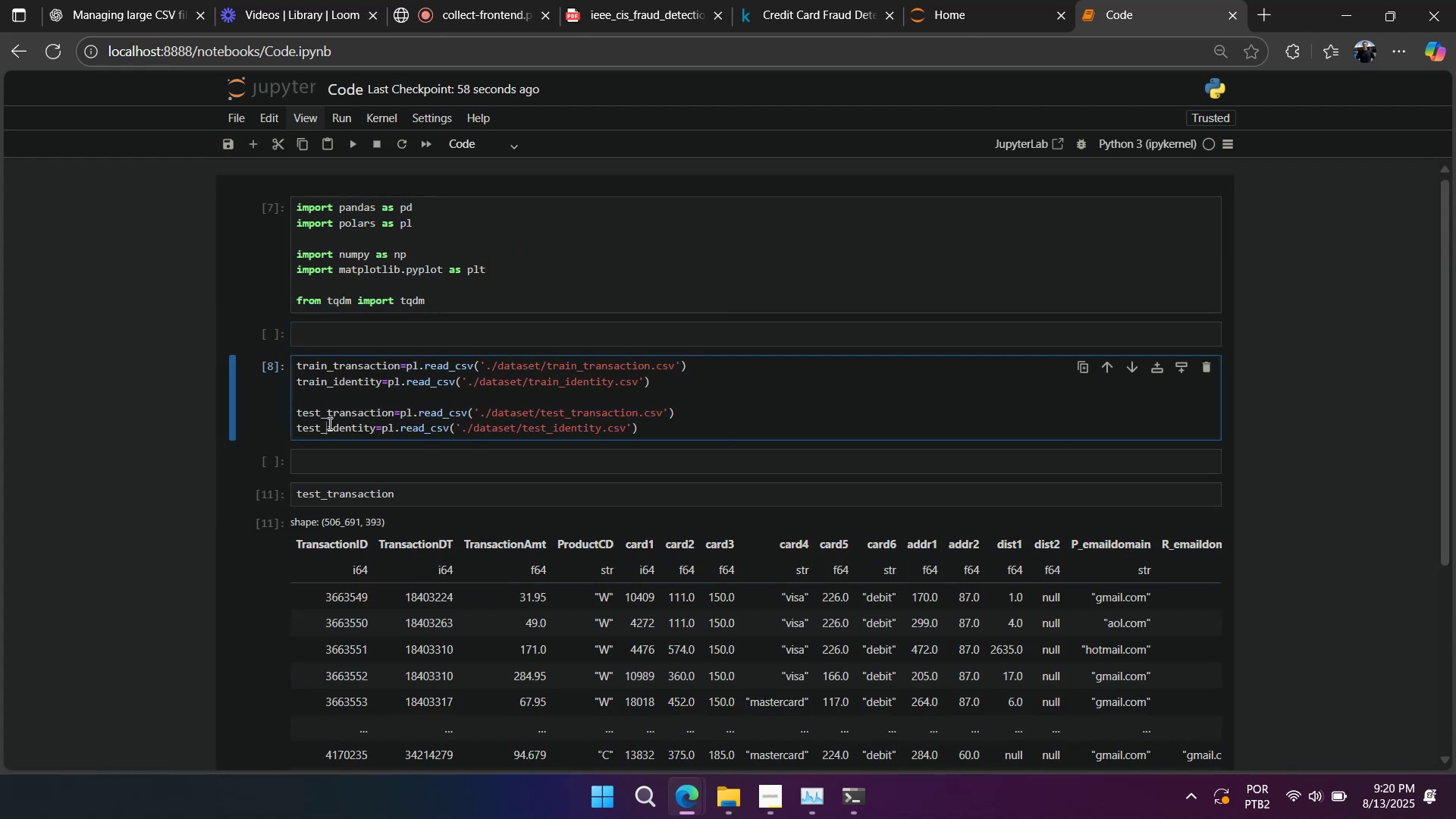 
triple_click([328, 423])
 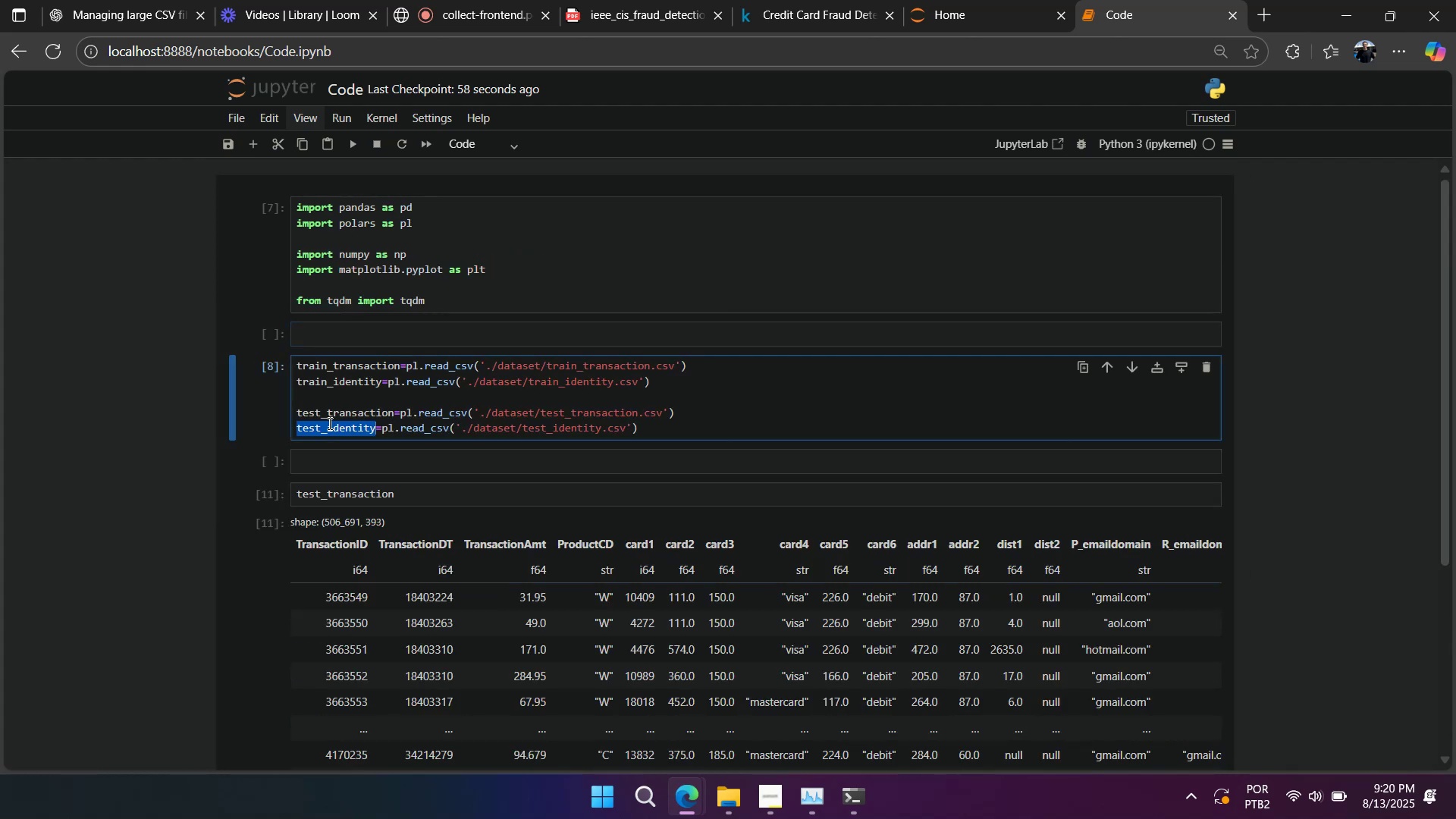 
key(Control+ControlLeft)
 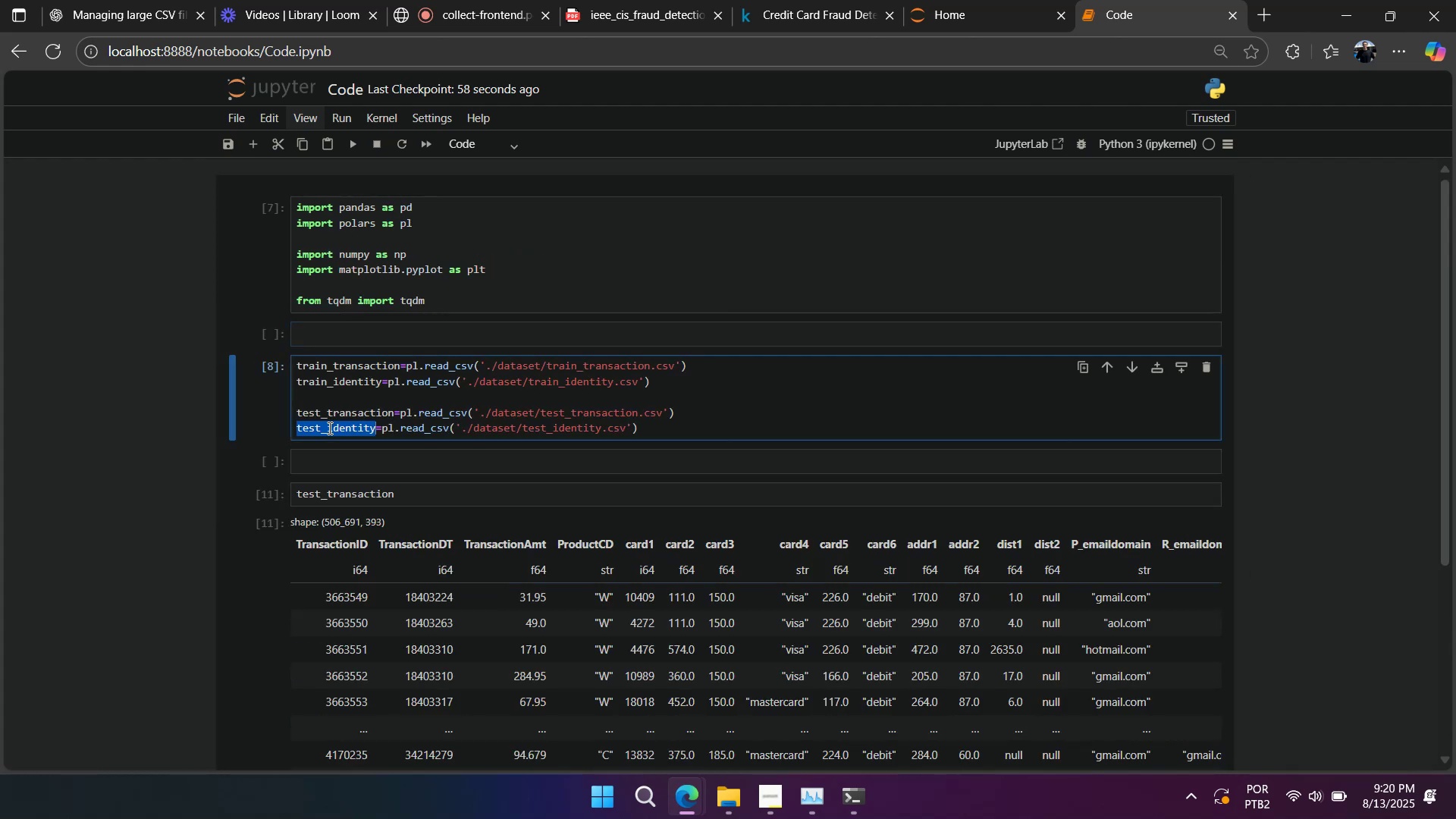 
key(Control+C)
 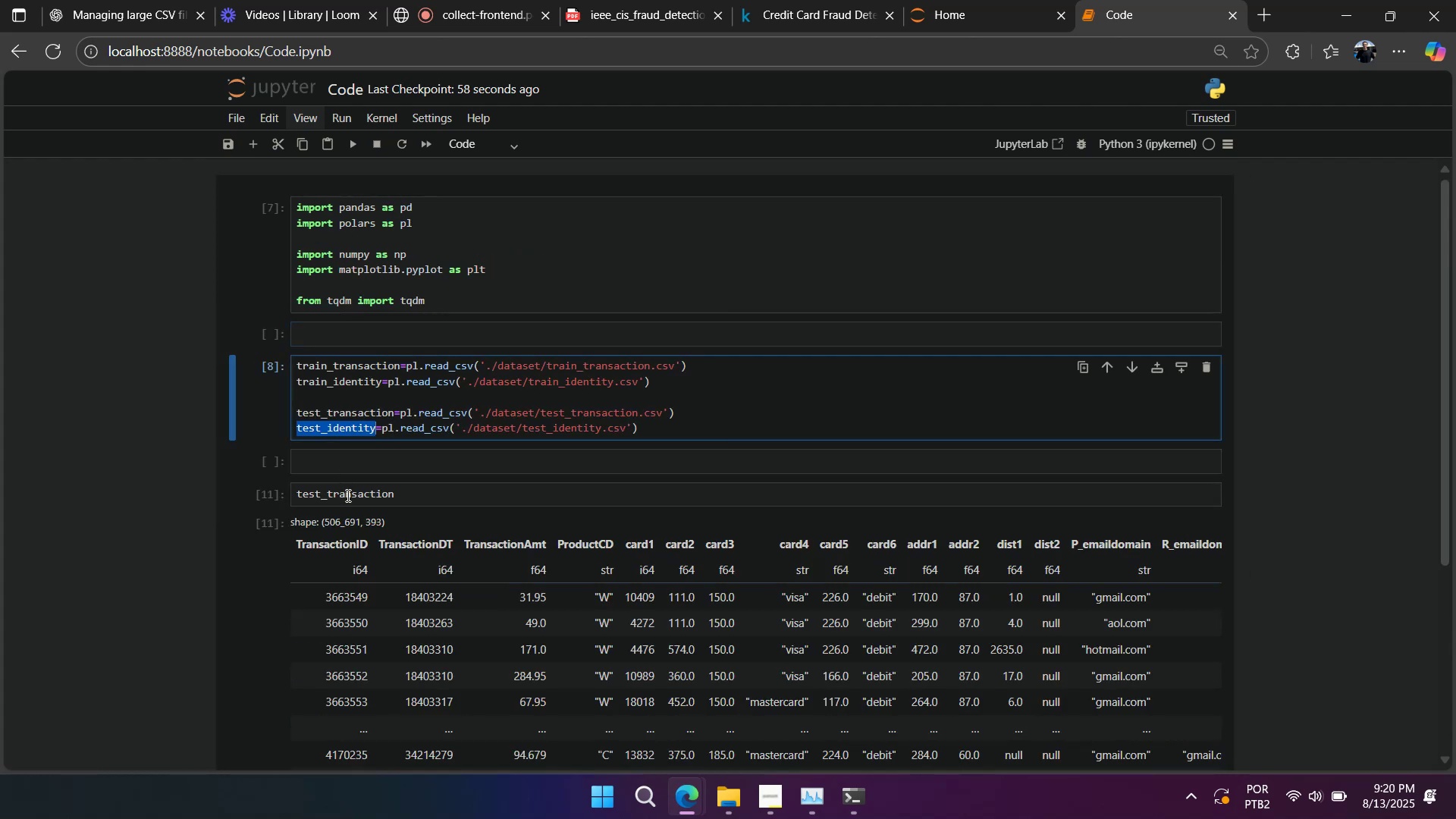 
left_click([347, 495])
 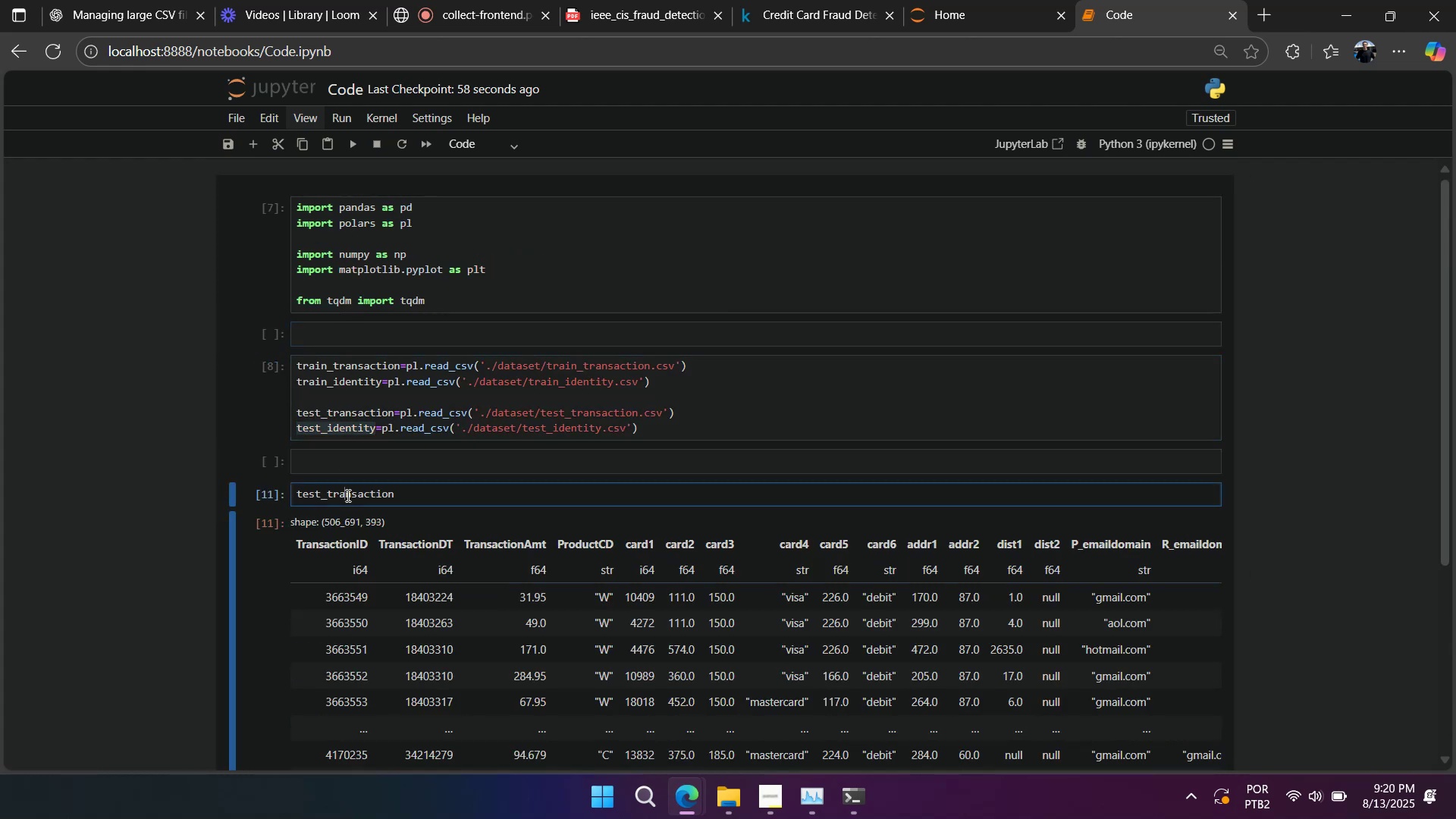 
key(Control+A)
 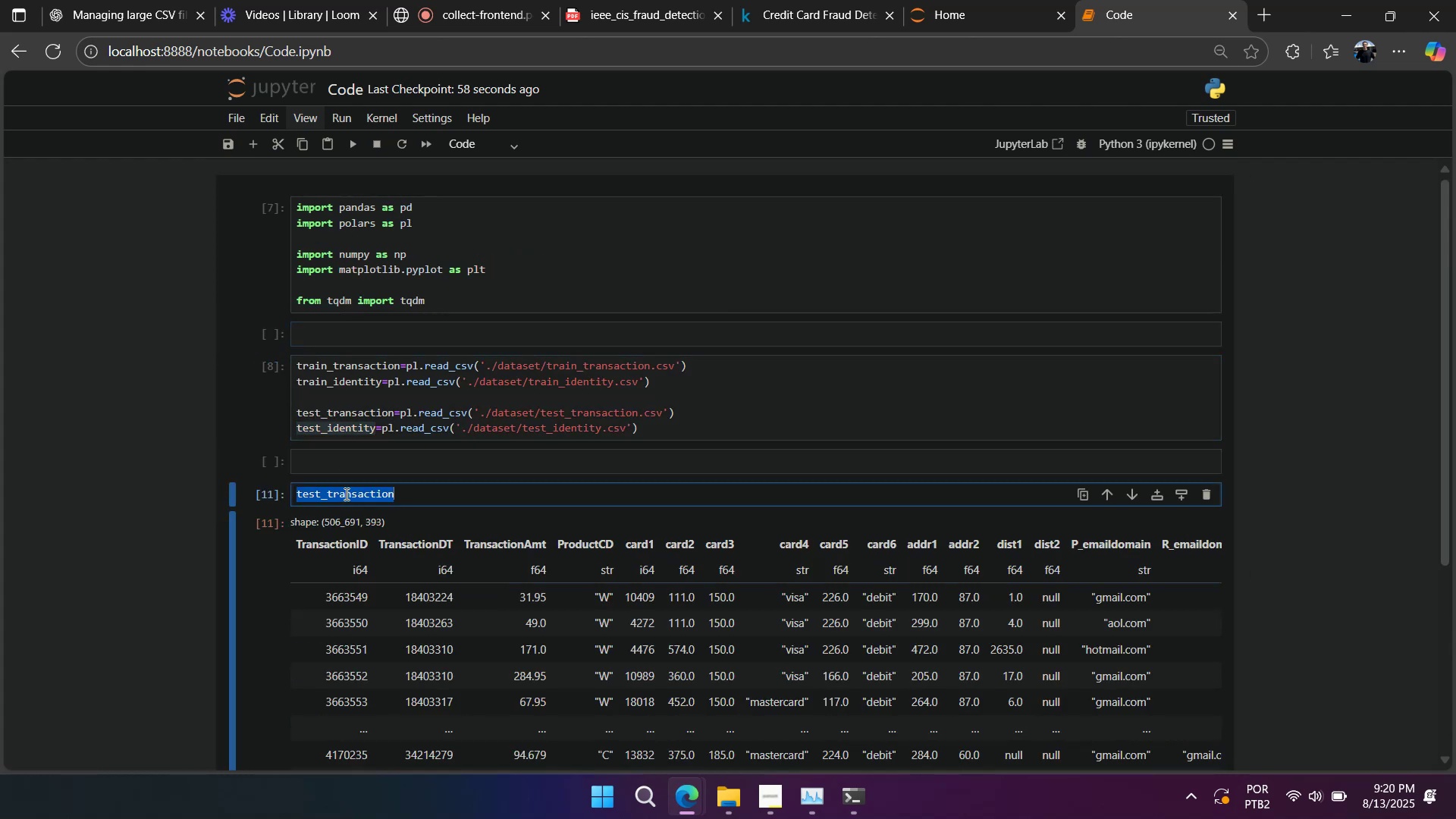 
key(Control+V)
 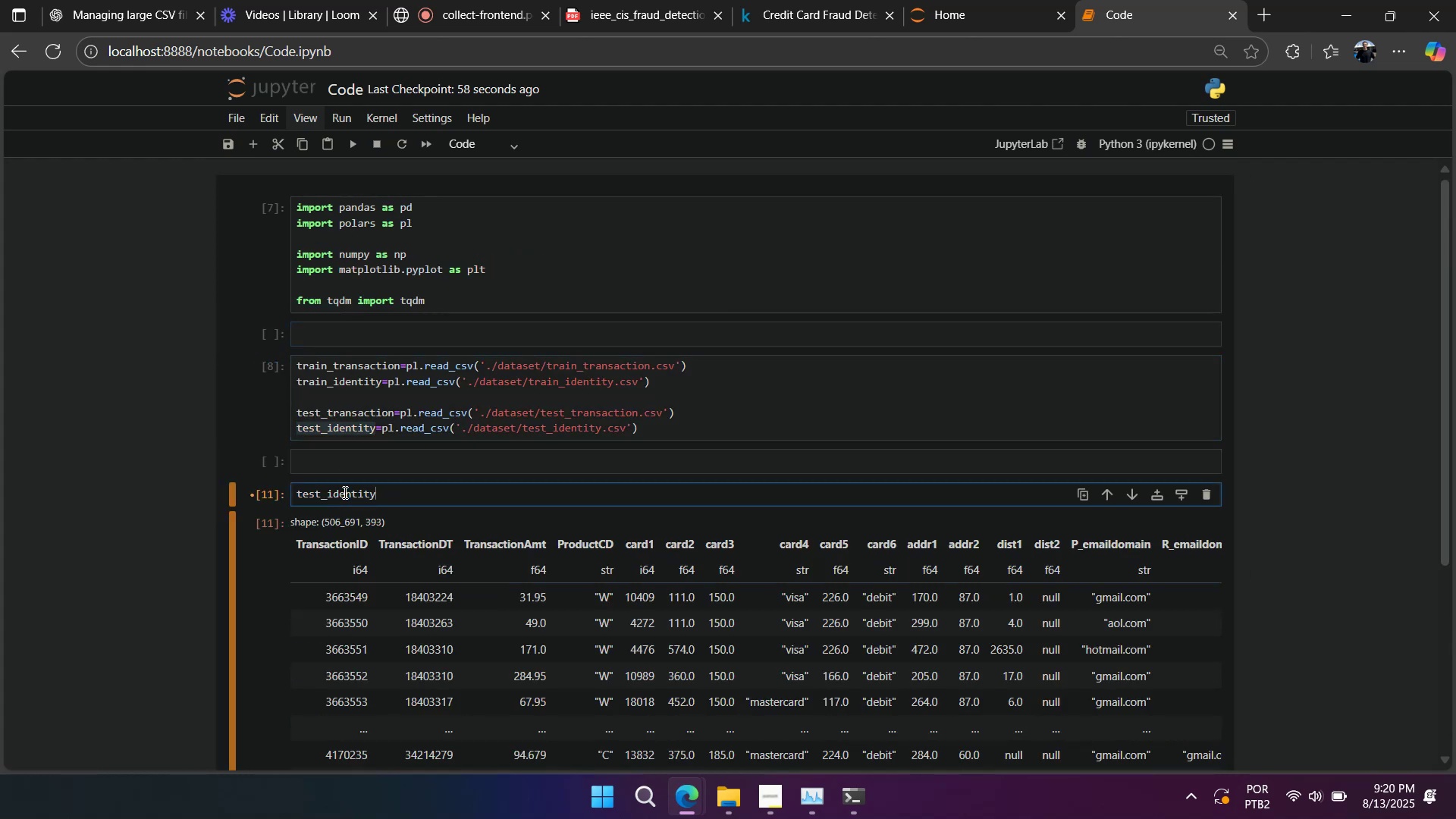 
key(Shift+Enter)
 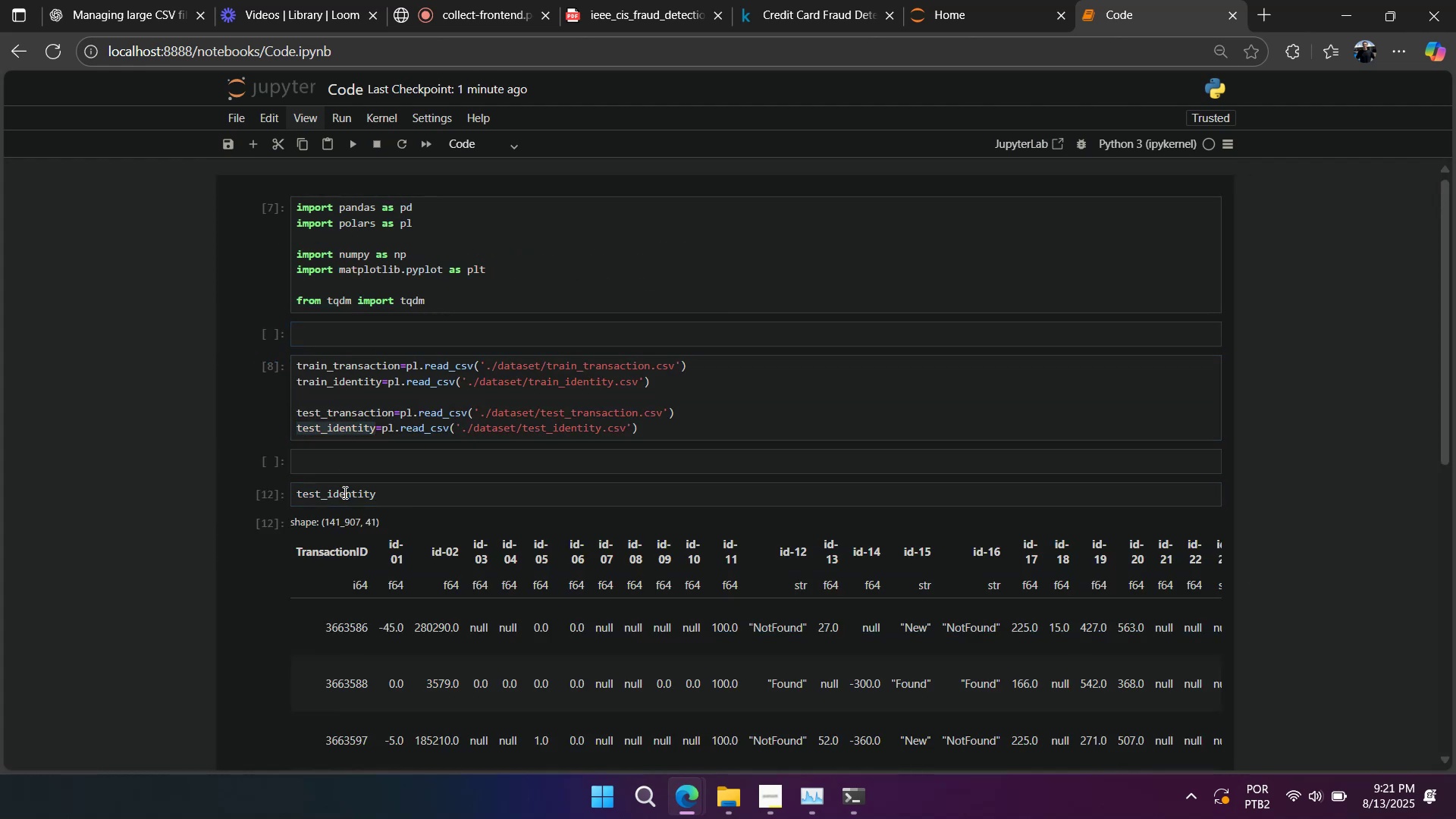 
scroll: coordinate [362, 494], scroll_direction: down, amount: 4.0
 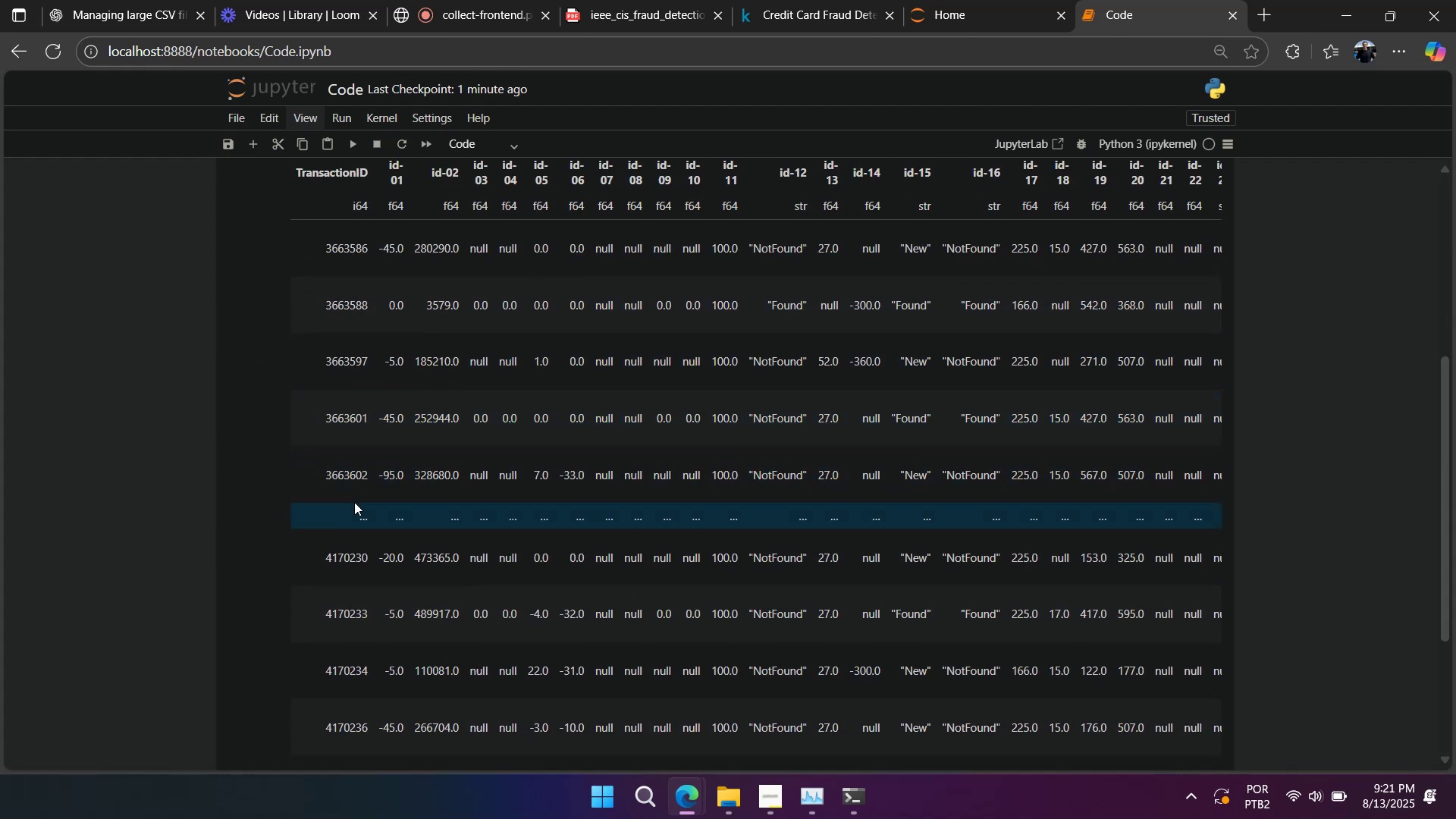 
scroll: coordinate [359, 478], scroll_direction: up, amount: 2.0
 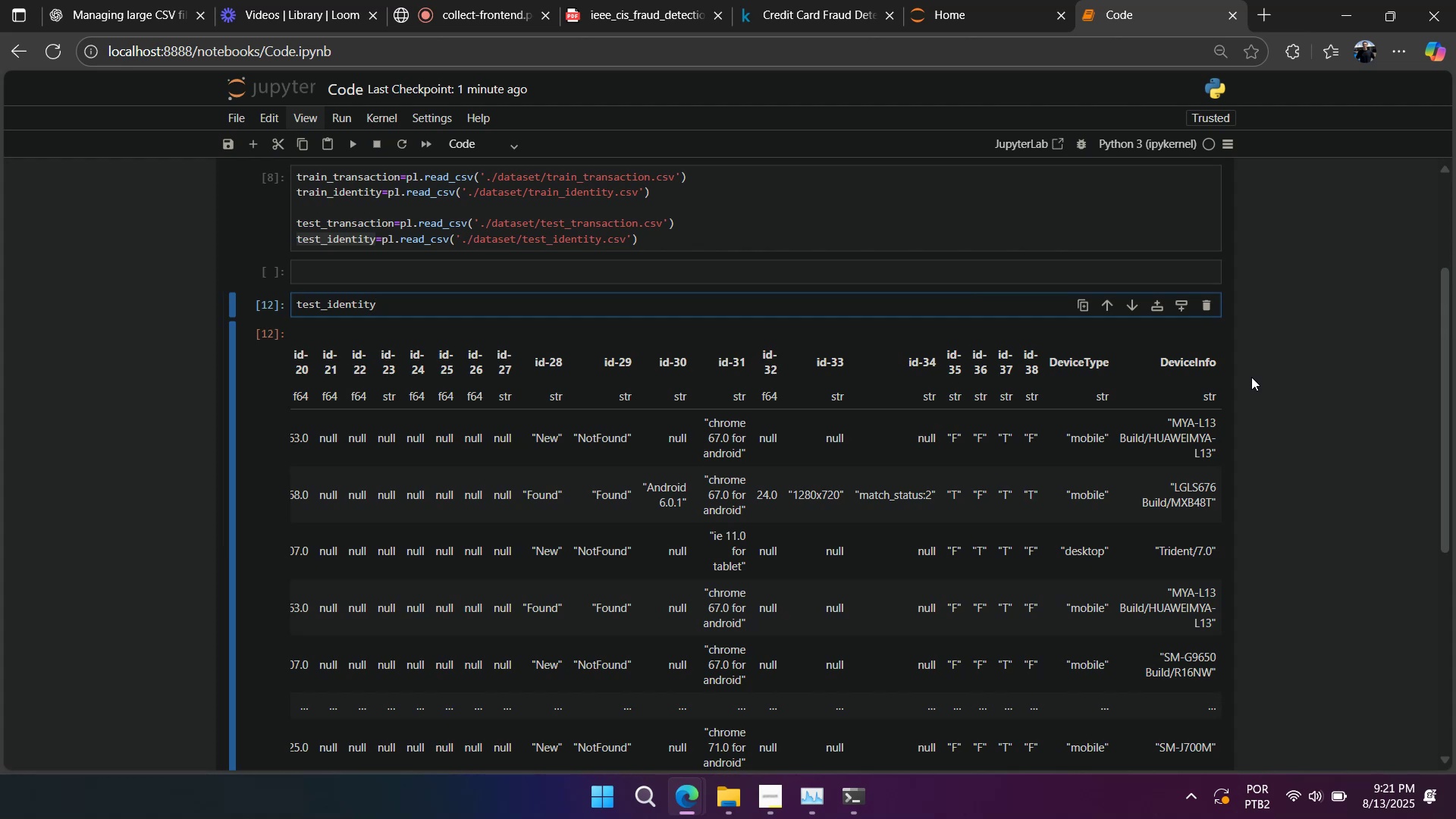 
left_click([1179, 366])
 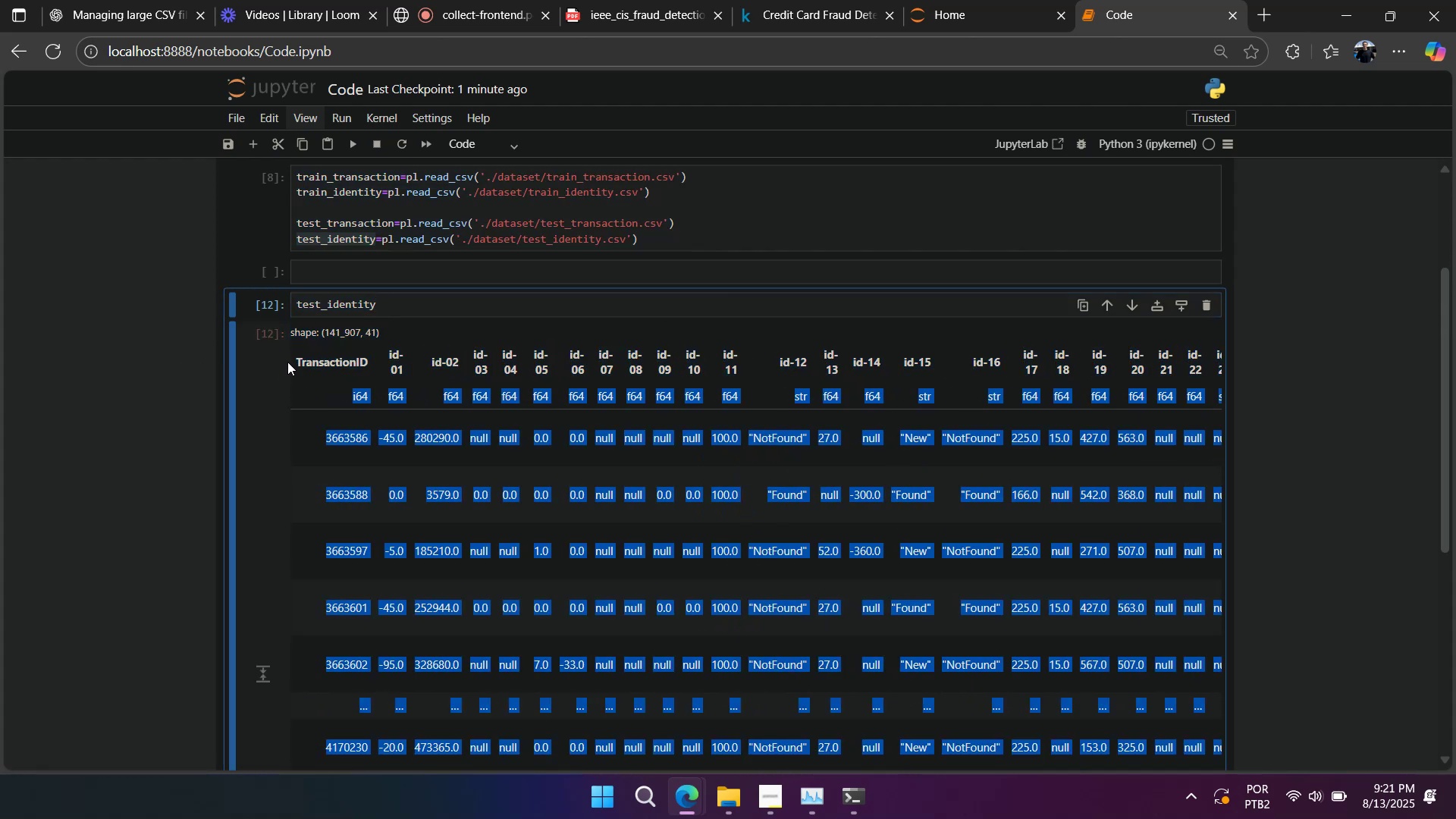 
right_click([664, 372])
 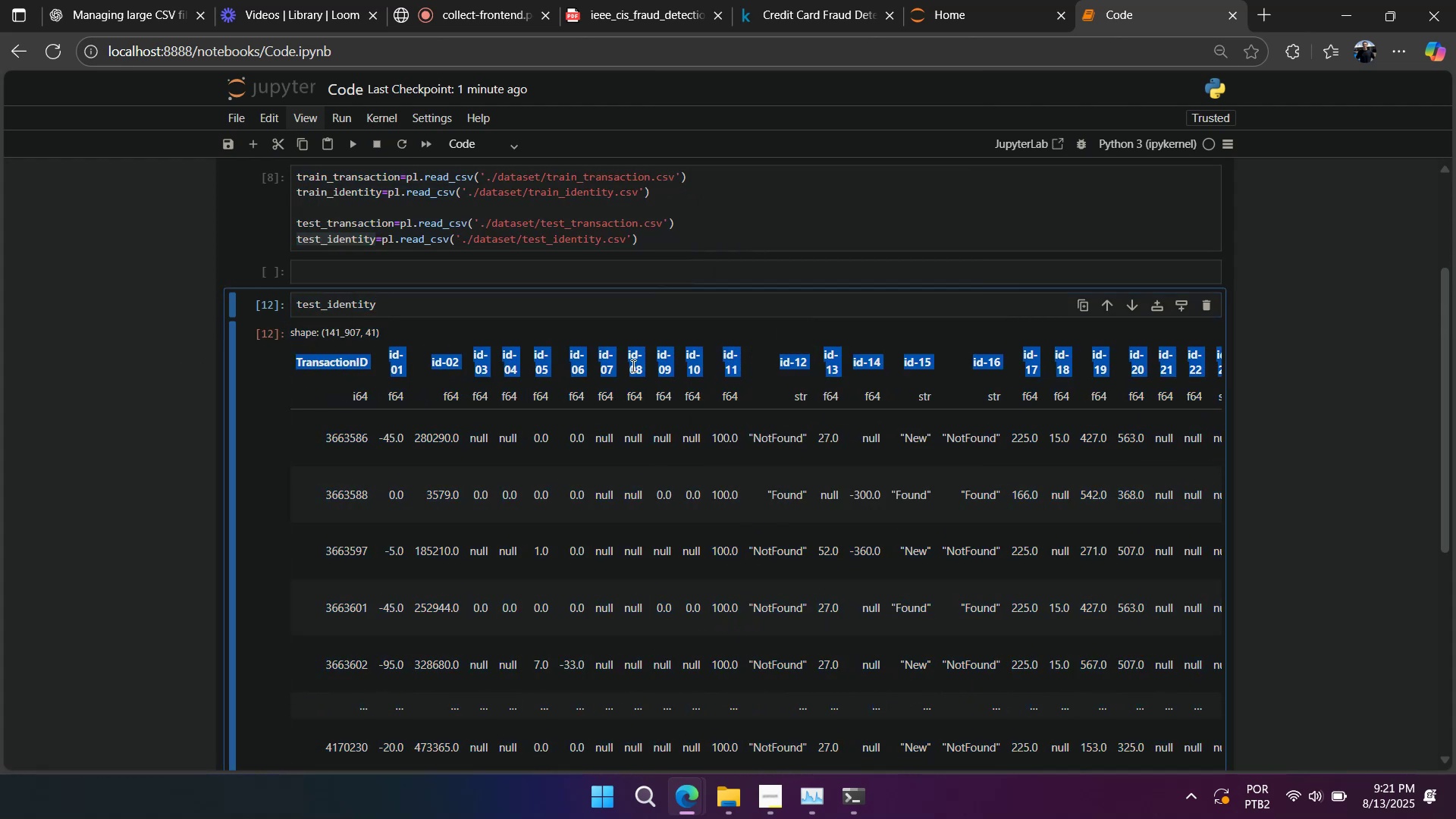 
scroll: coordinate [632, 366], scroll_direction: down, amount: 4.0
 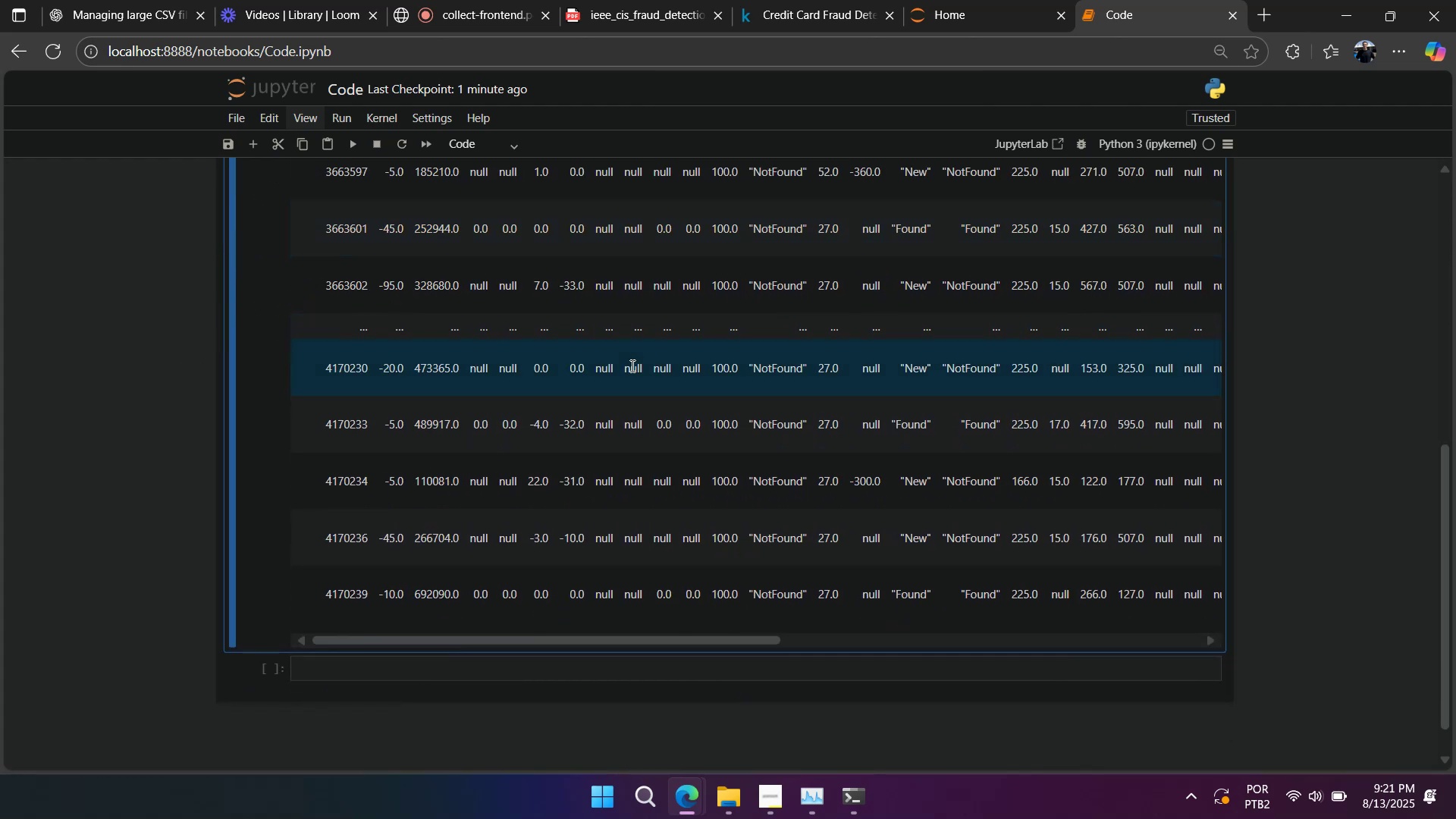 
scroll: coordinate [629, 366], scroll_direction: up, amount: 2.0
 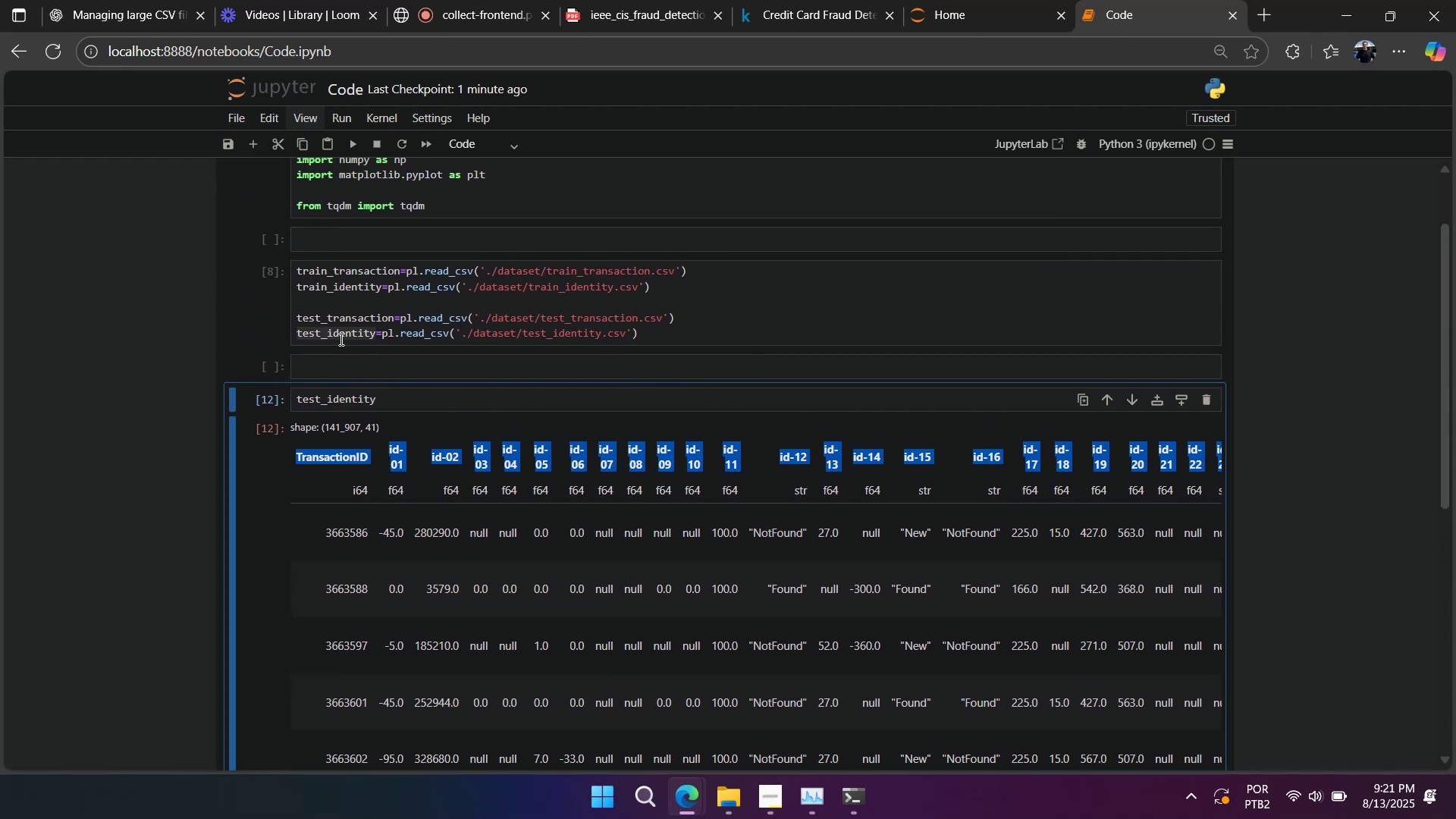 
left_click([340, 339])
 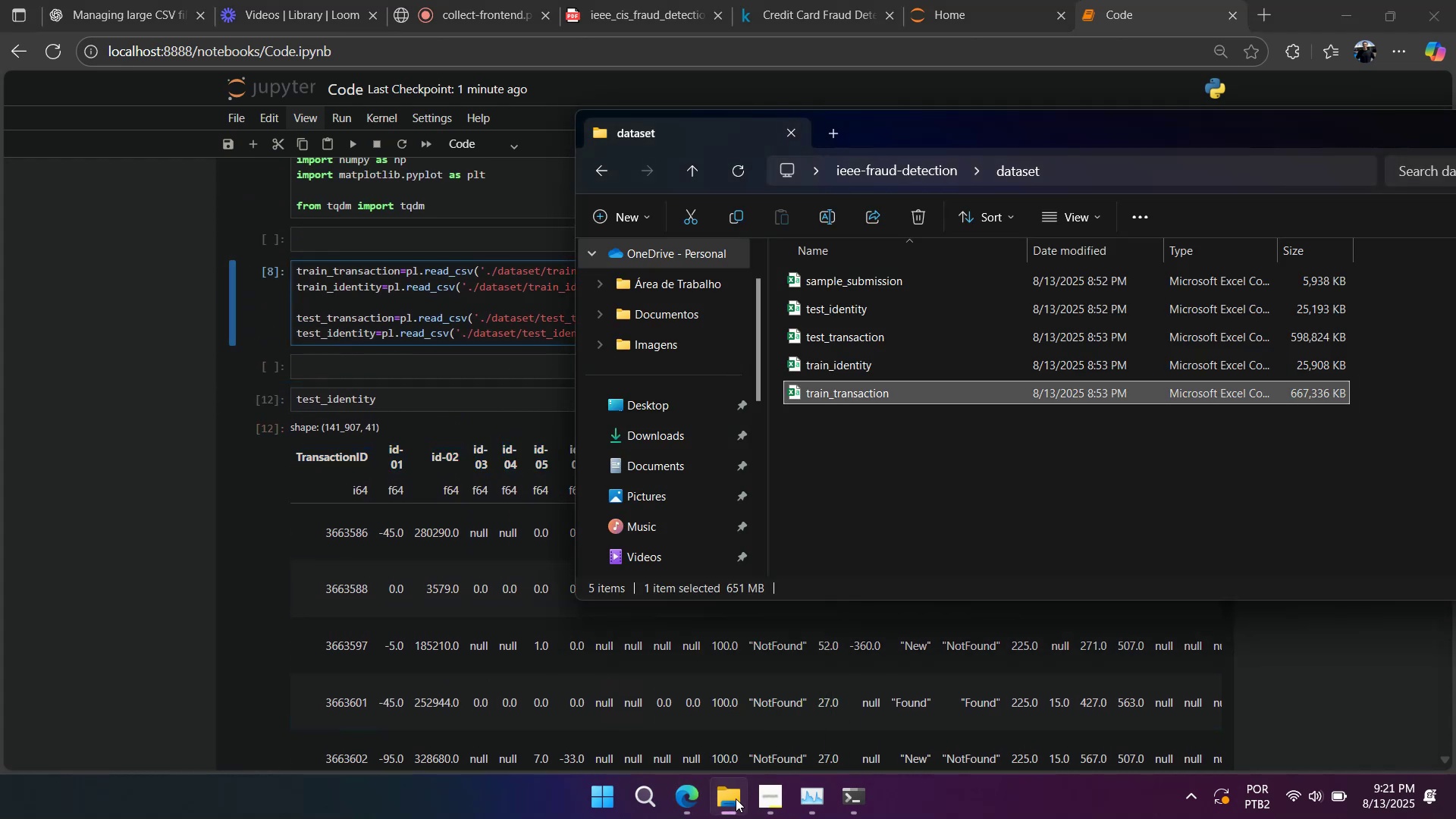 
left_click([736, 799])
 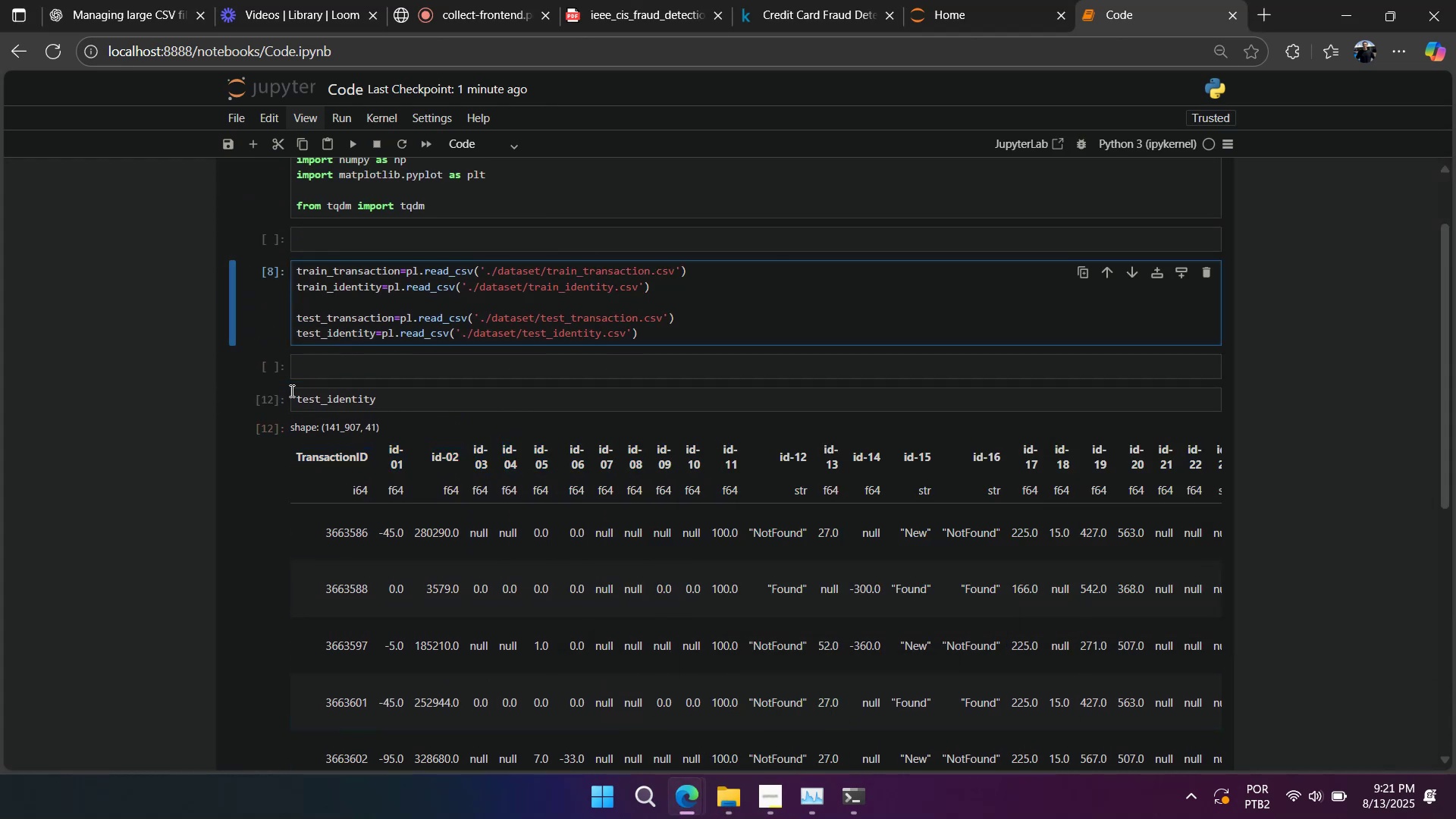 
double_click([281, 393])
 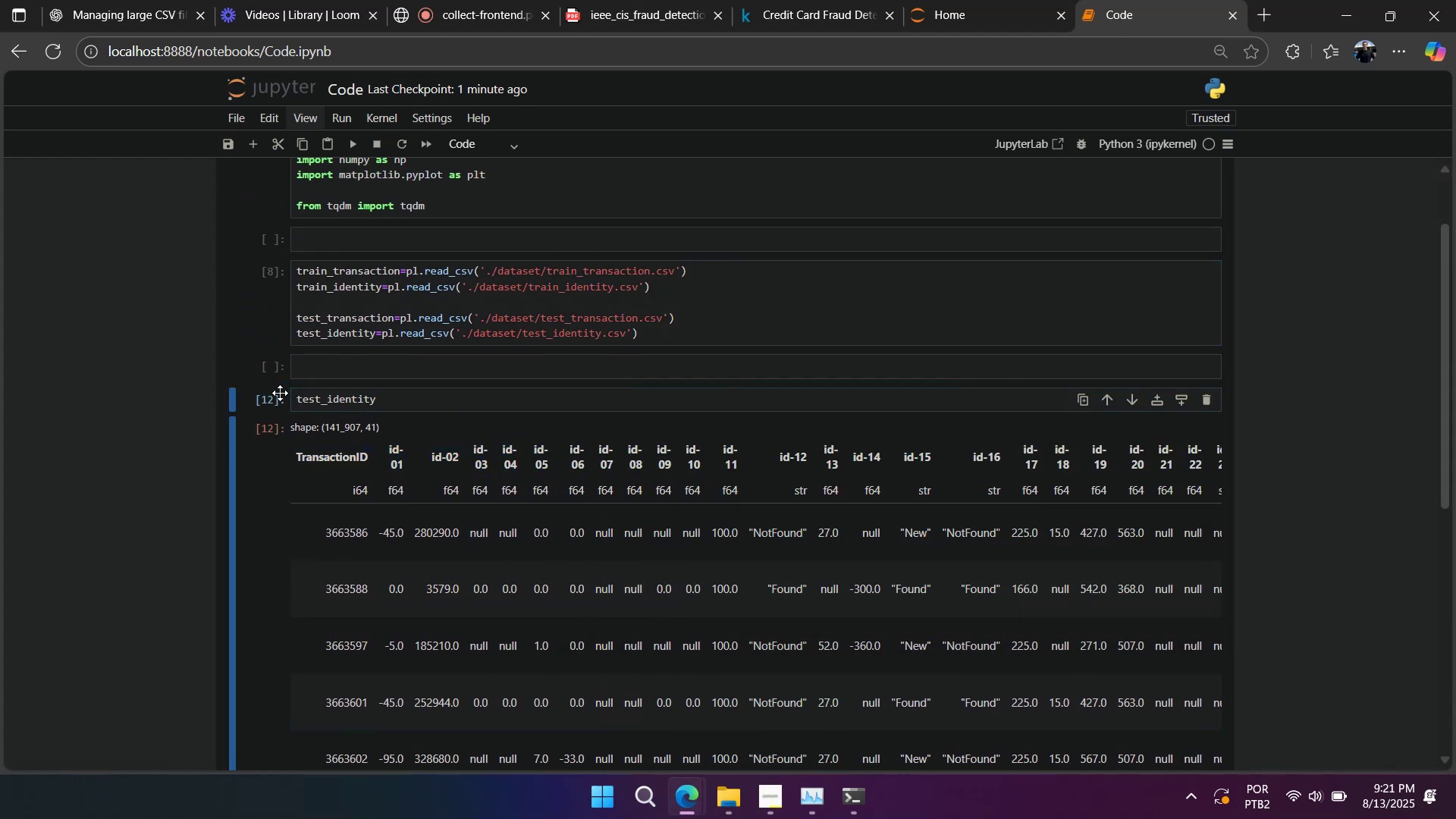 
type(dd)
 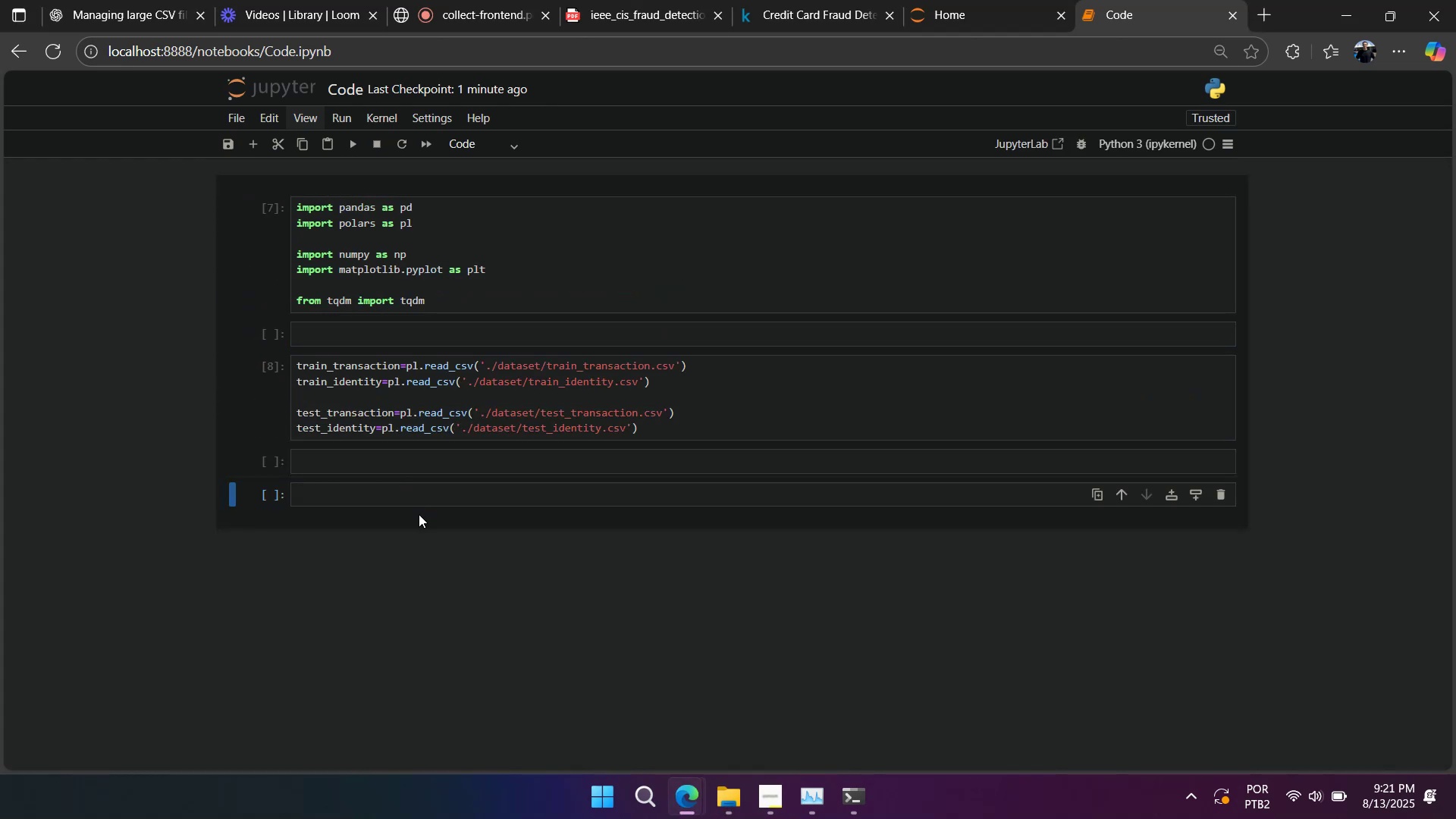 
double_click([422, 497])
 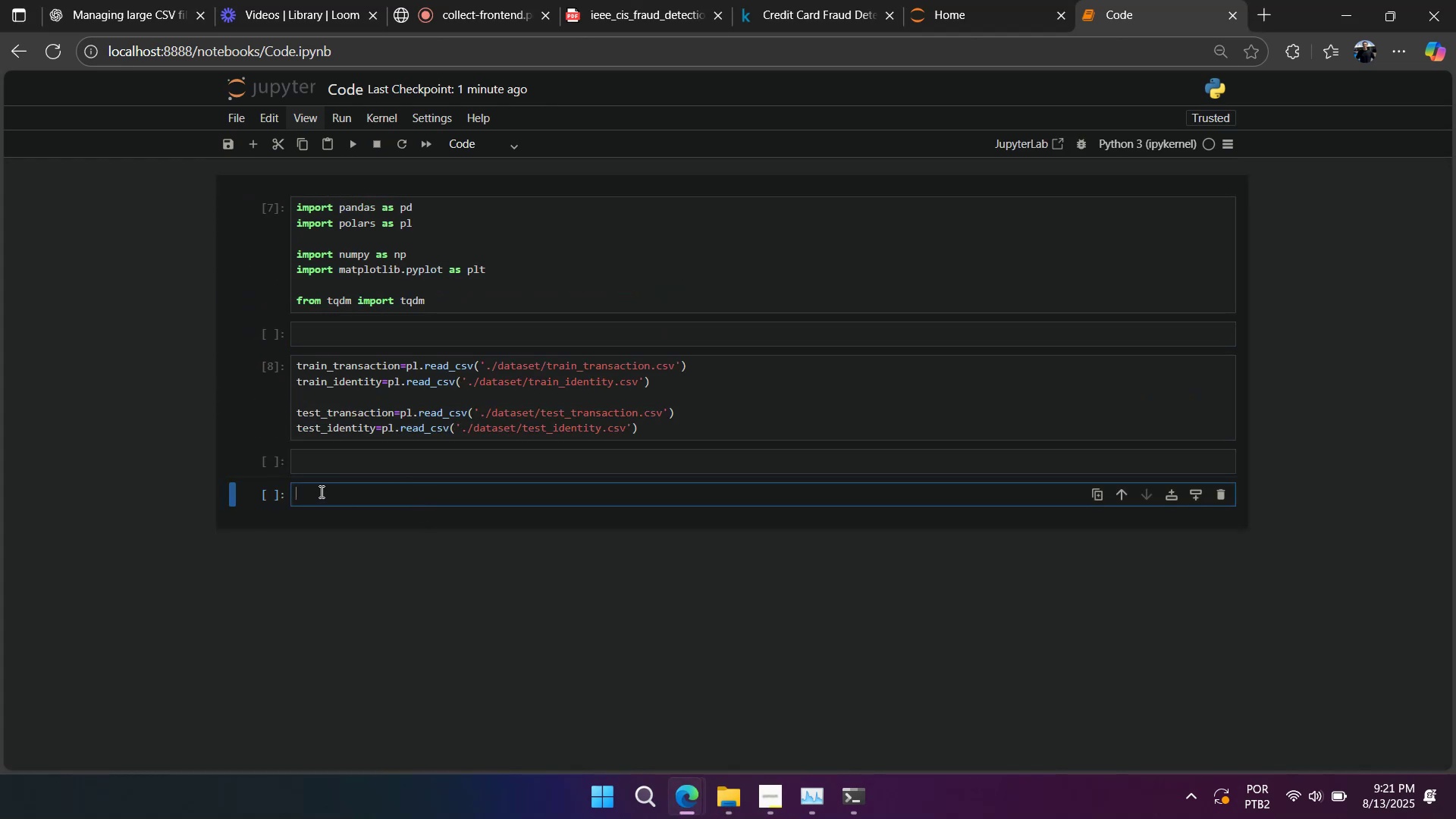 
left_click([267, 494])
 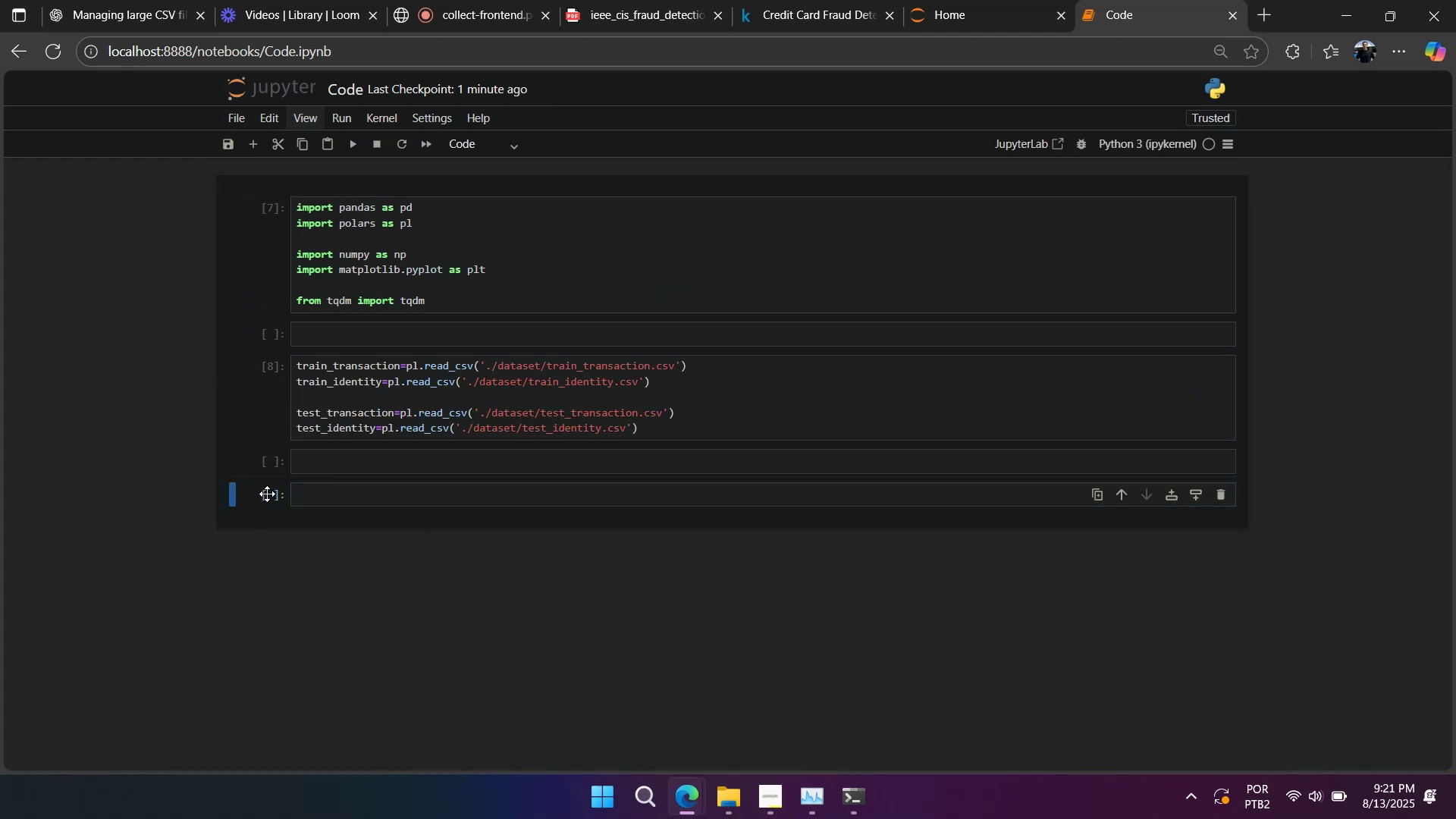 
type(aaaaa)
 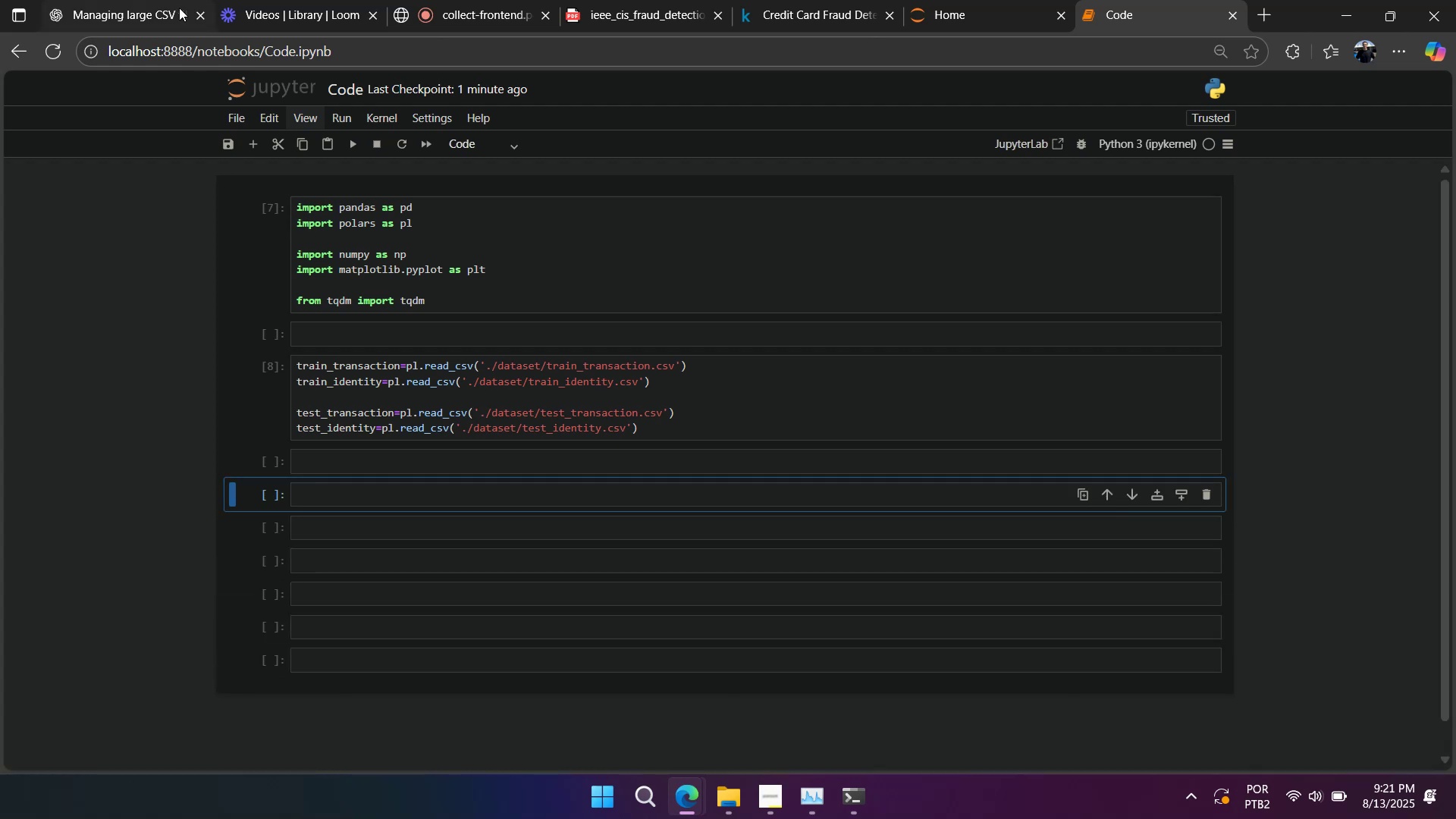 
left_click([172, 8])
 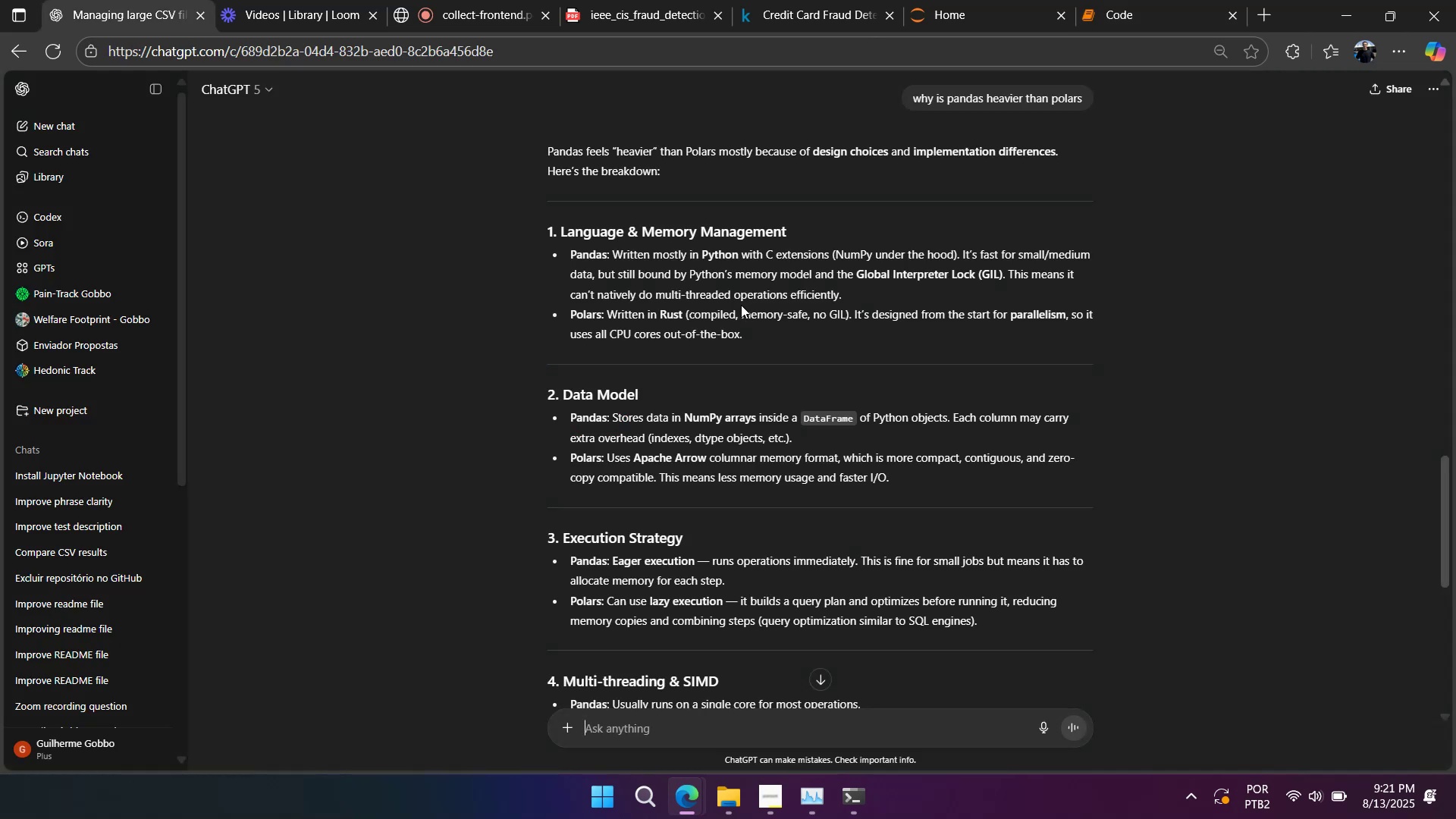 
wait(10.7)
 